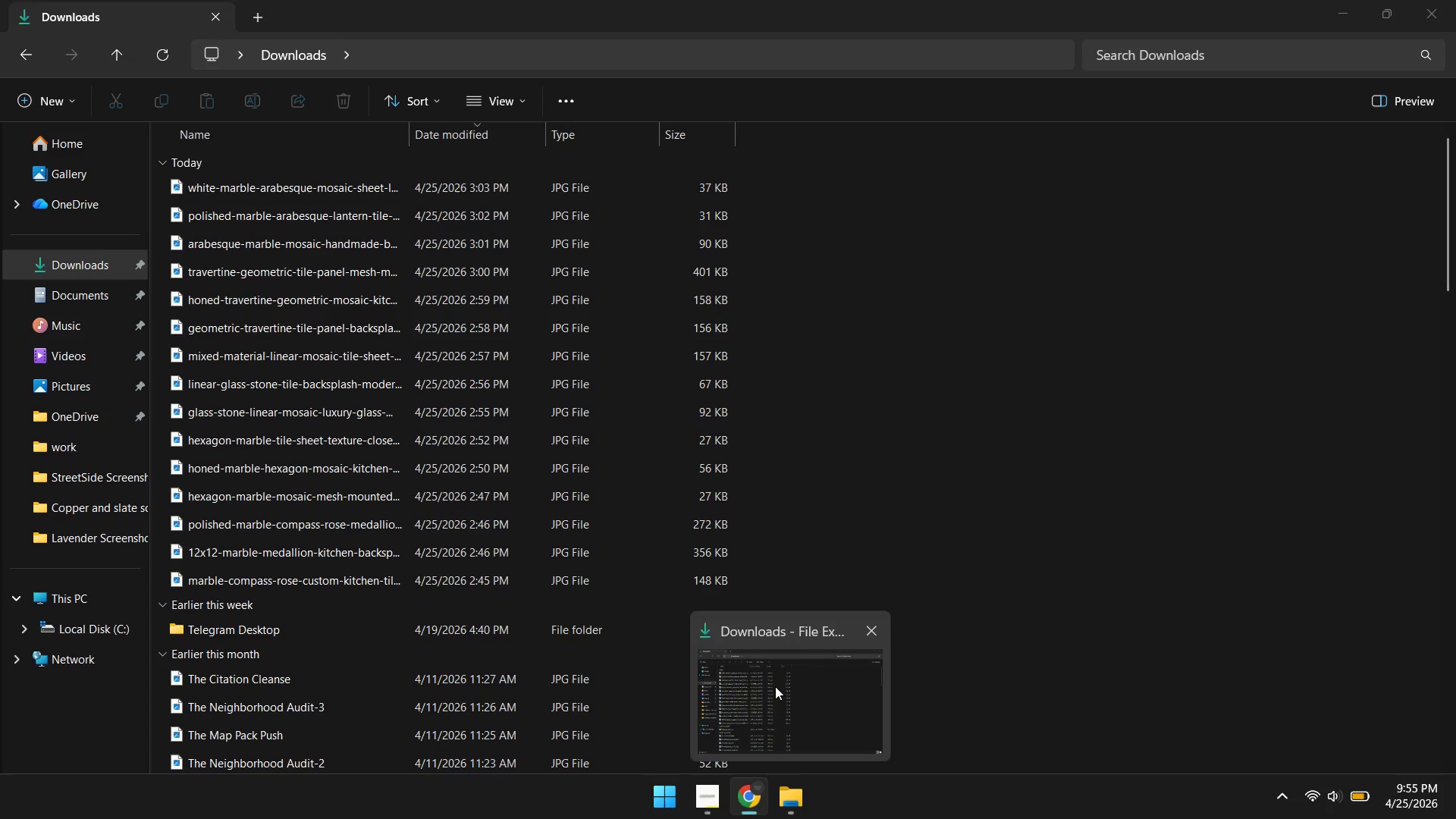 
wait(10.66)
 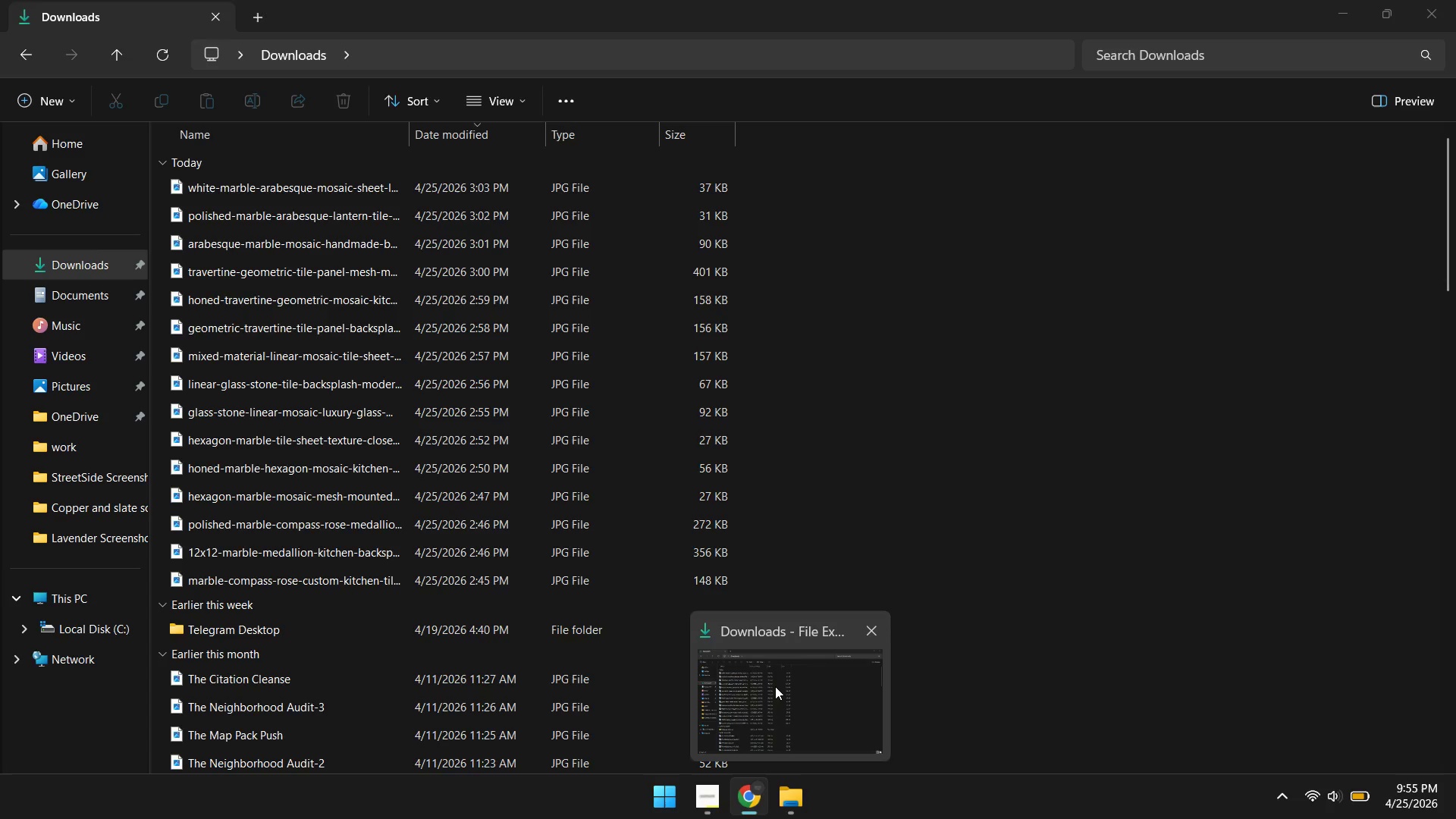 
left_click([1216, 661])
 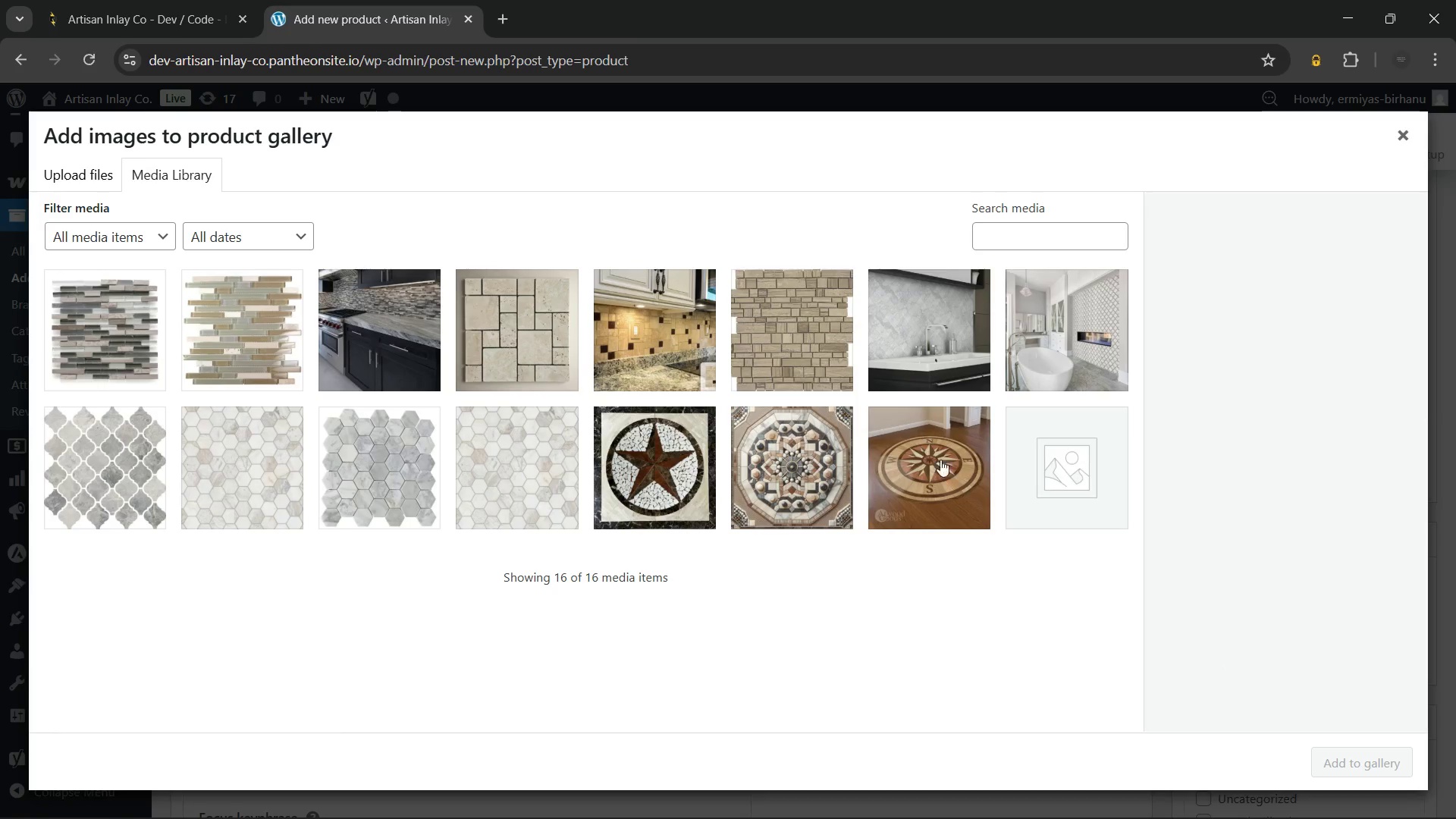 
left_click([802, 344])
 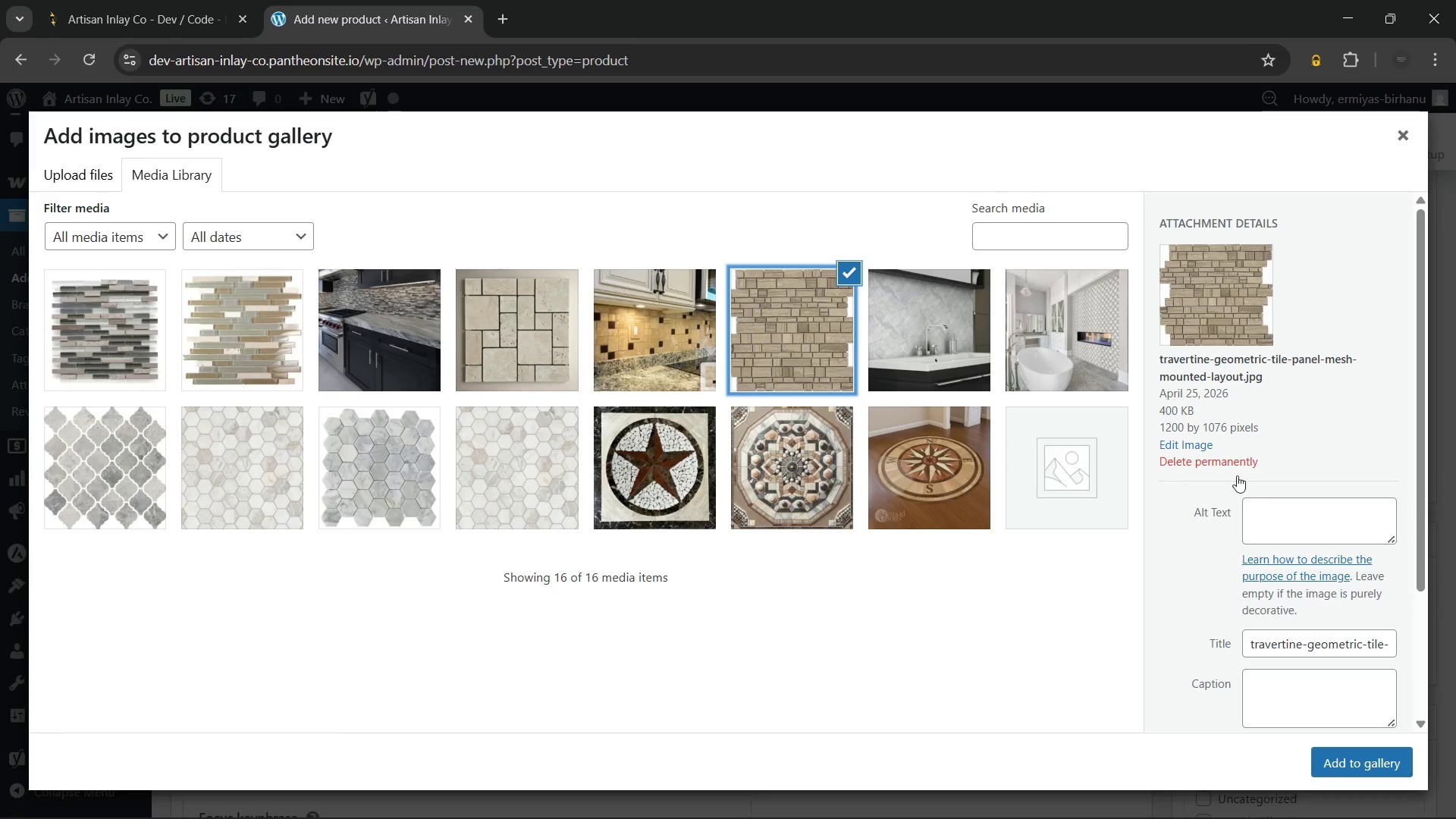 
left_click([1270, 519])
 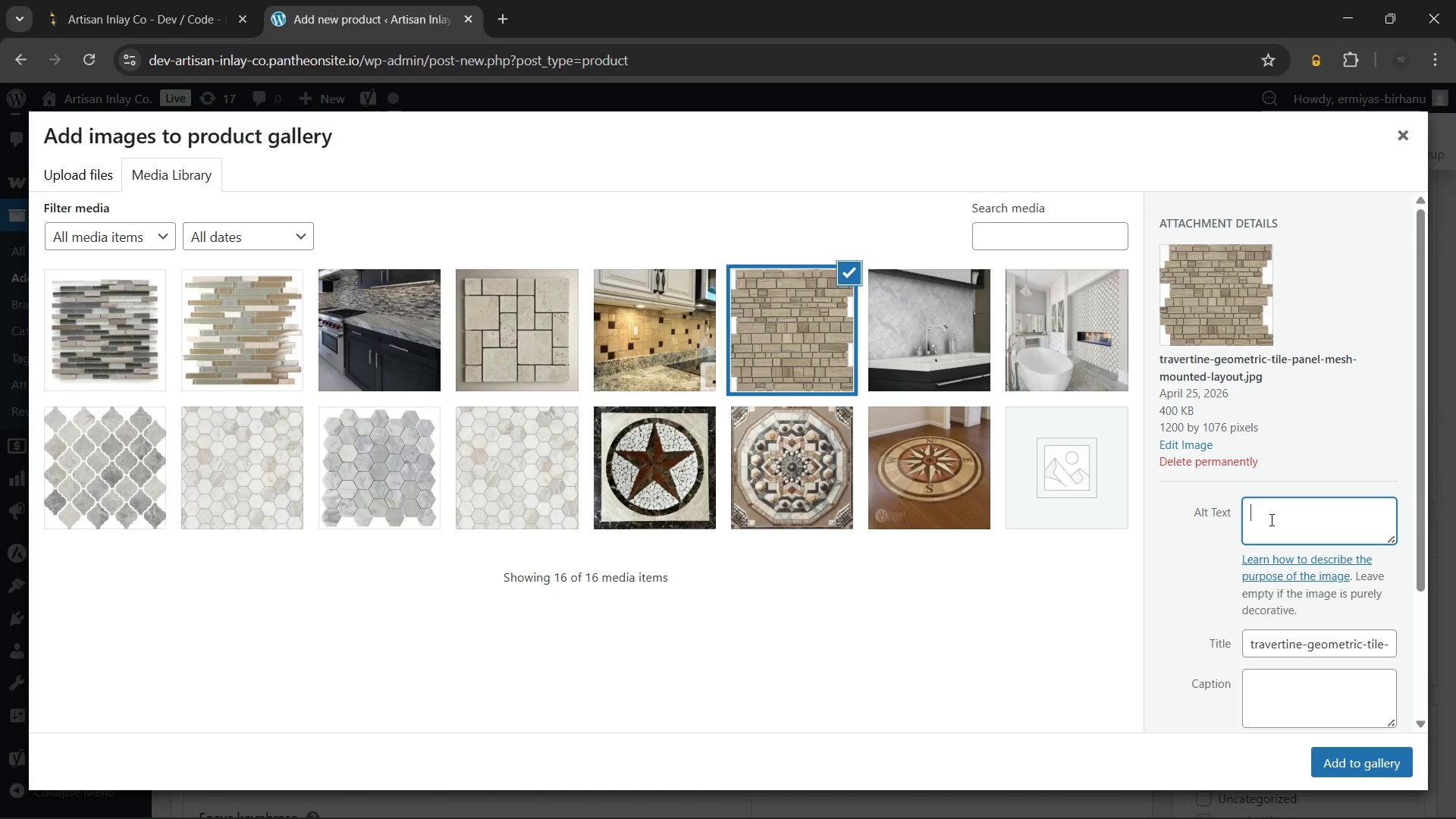 
wait(5.05)
 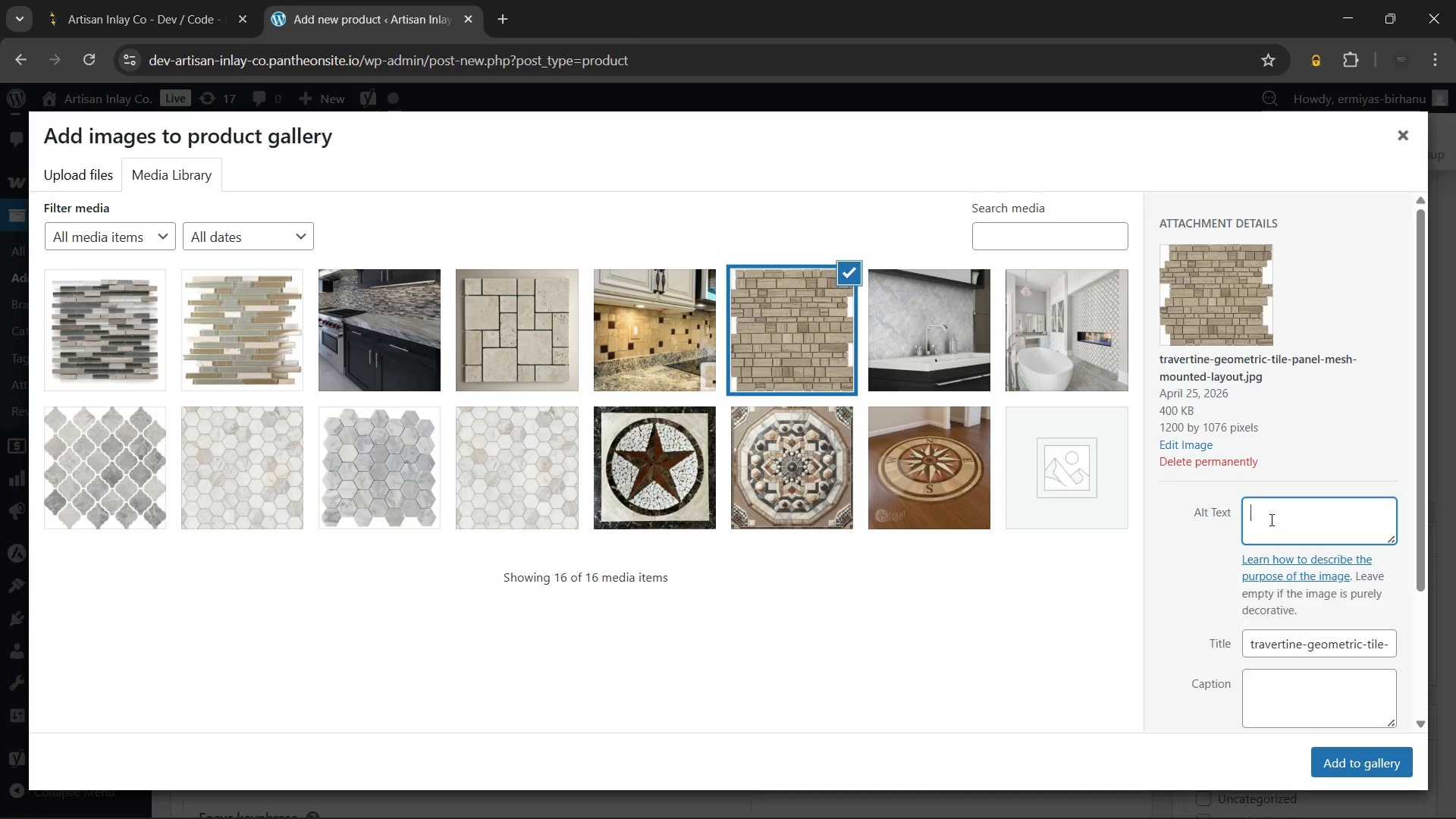 
type(Rustic kitchen backsplash featuring installed Geometric Travertine Tile Panel Geometric travertine backsplash)
 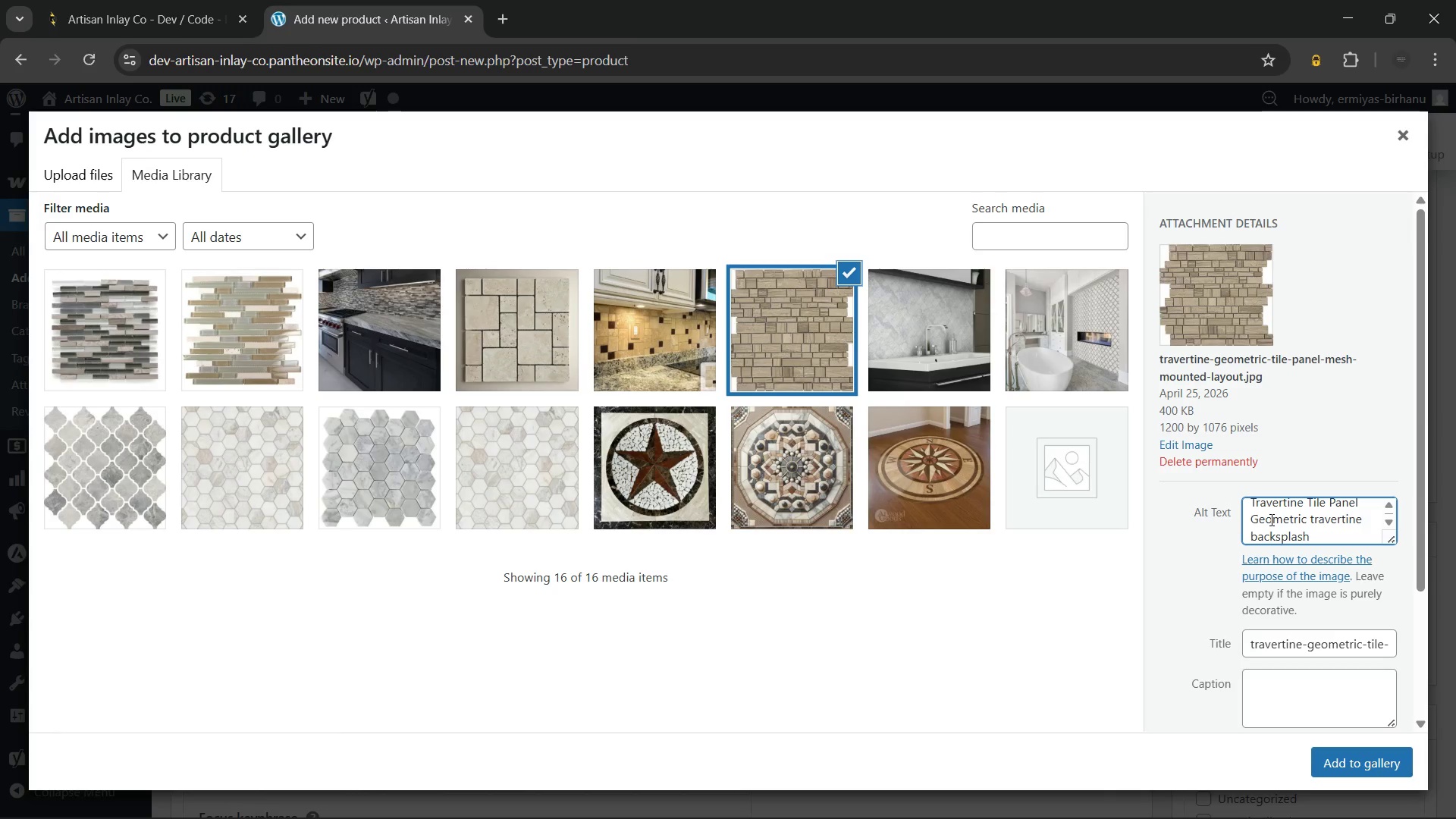 
wait(8.64)
 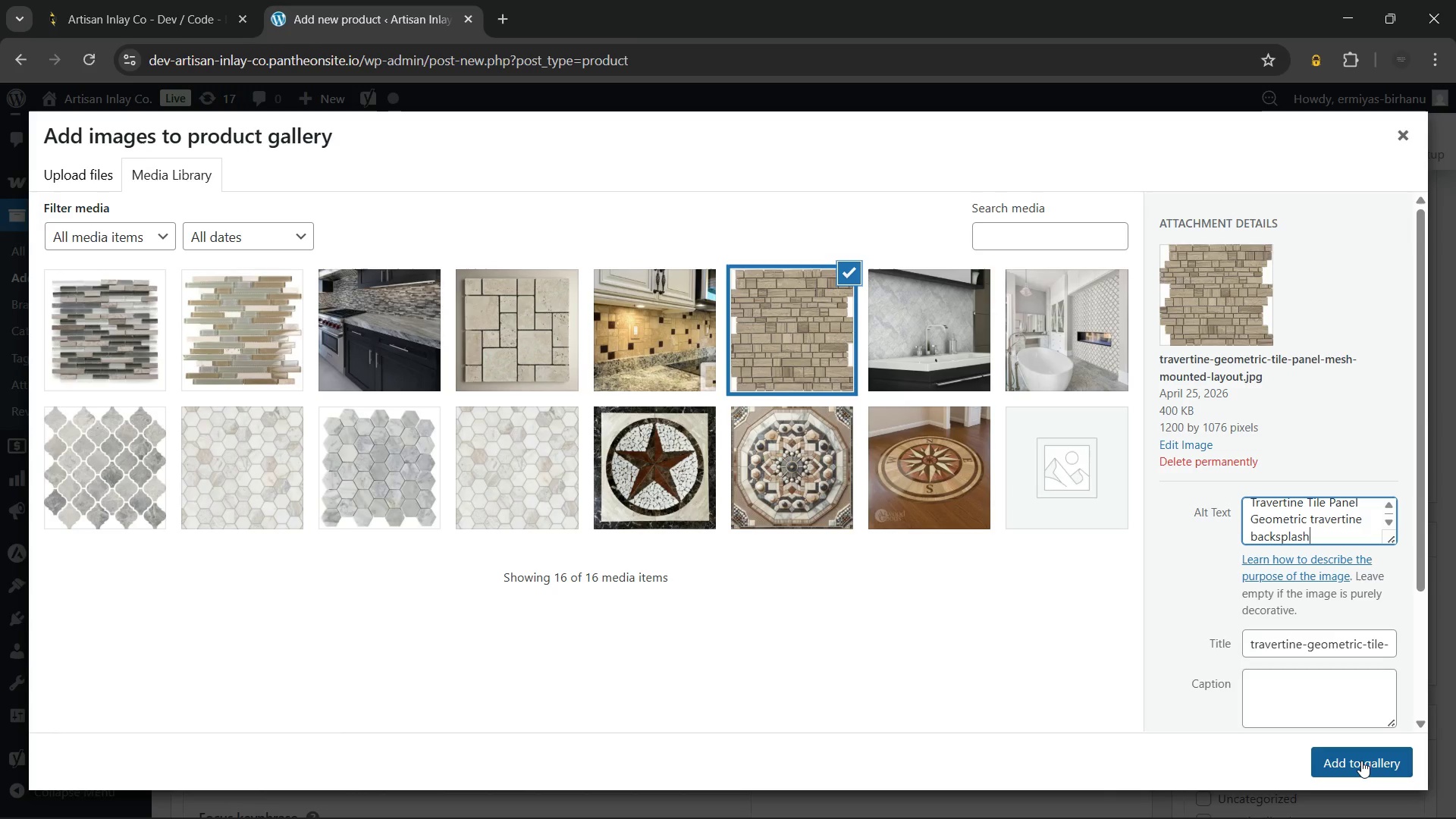 
left_click([1361, 761])
 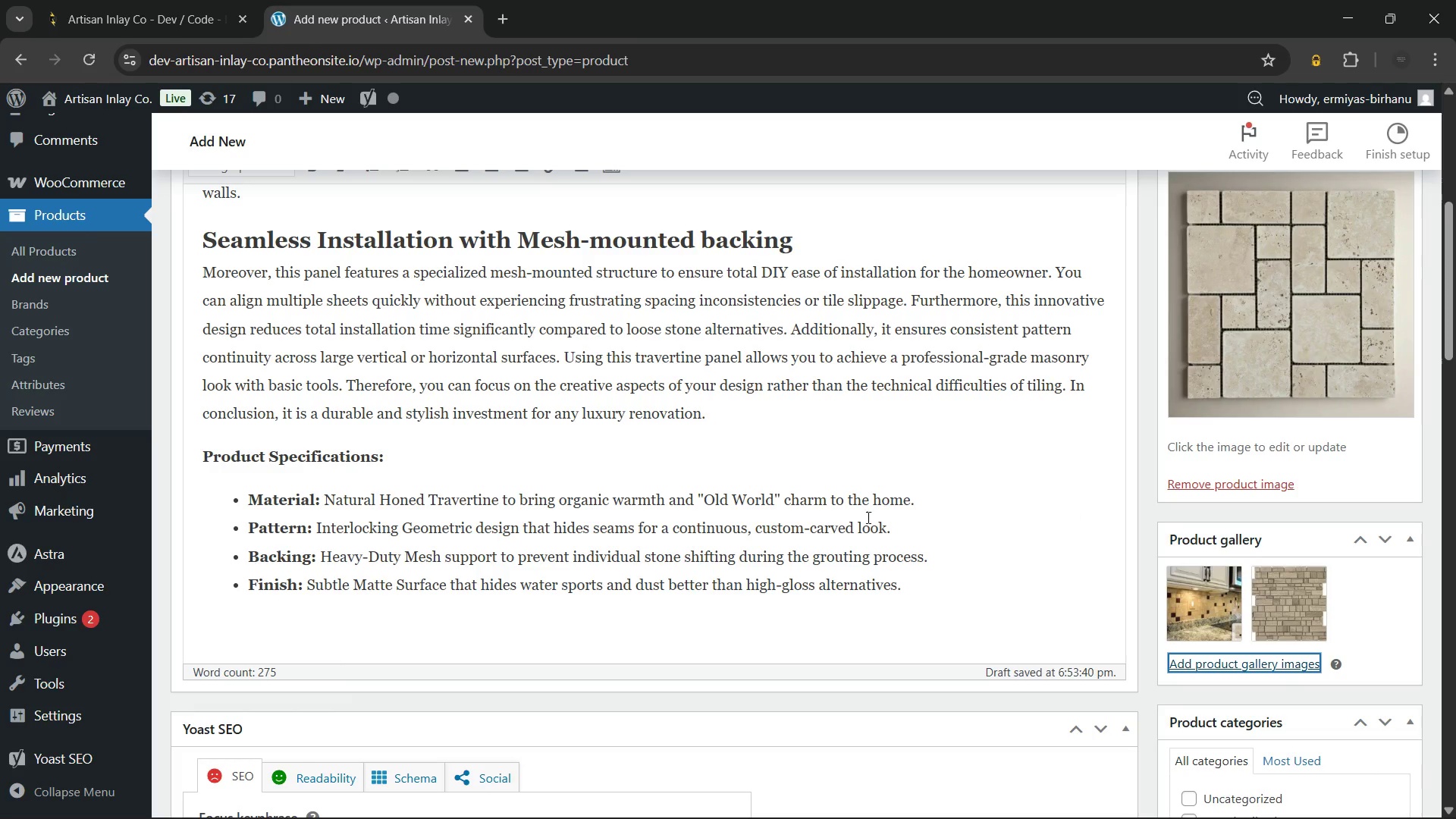 
left_click([871, 530])
 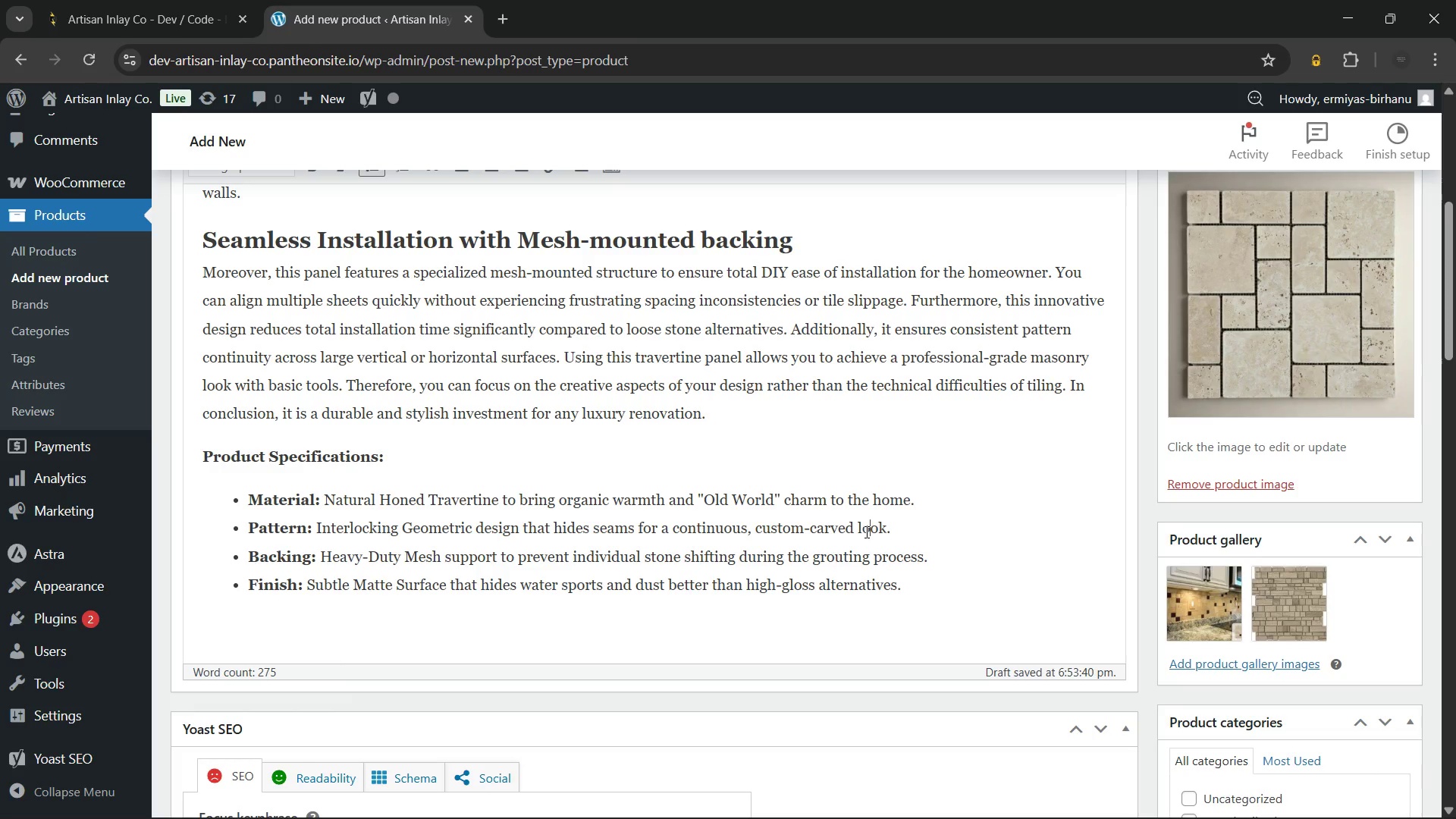 
scroll: coordinate [865, 532], scroll_direction: down, amount: 2.0
 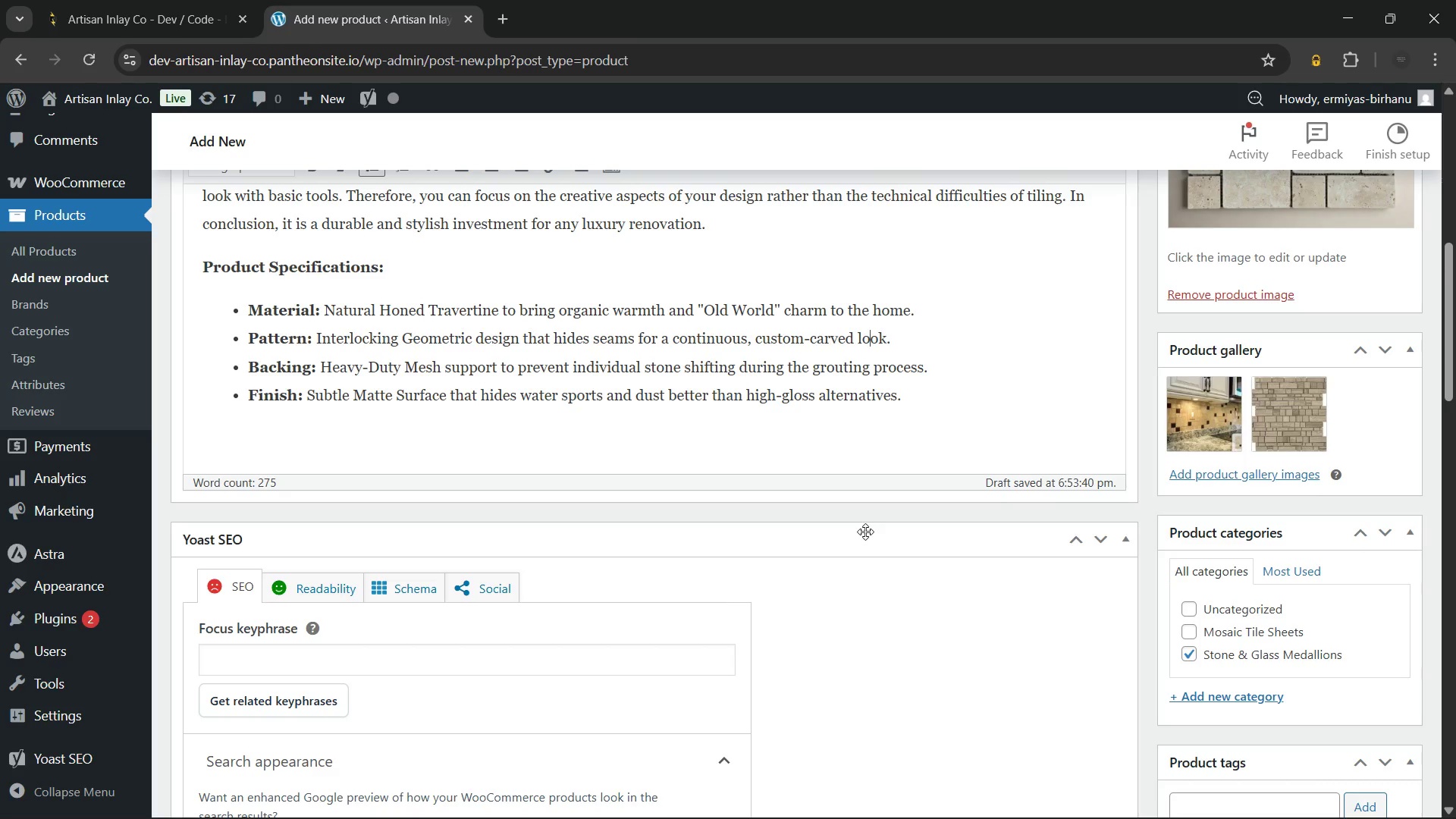 
wait(29.01)
 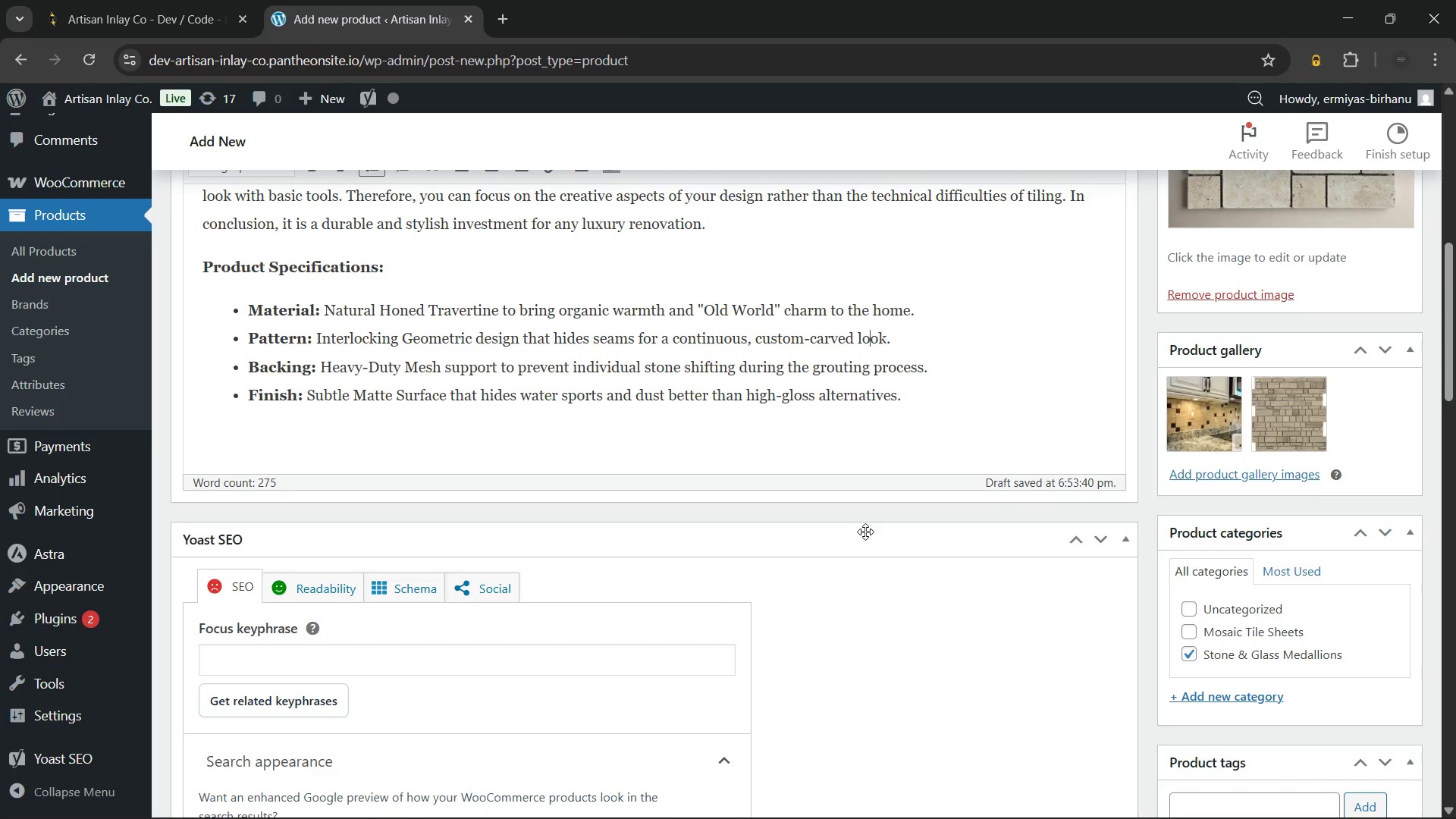 
left_click([282, 435])
 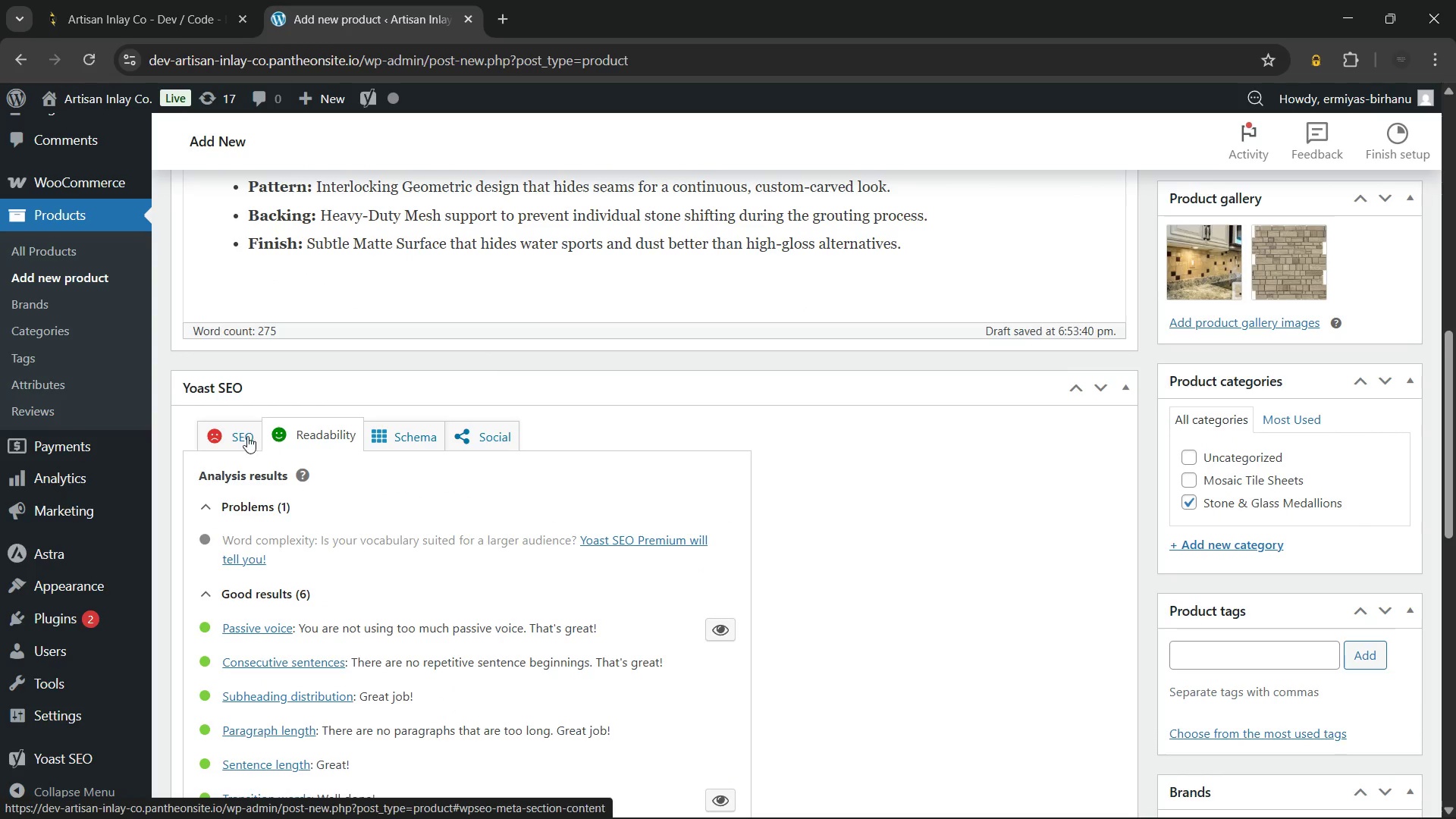 
left_click([218, 429])
 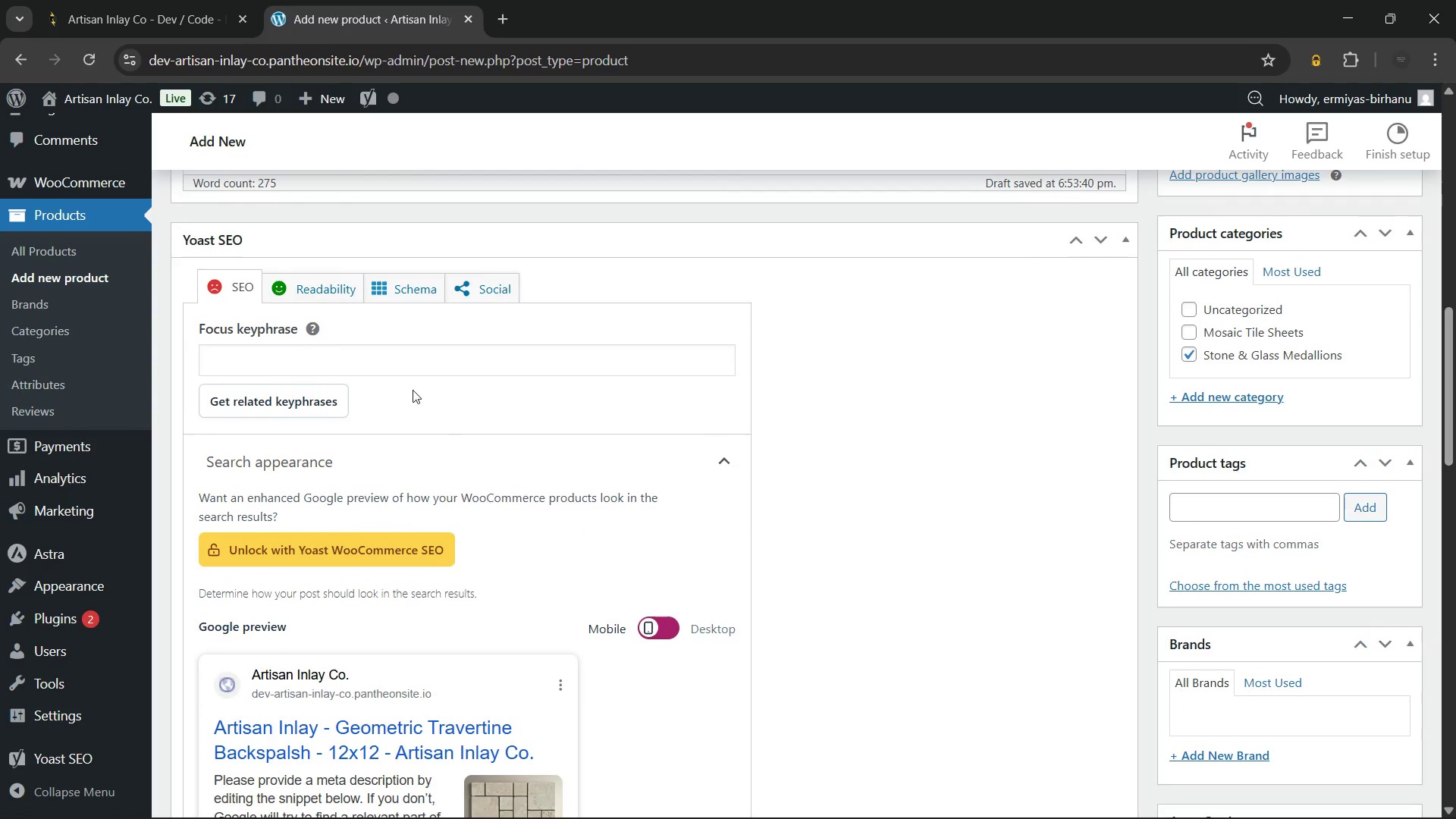 
left_click([379, 362])
 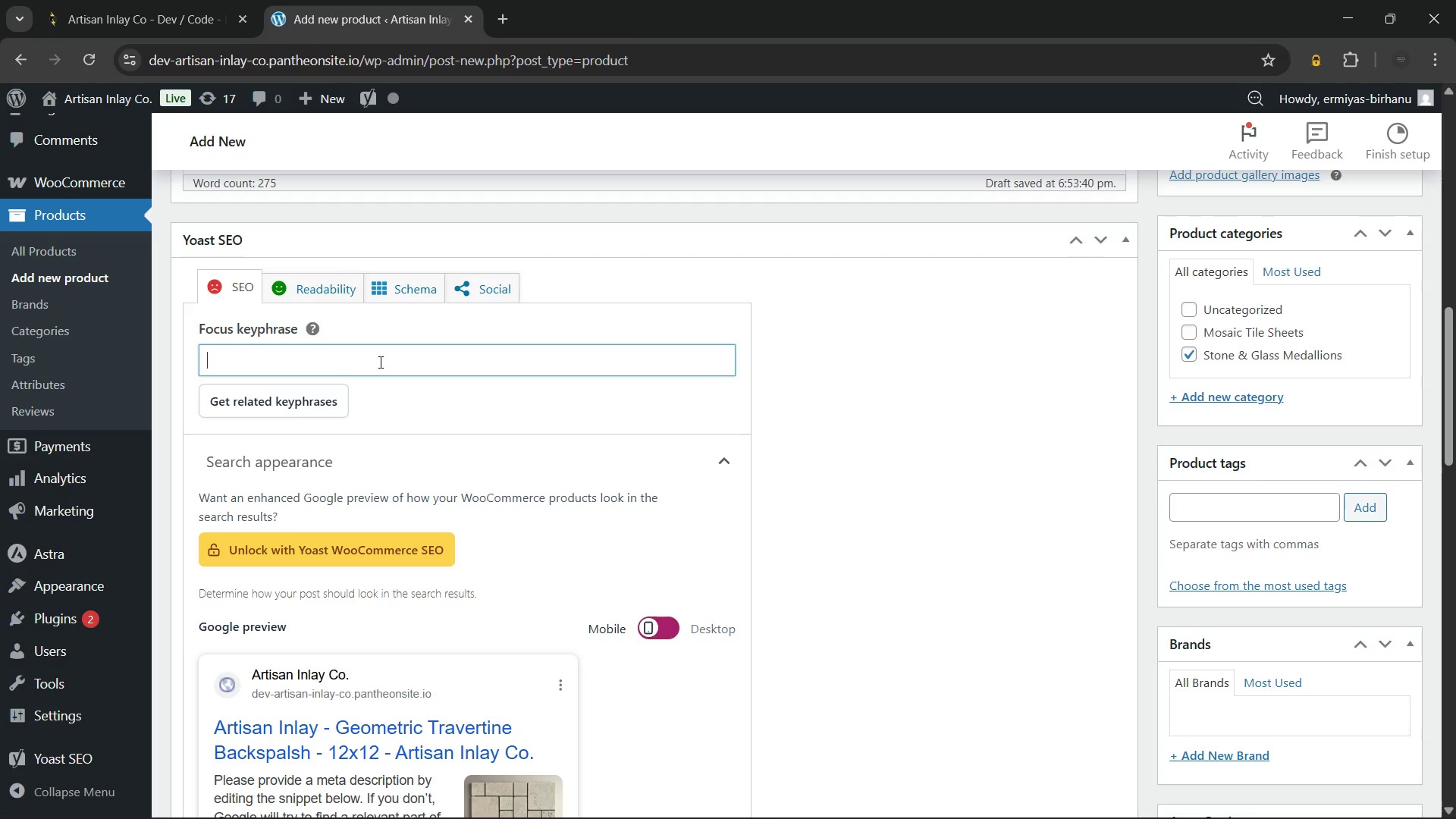 
wait(17.17)
 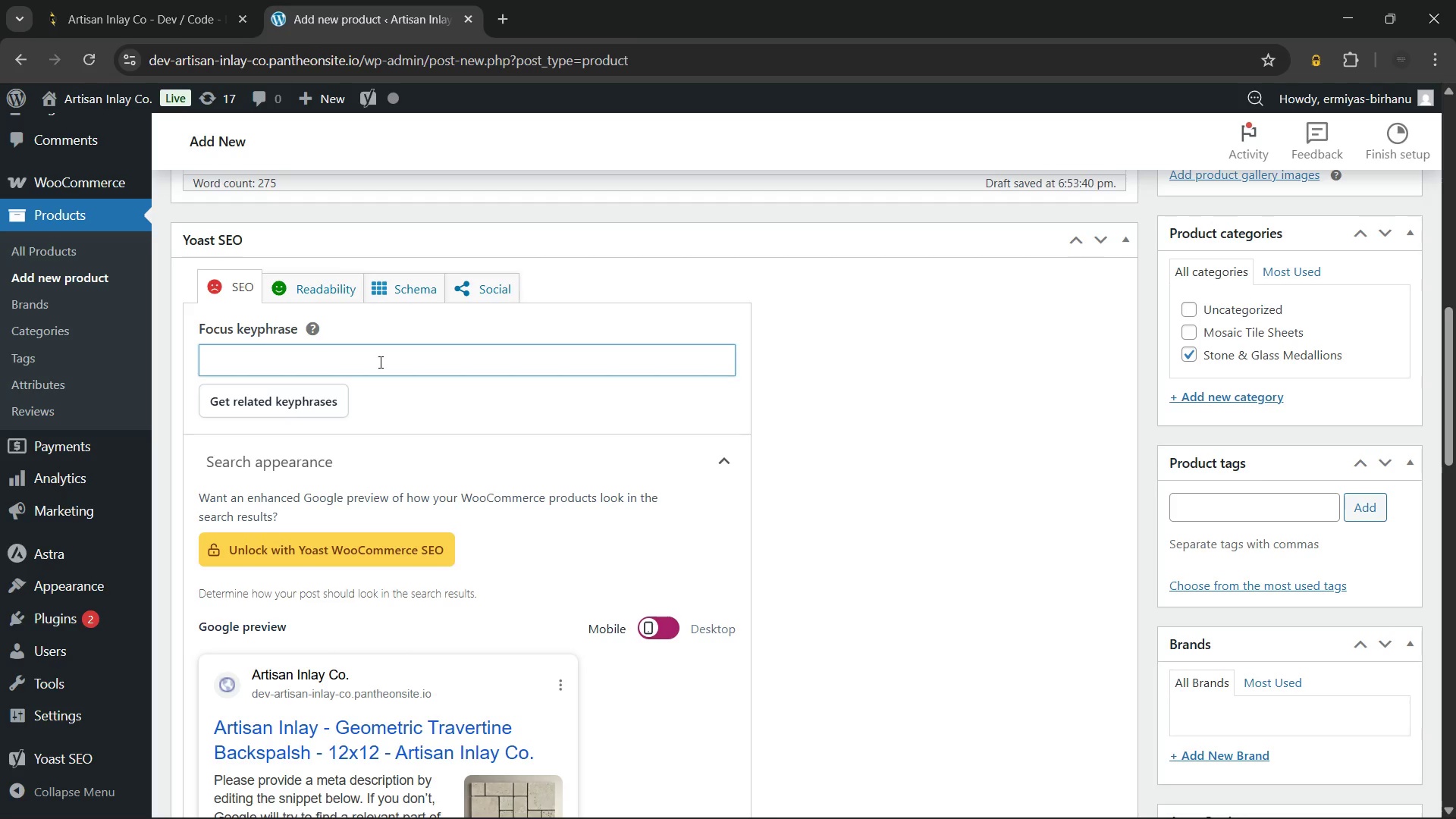 
type(Geometric travertine backsplash)
 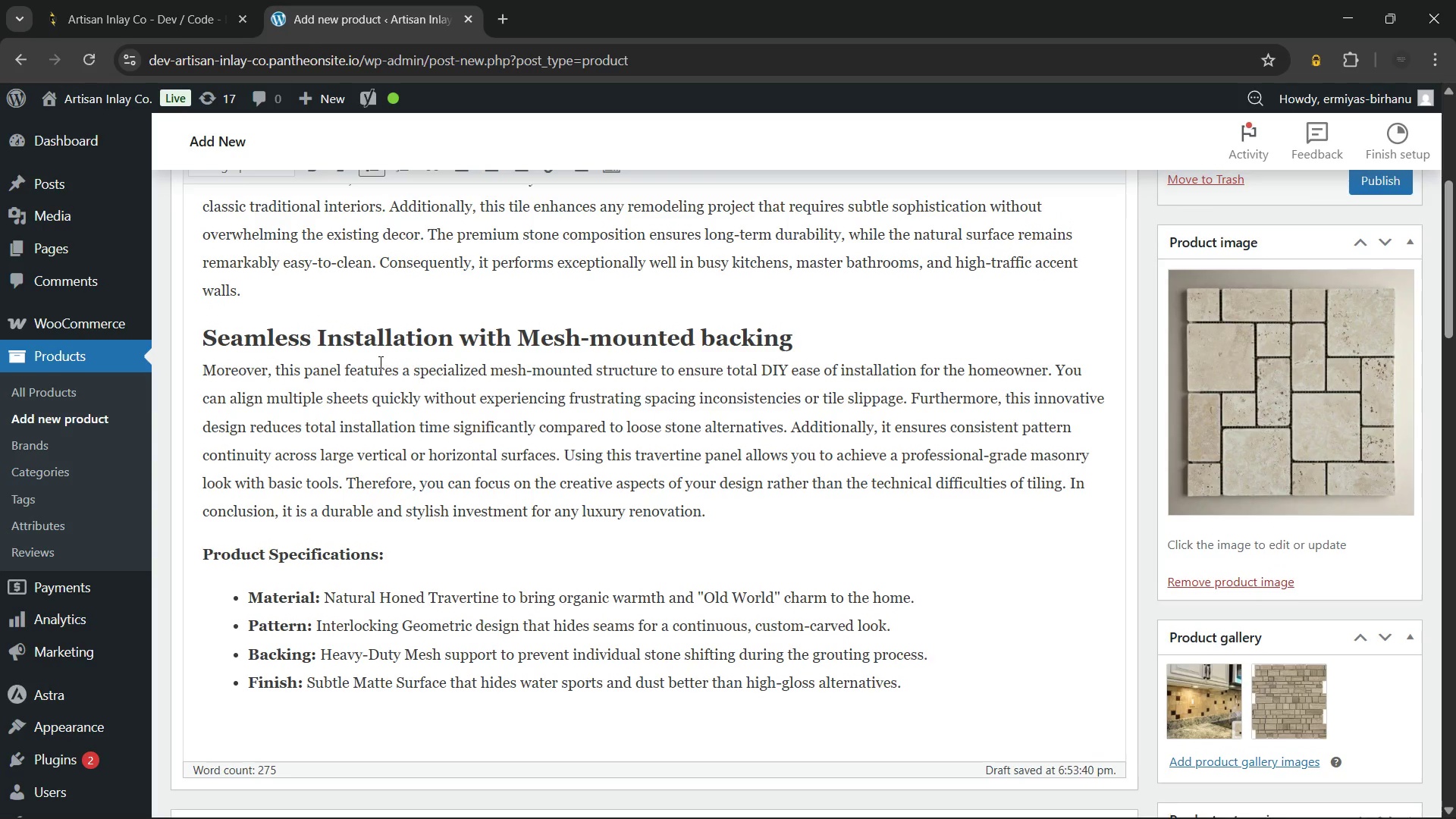 
wait(8.83)
 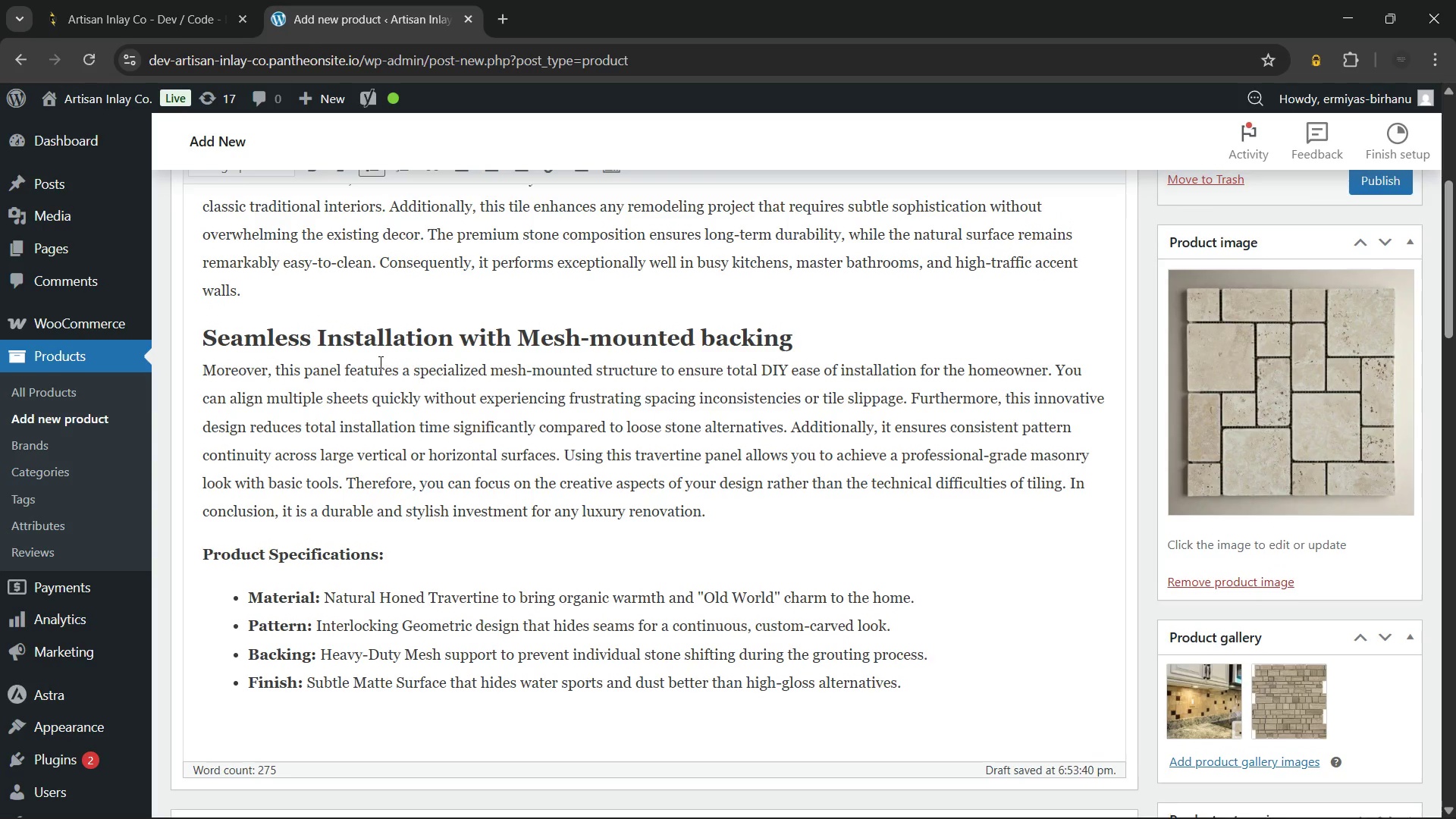 
left_click([559, 450])
 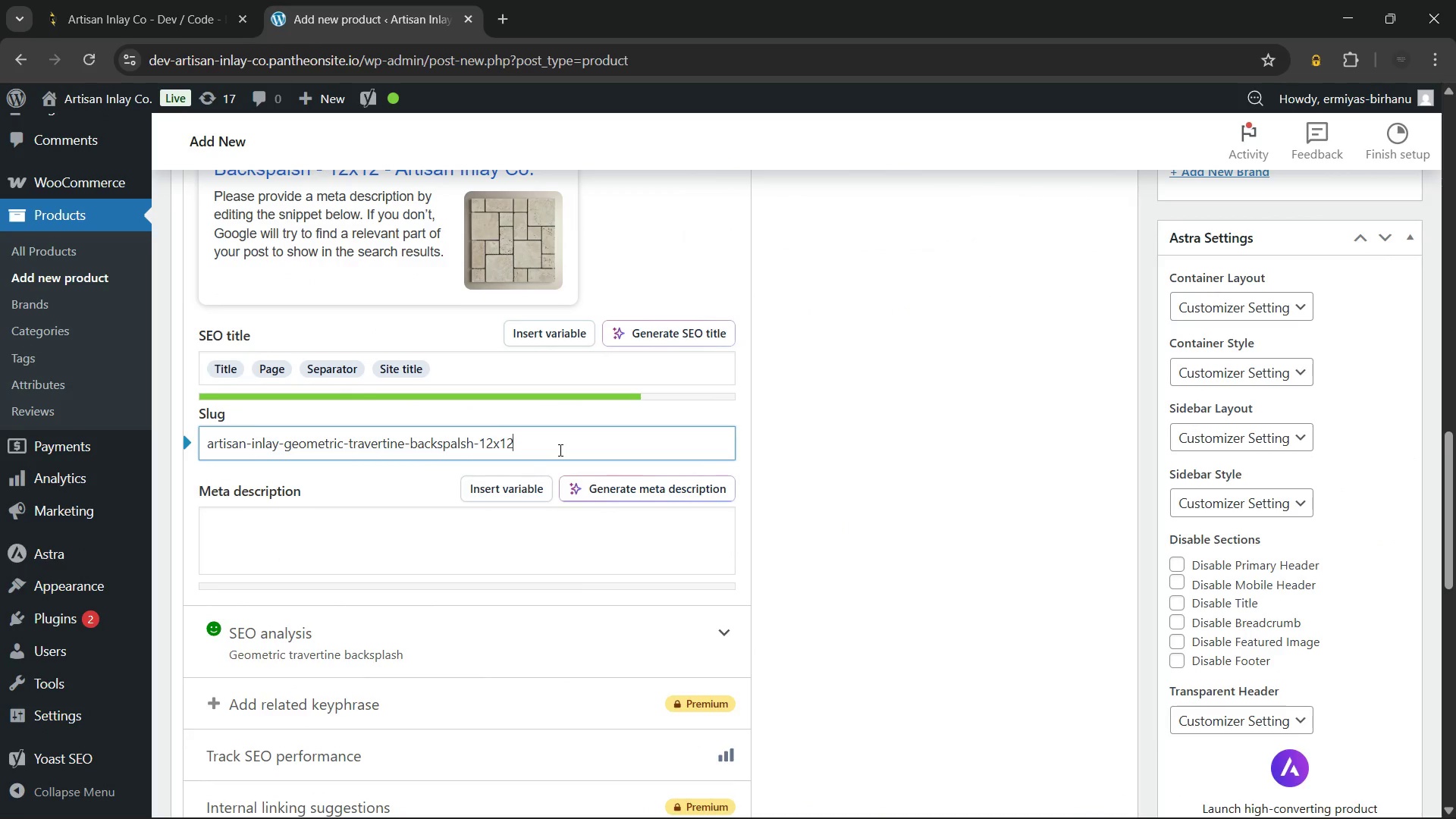 
key(Backspace)
 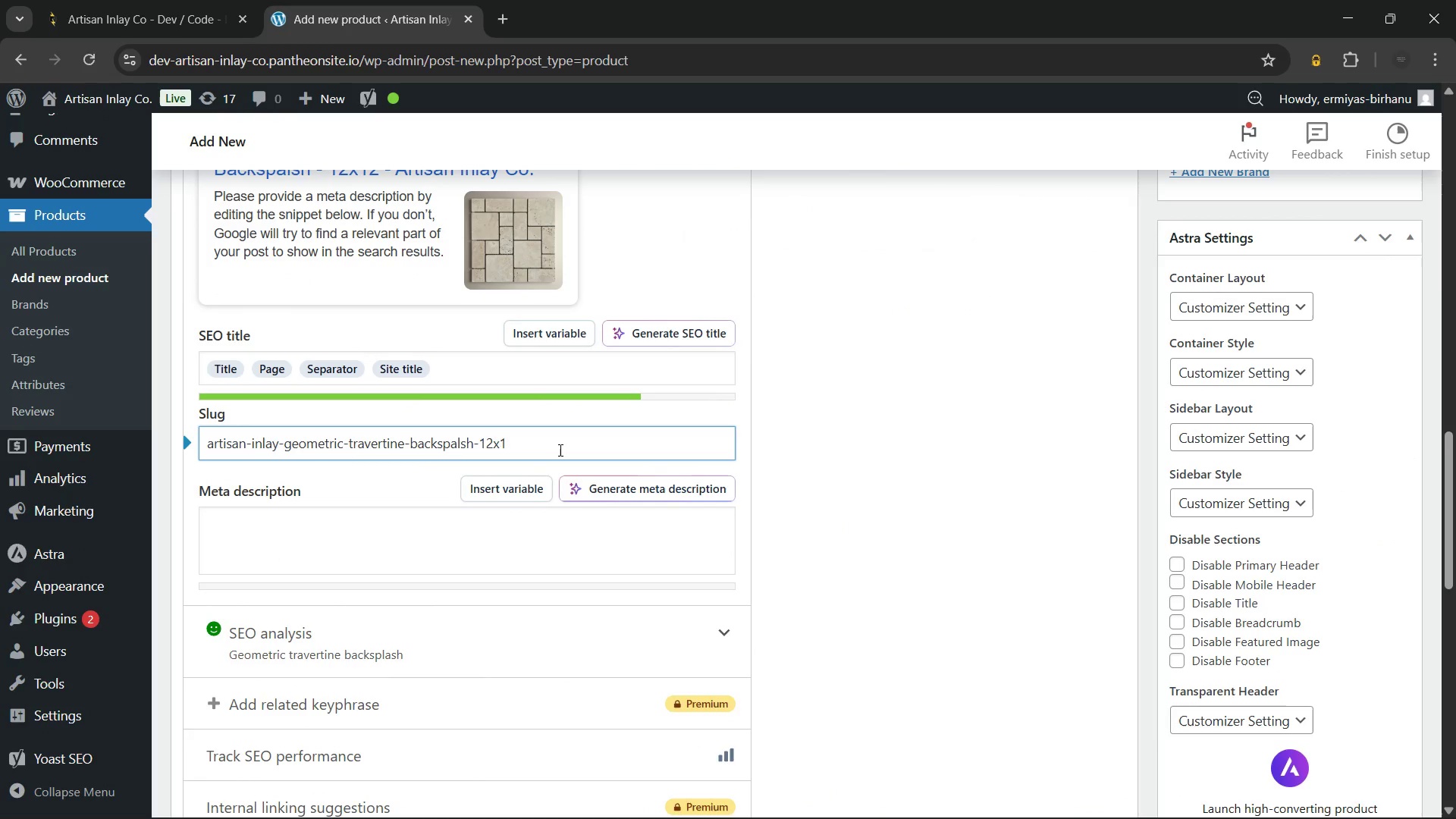 
key(Backspace)
 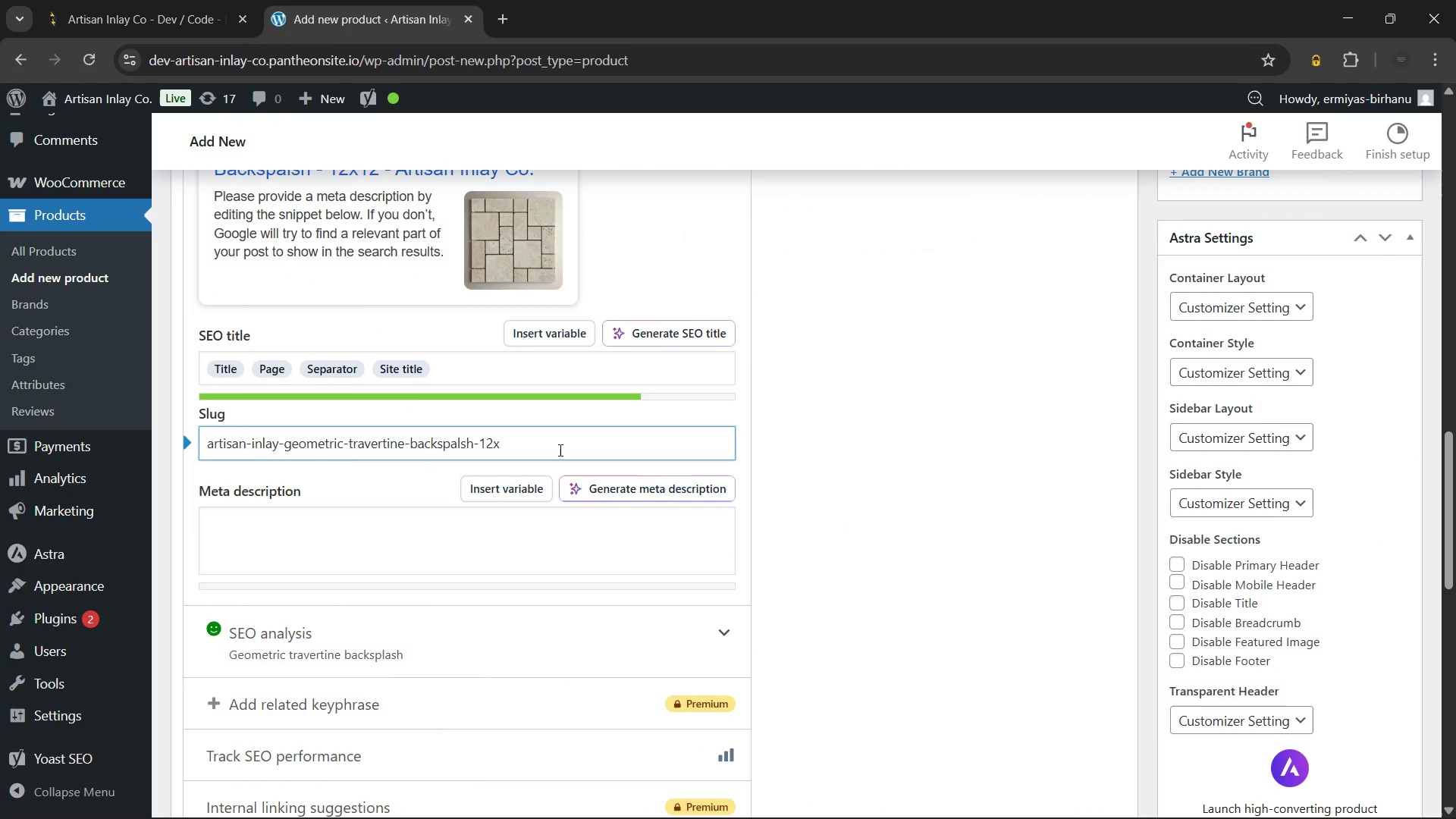 
key(Backspace)
 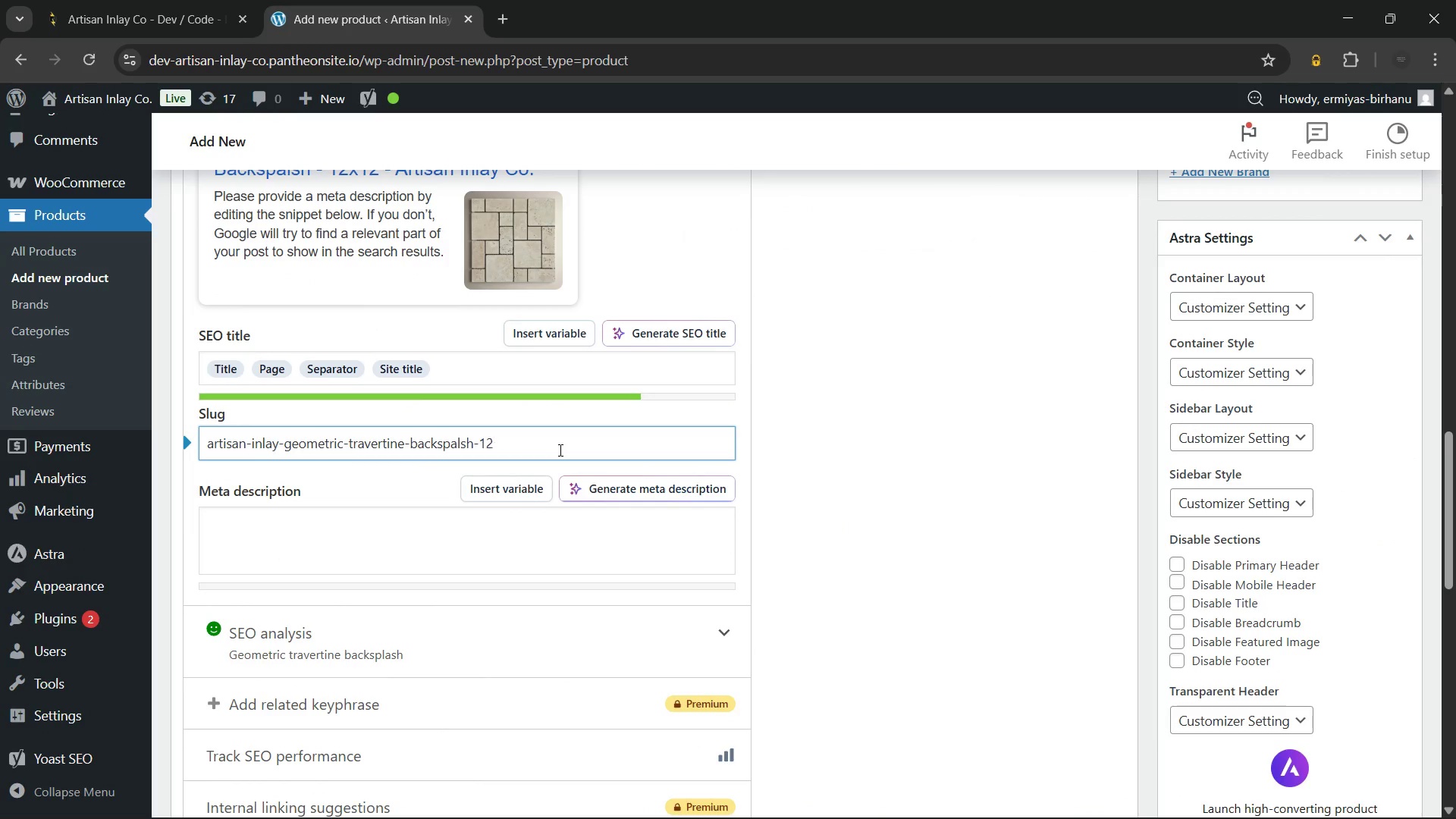 
key(Backspace)
 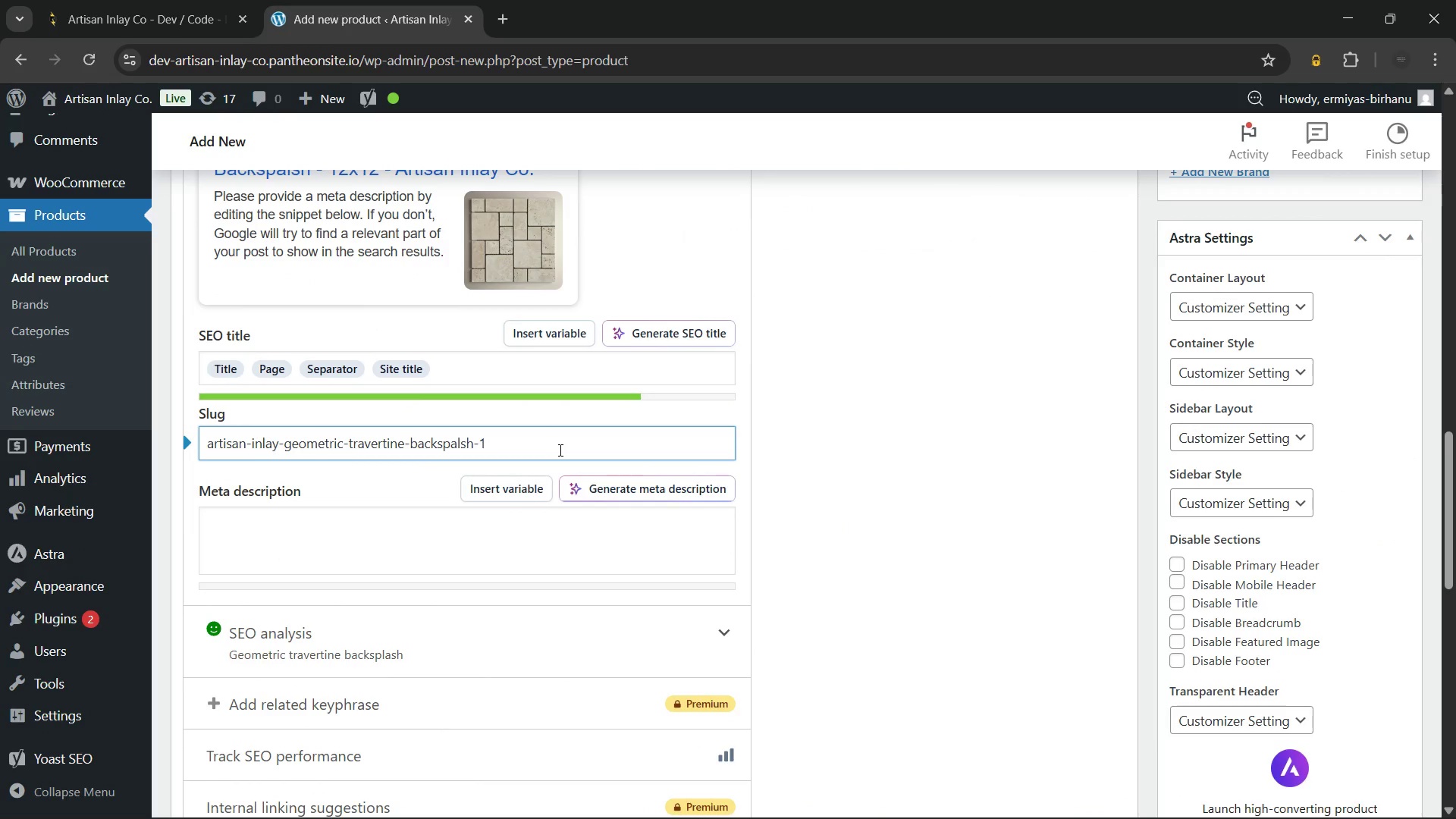 
key(Backspace)
 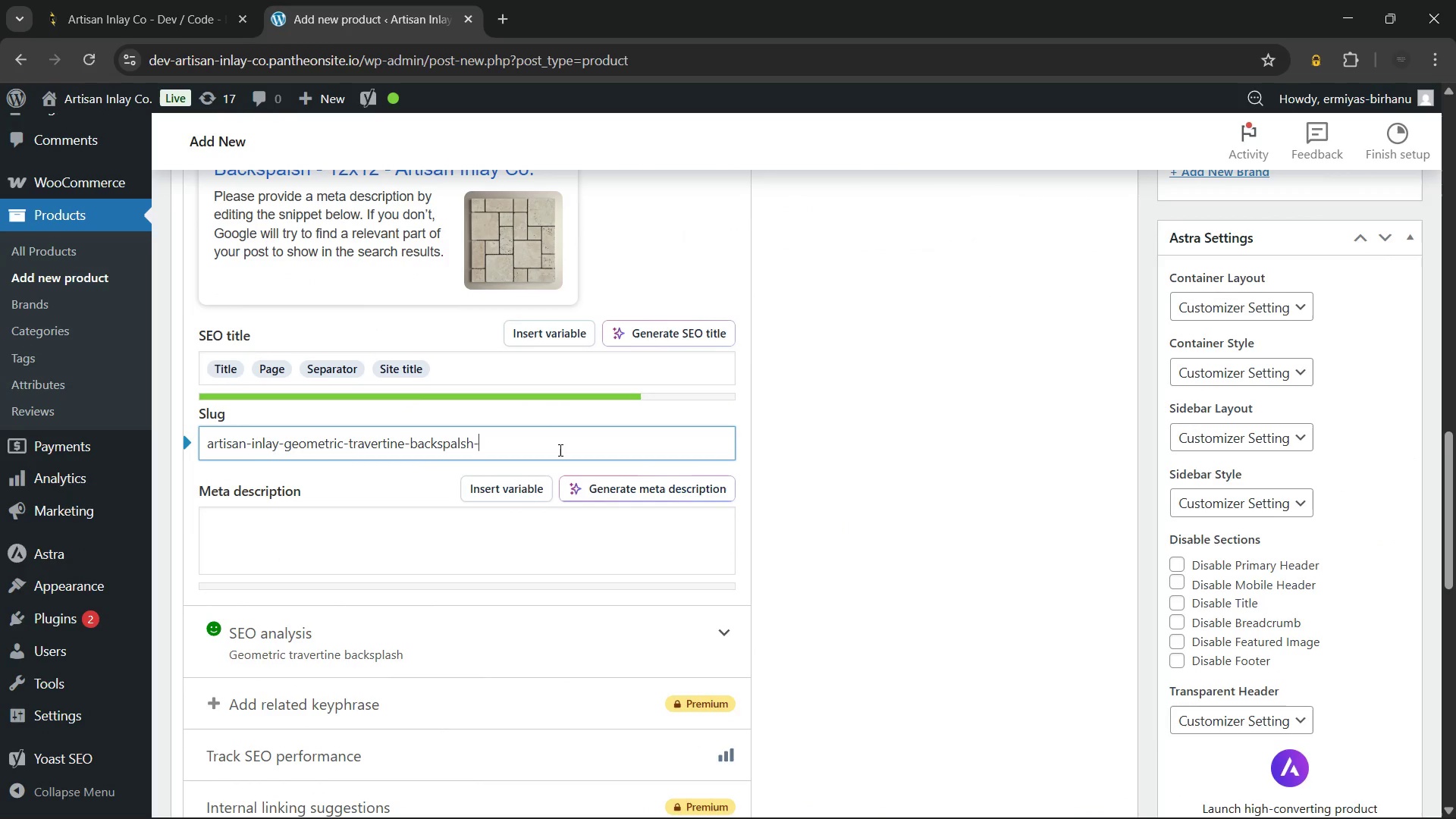 
key(Backspace)
 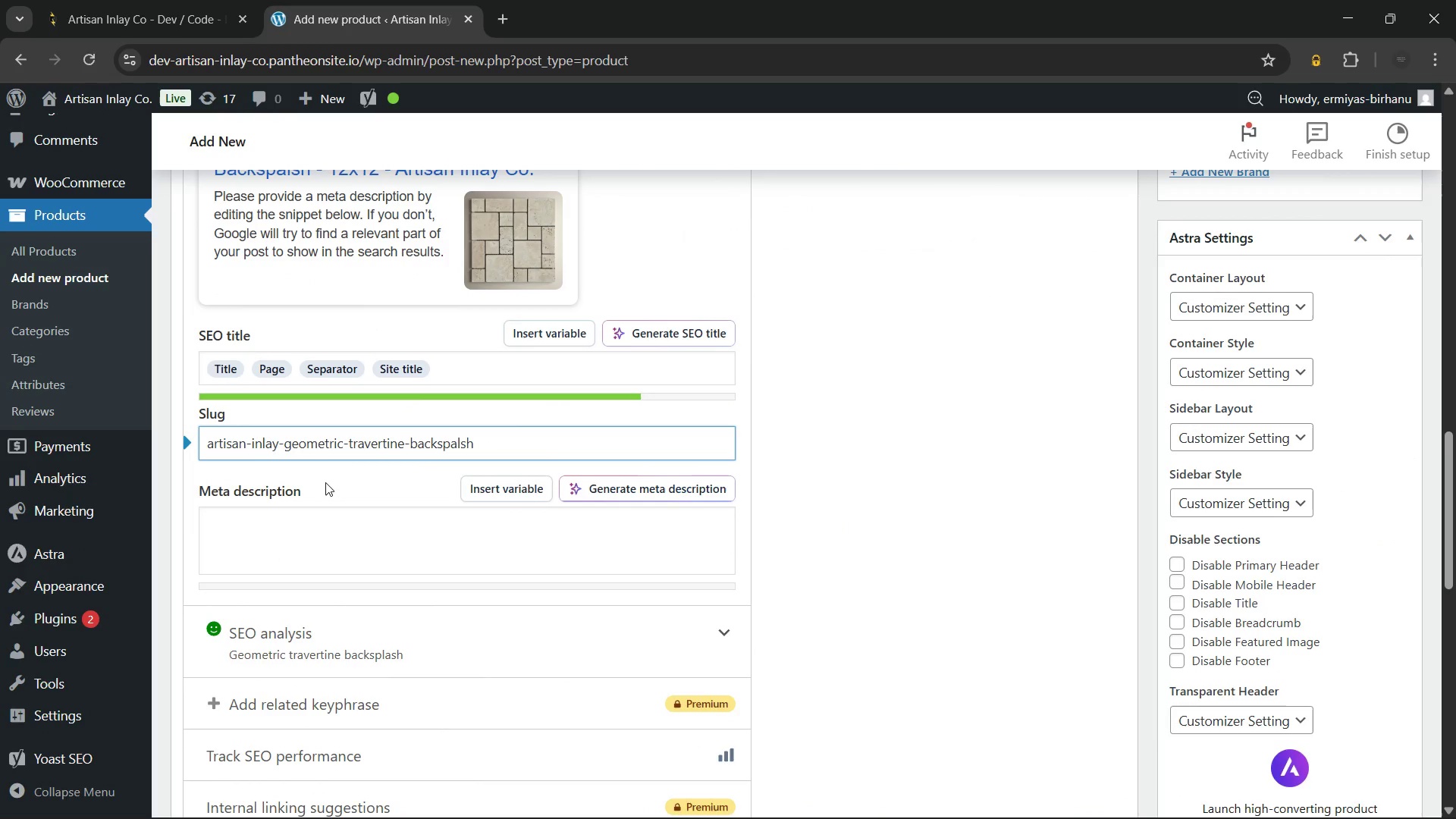 
left_click([293, 559])
 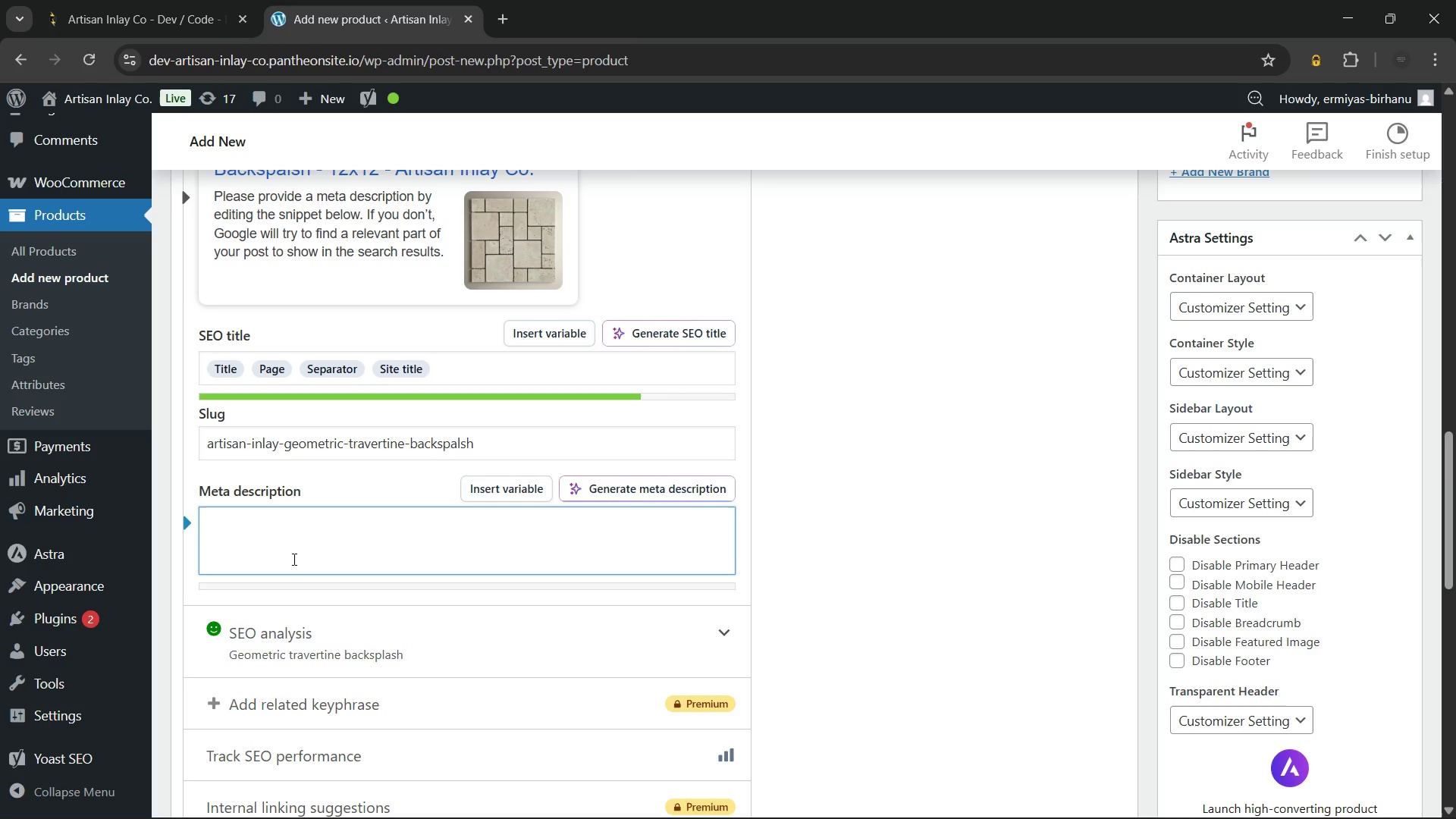 
wait(43.28)
 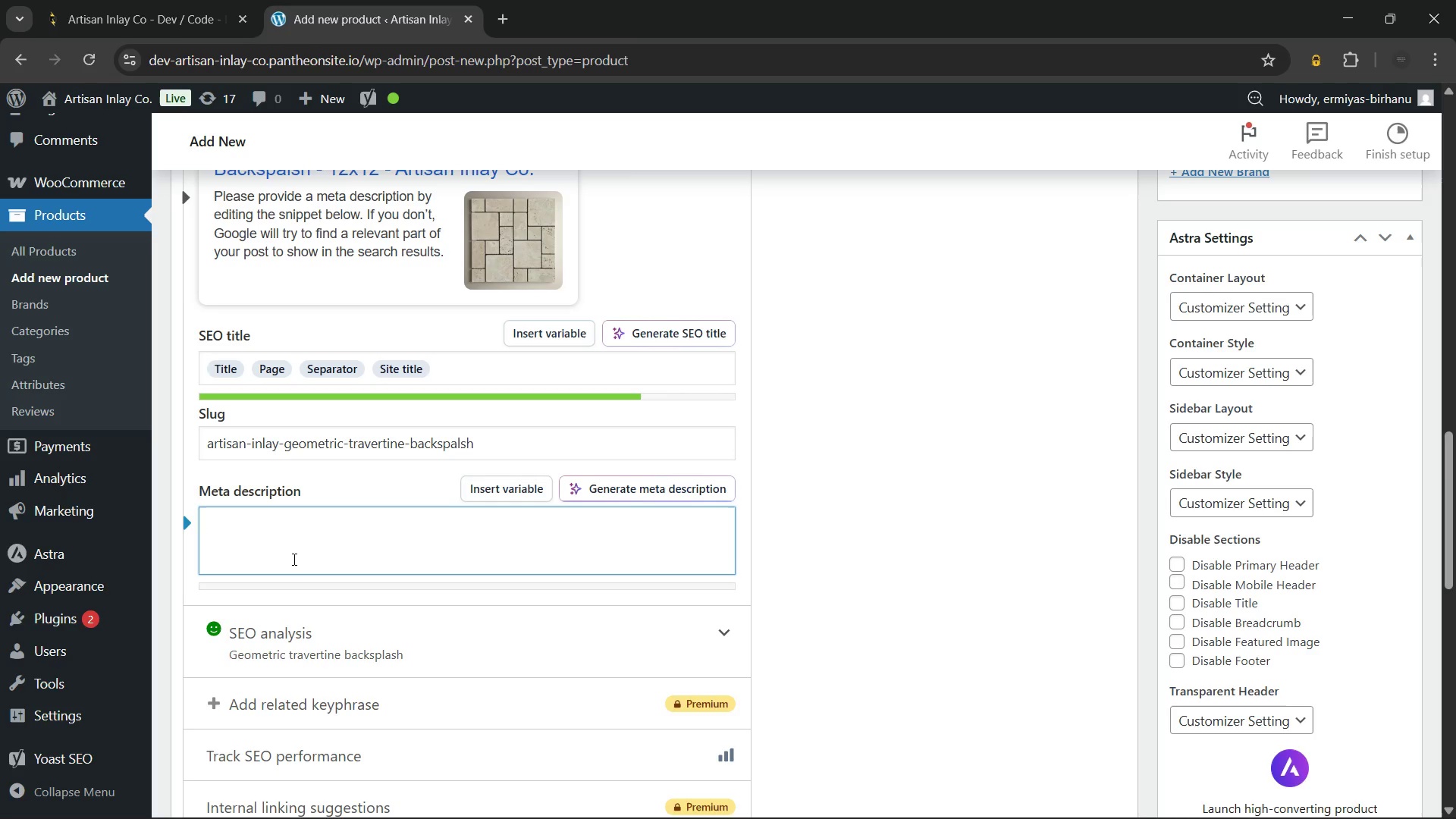 
type(Upgrade your home)
 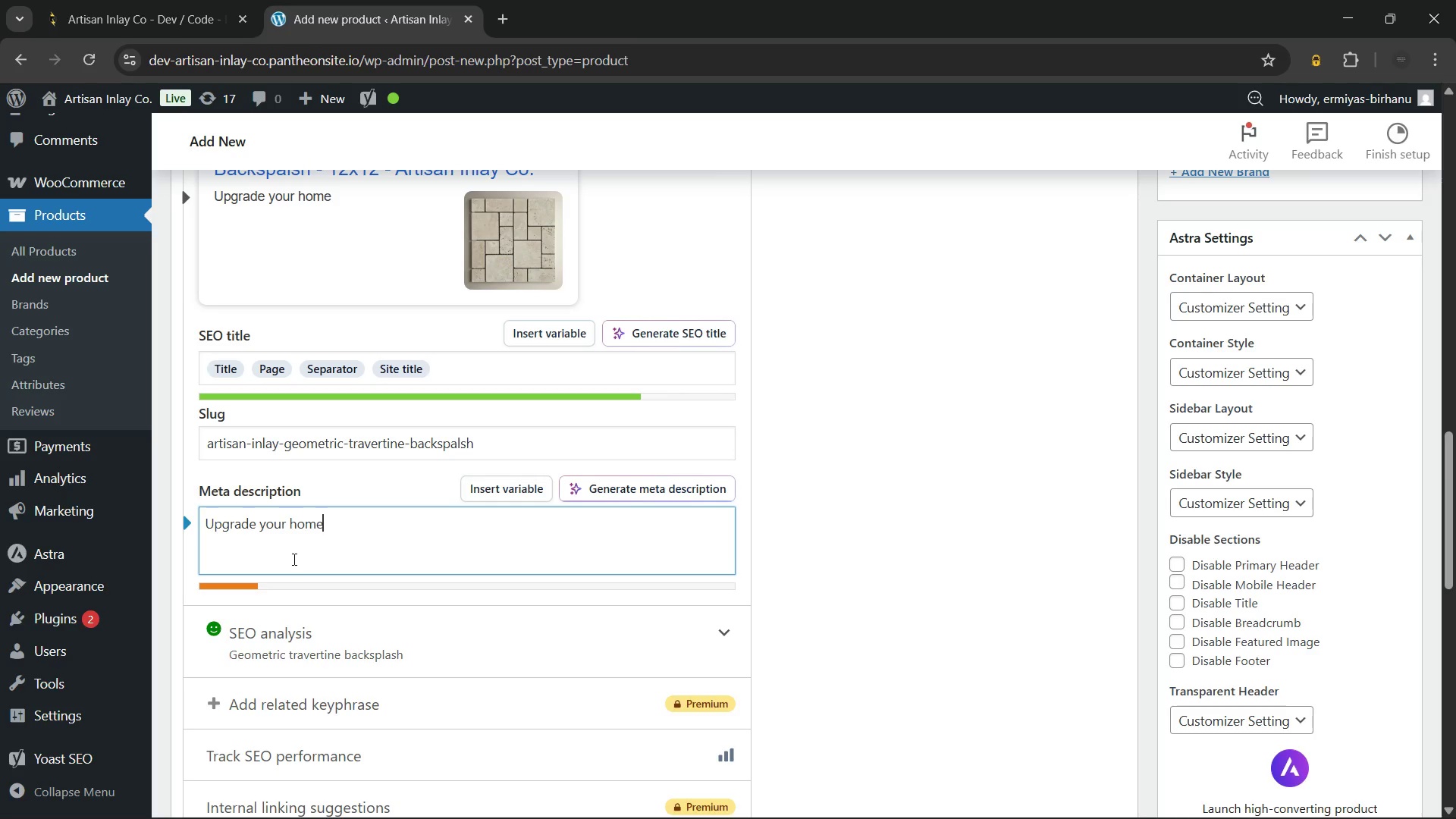 
type( with a 12x12 geometric travertine backsplash. Easy to install, durable, and crafted from premium stone. Shope)
key(Backspace)
type( the collection now.)
 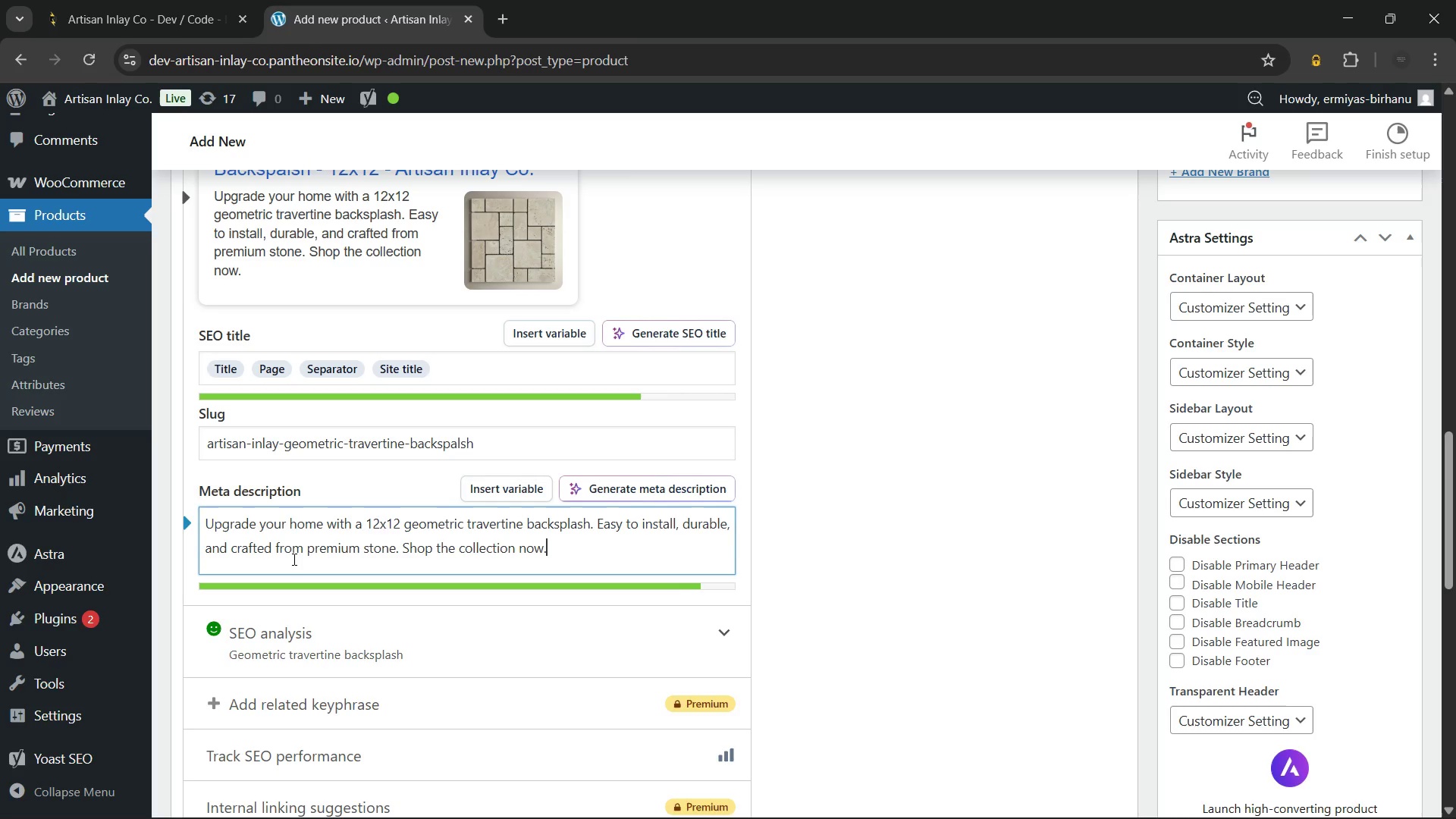 
wait(7.44)
 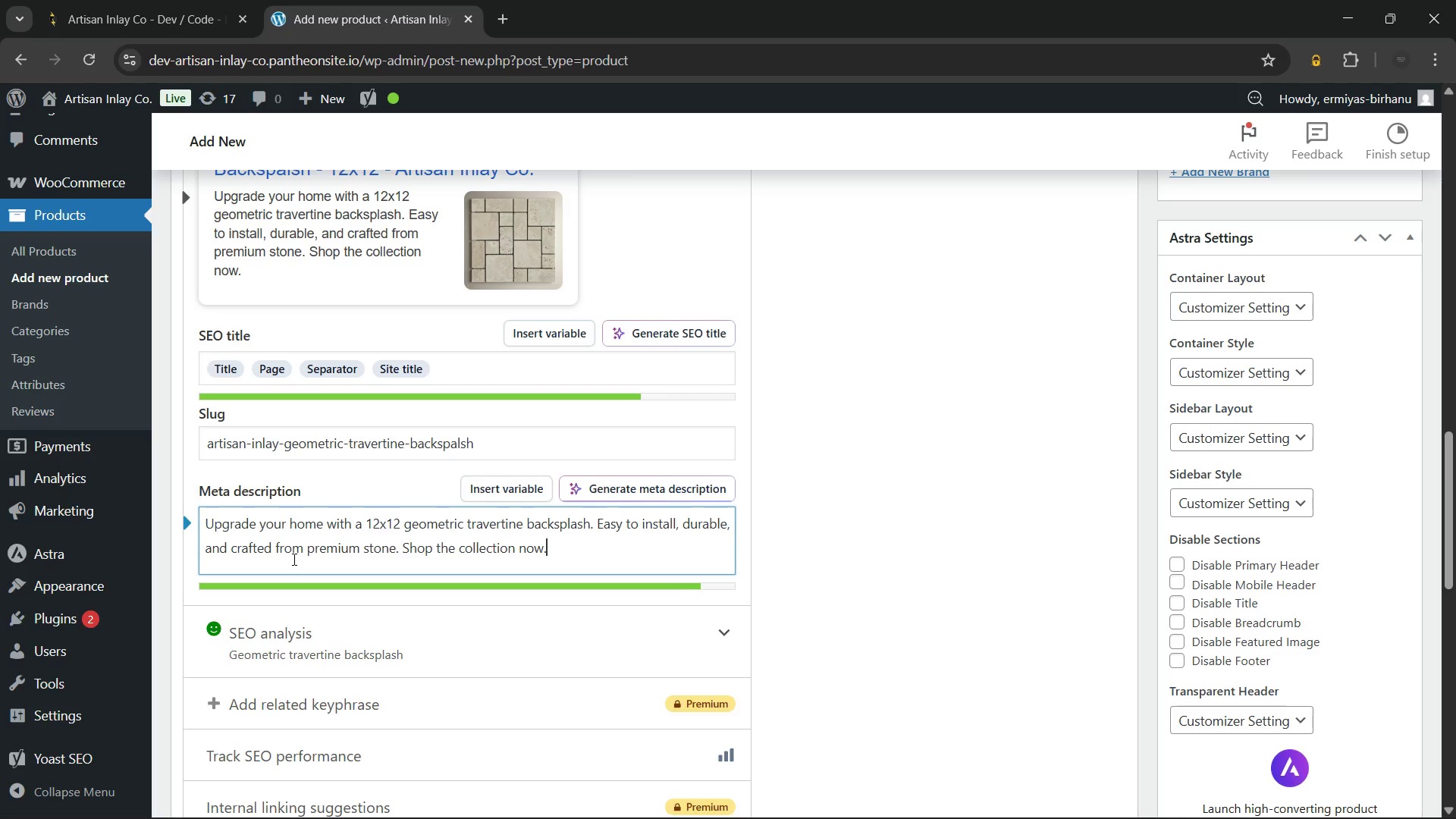 
left_click([888, 482])
 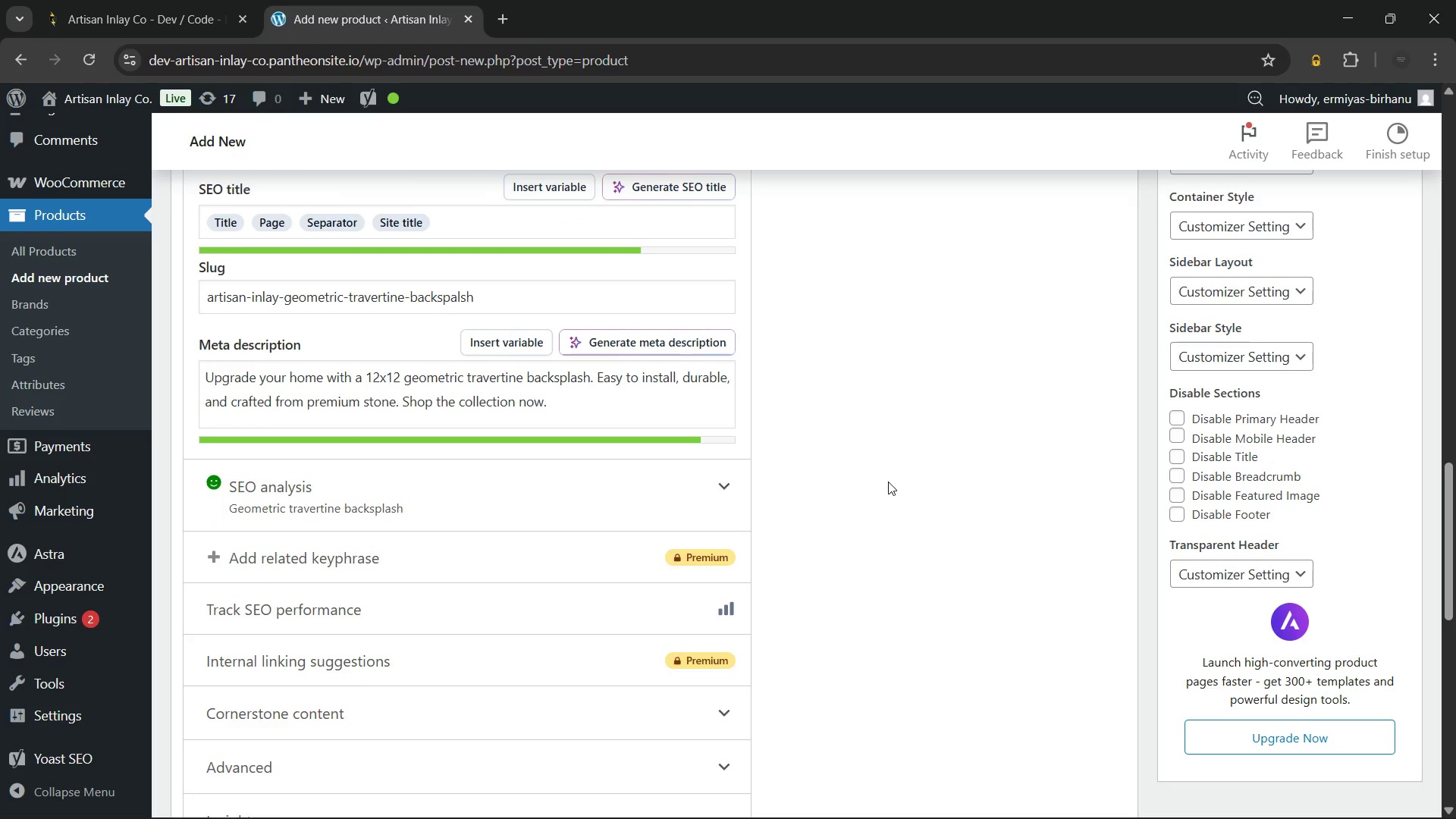 
left_click([620, 486])
 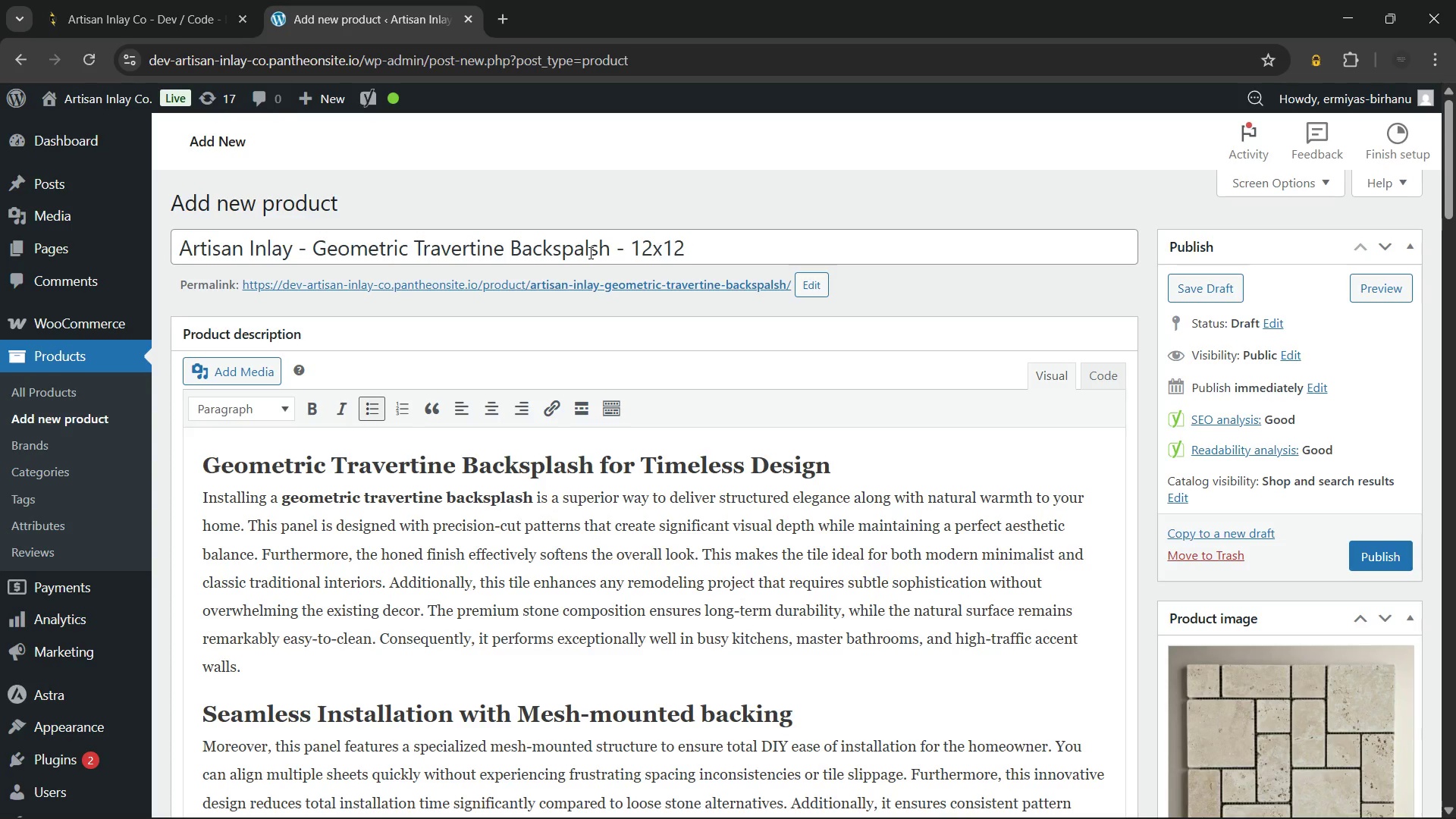 
wait(35.66)
 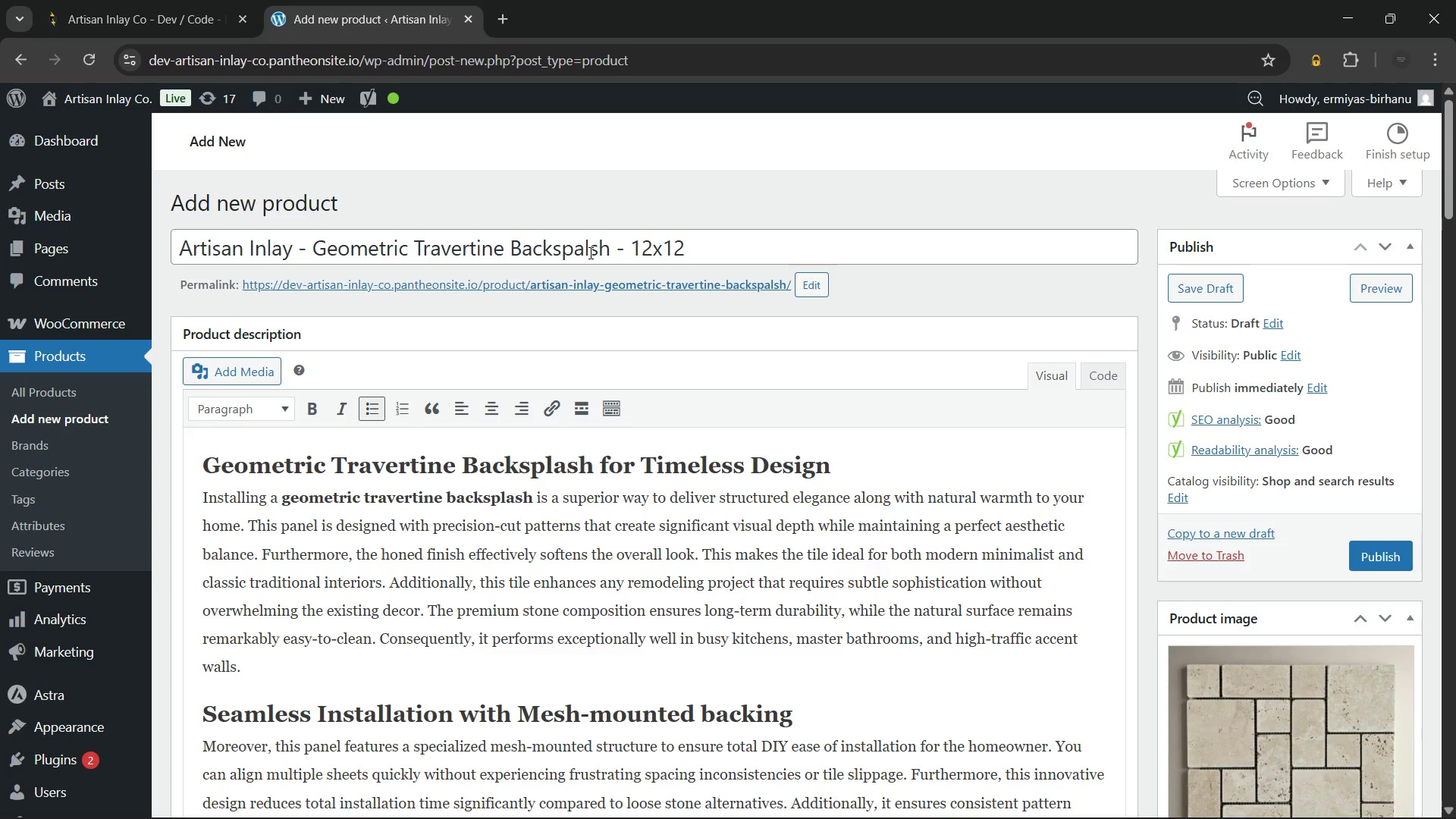 
left_click([589, 253])
 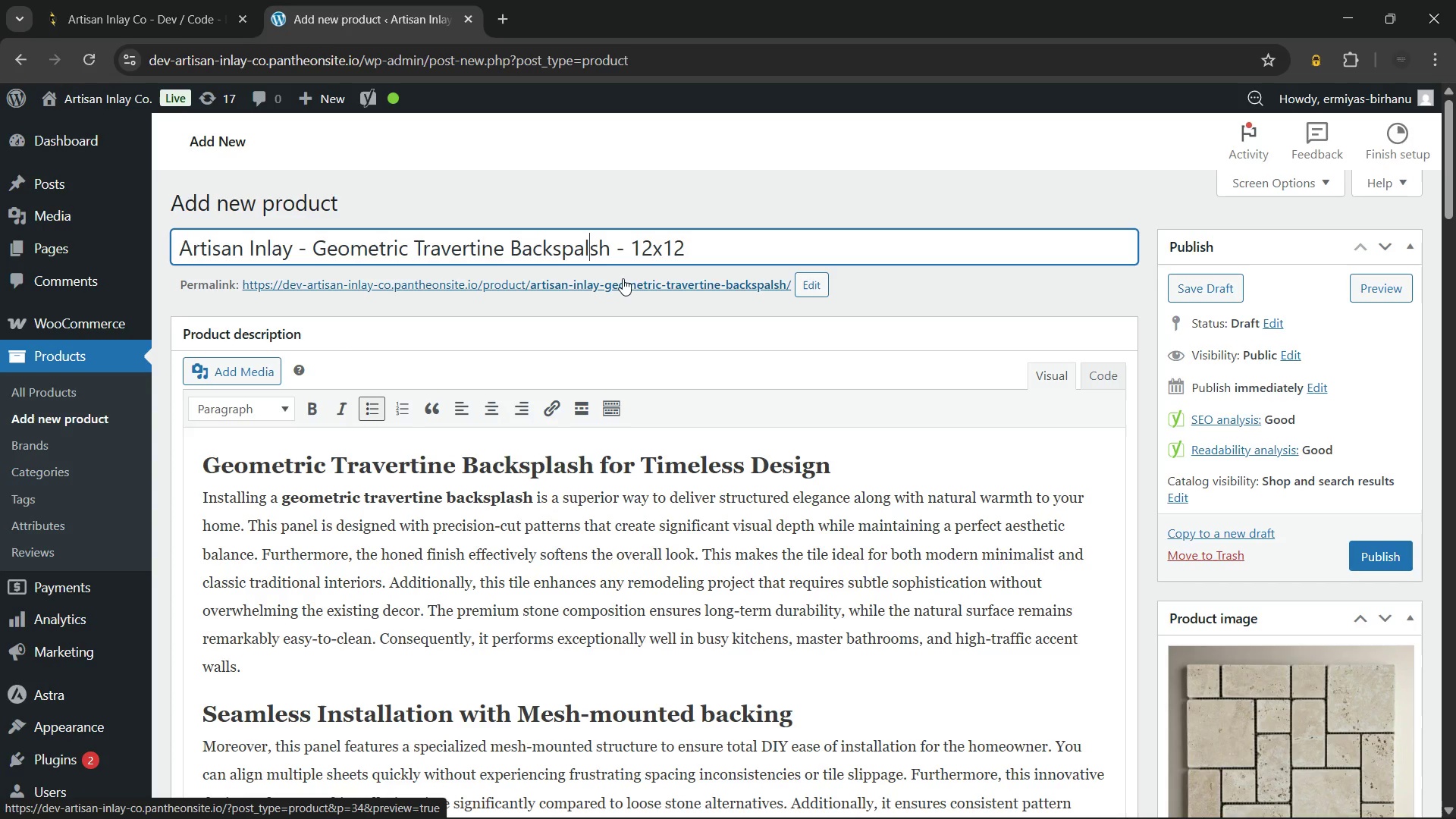 
key(Backspace)
key(Backspace)
type(la)
 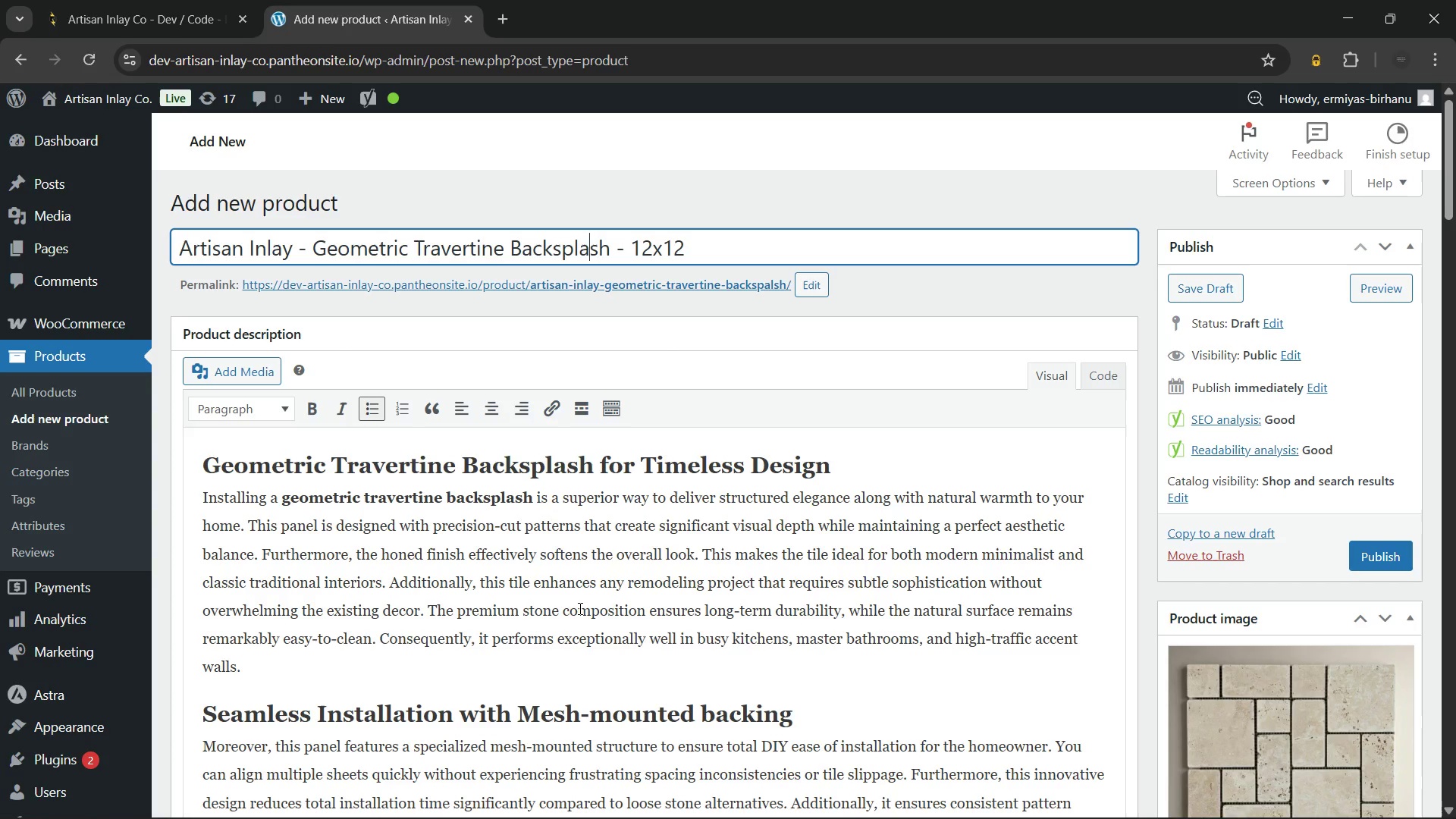 
left_click([579, 608])
 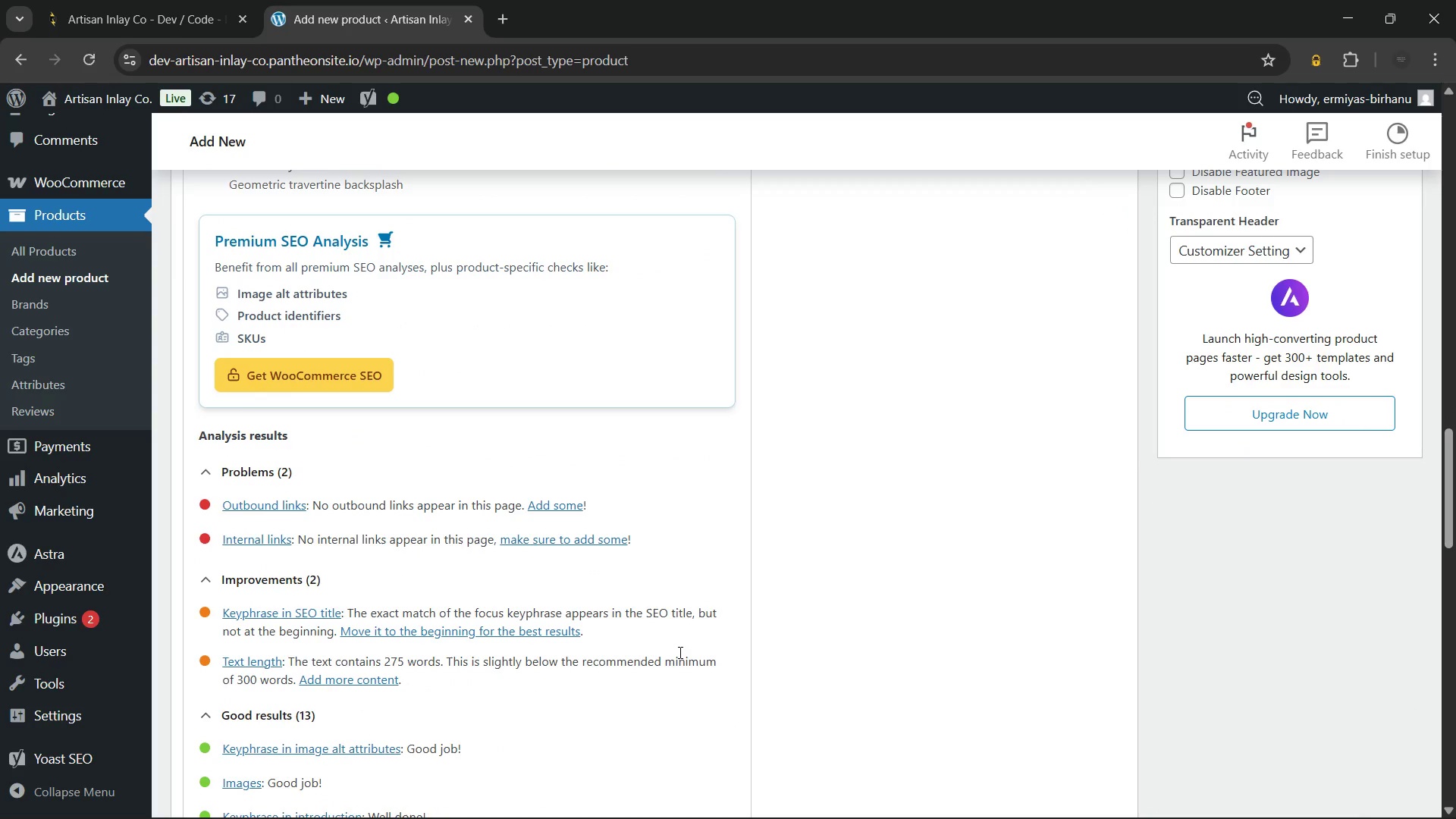 
wait(28.95)
 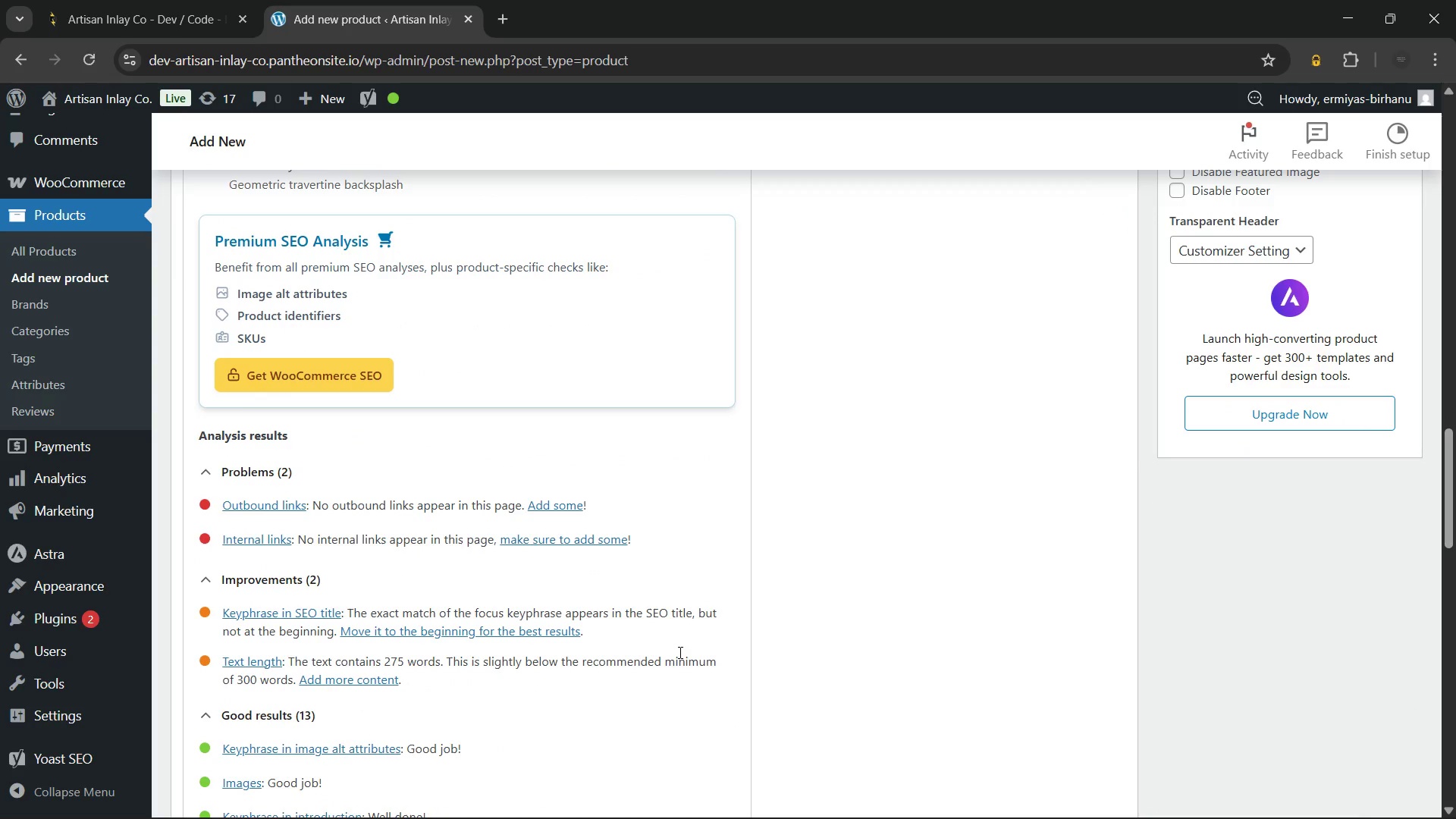 
left_click([579, 487])
 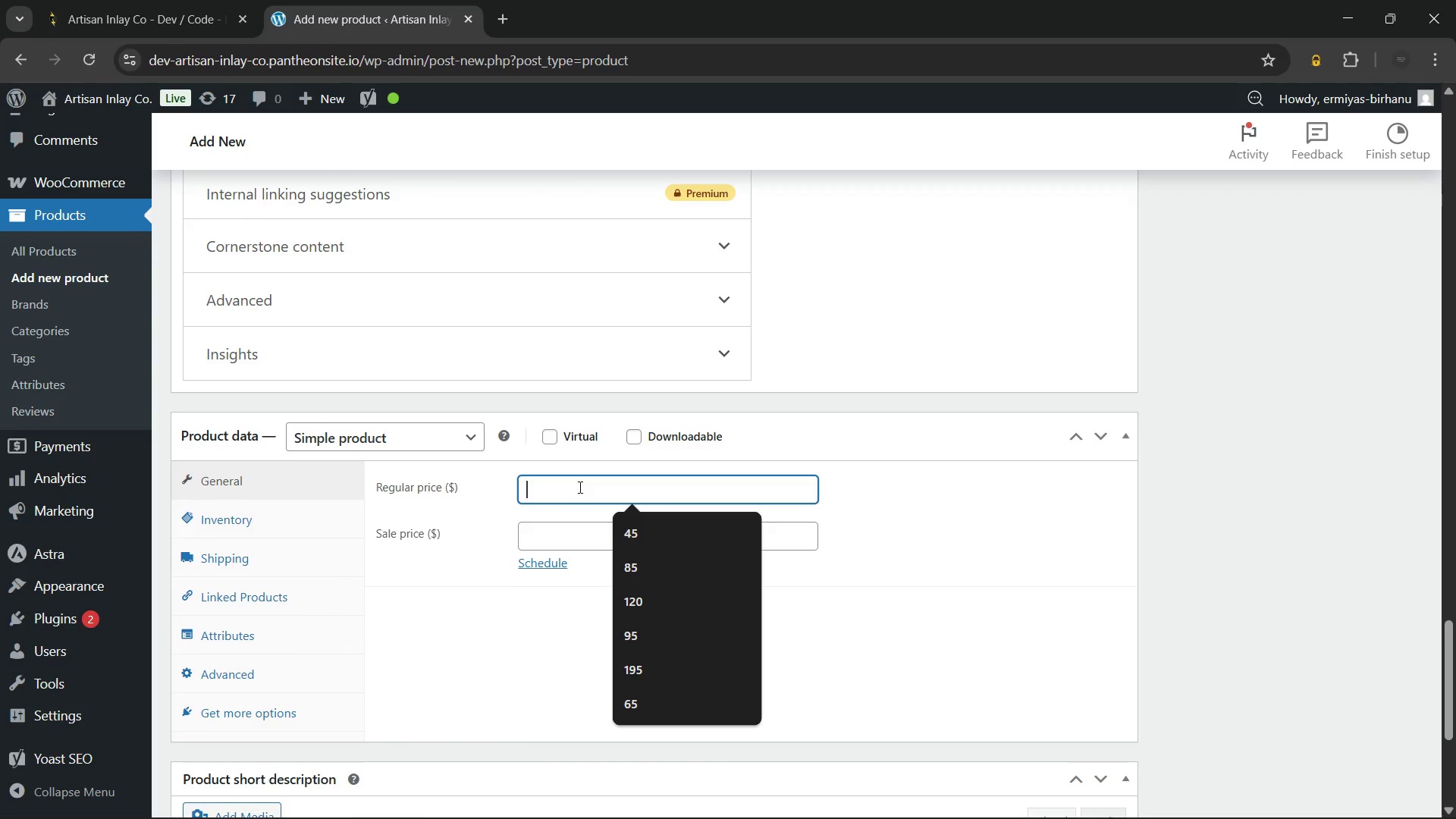 
wait(6.12)
 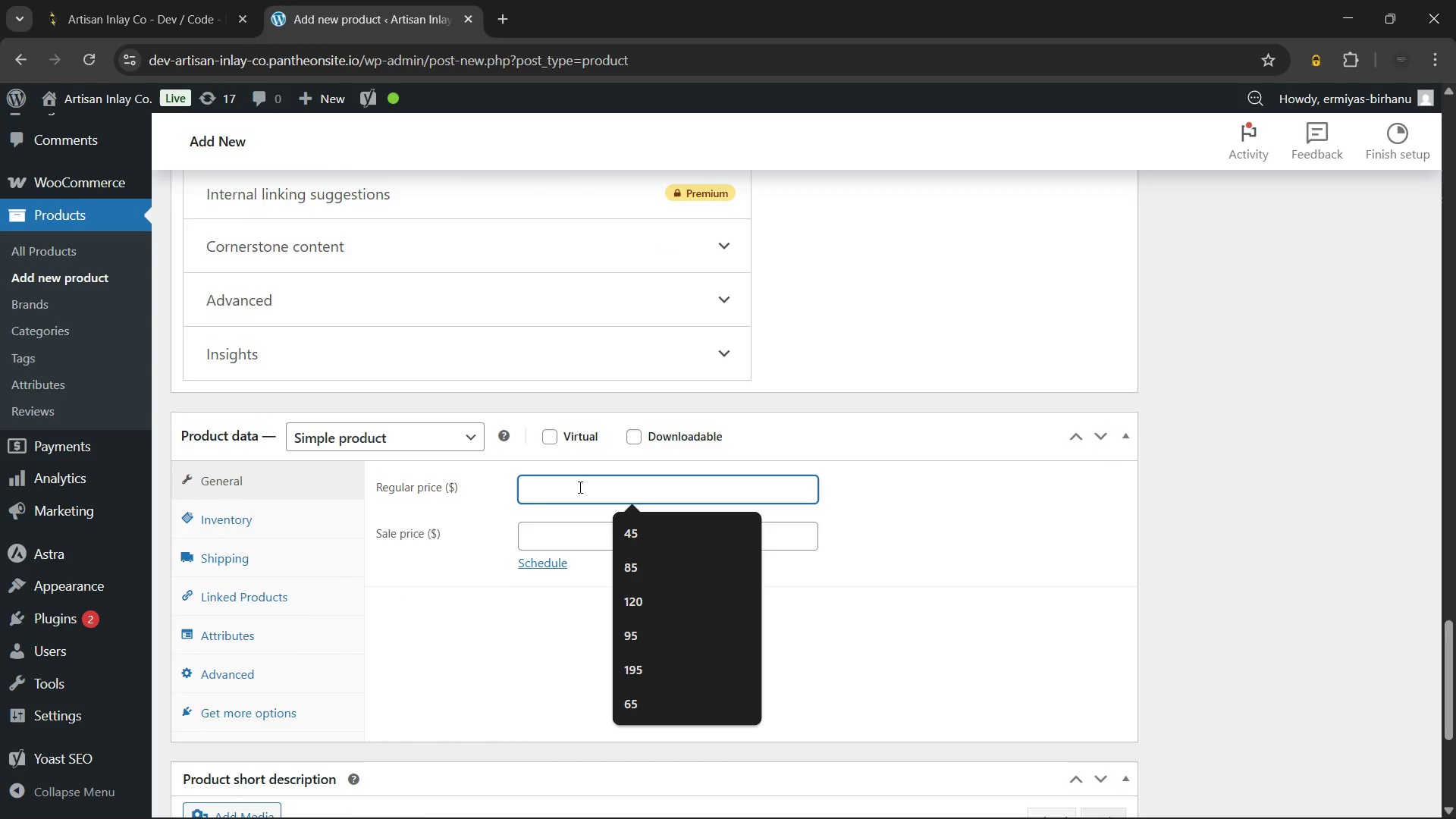 
key(Numpad2)
 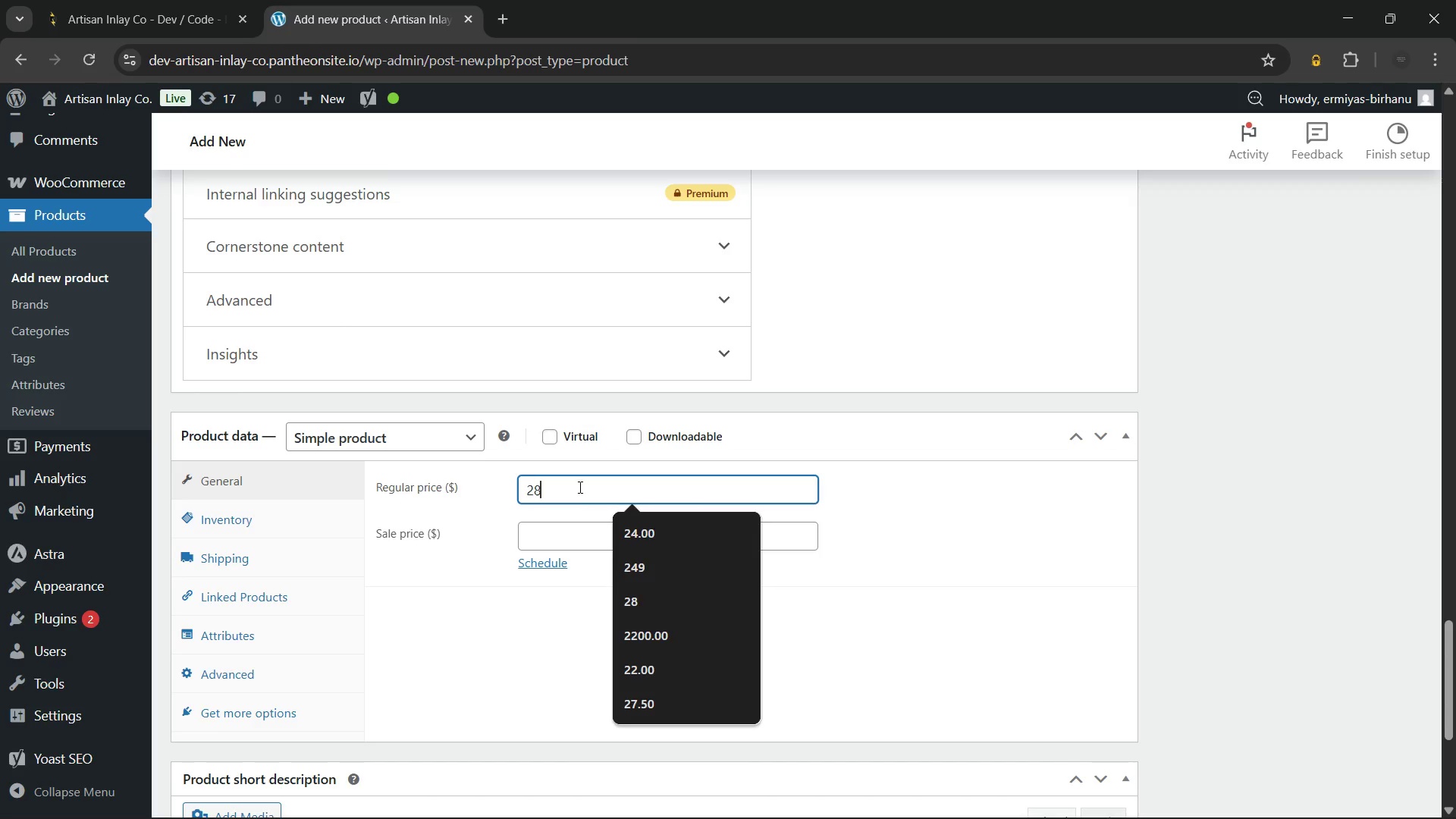 
key(Numpad8)
 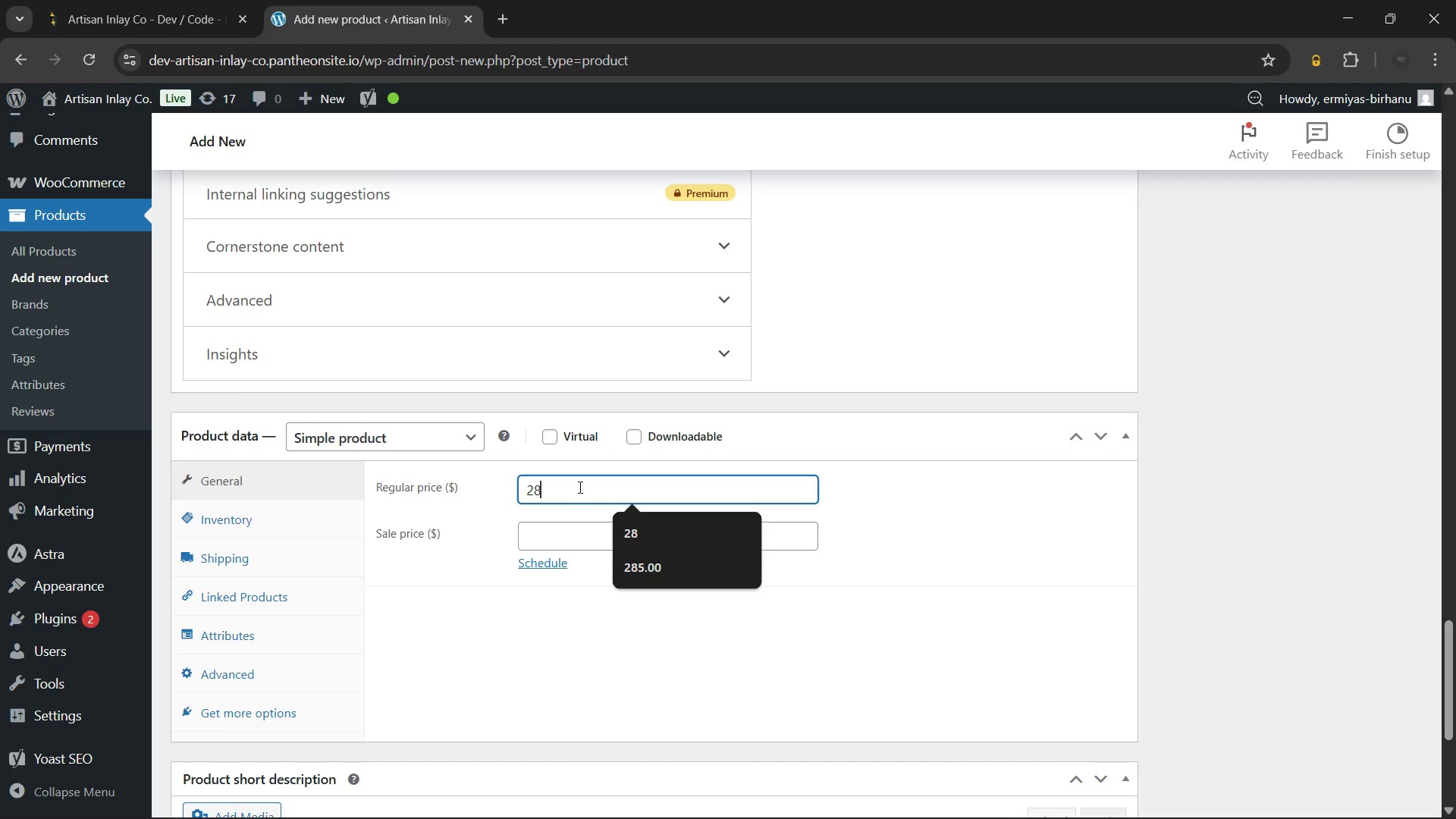 
key(NumpadDecimal)
 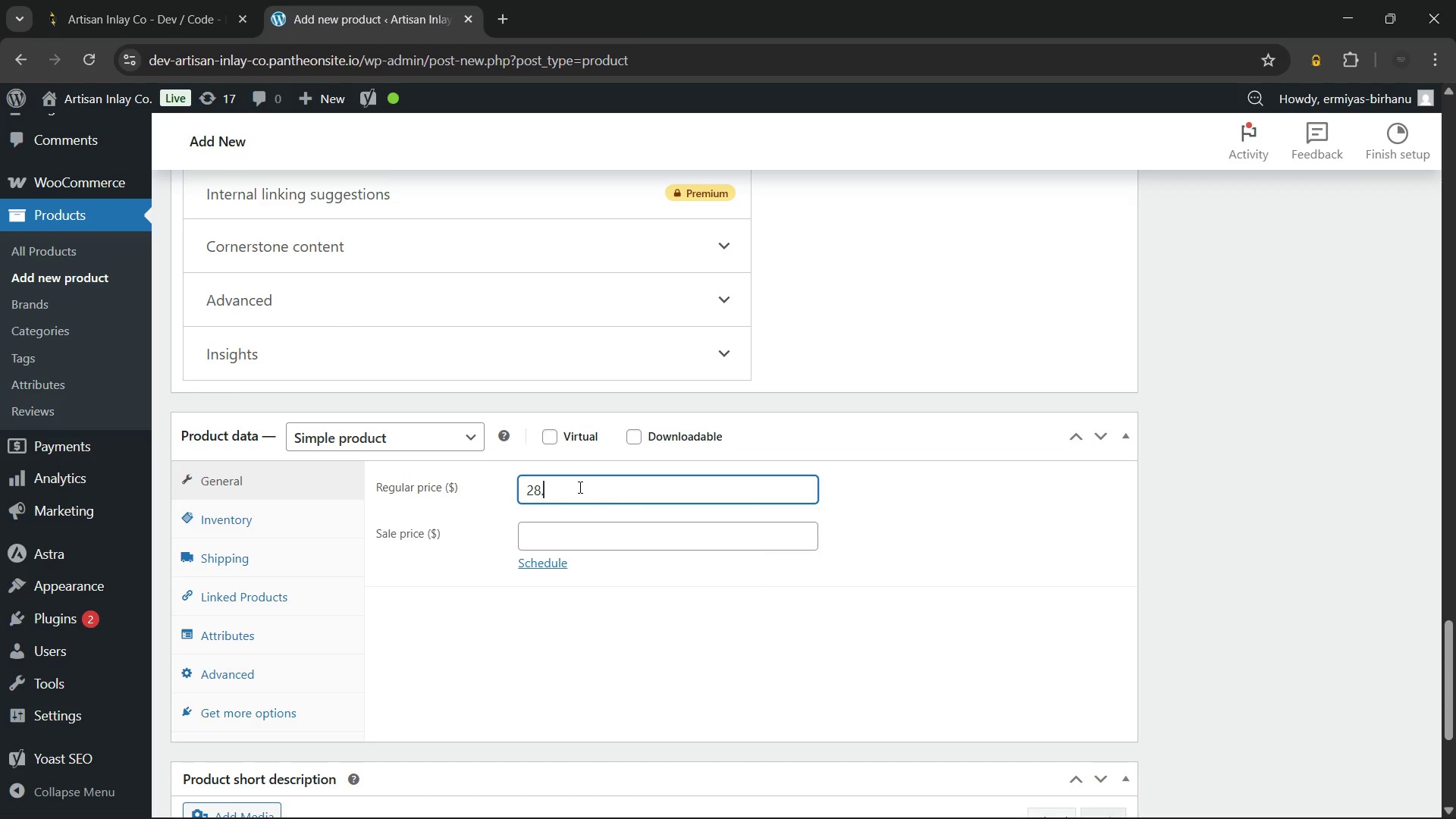 
key(Numpad0)
 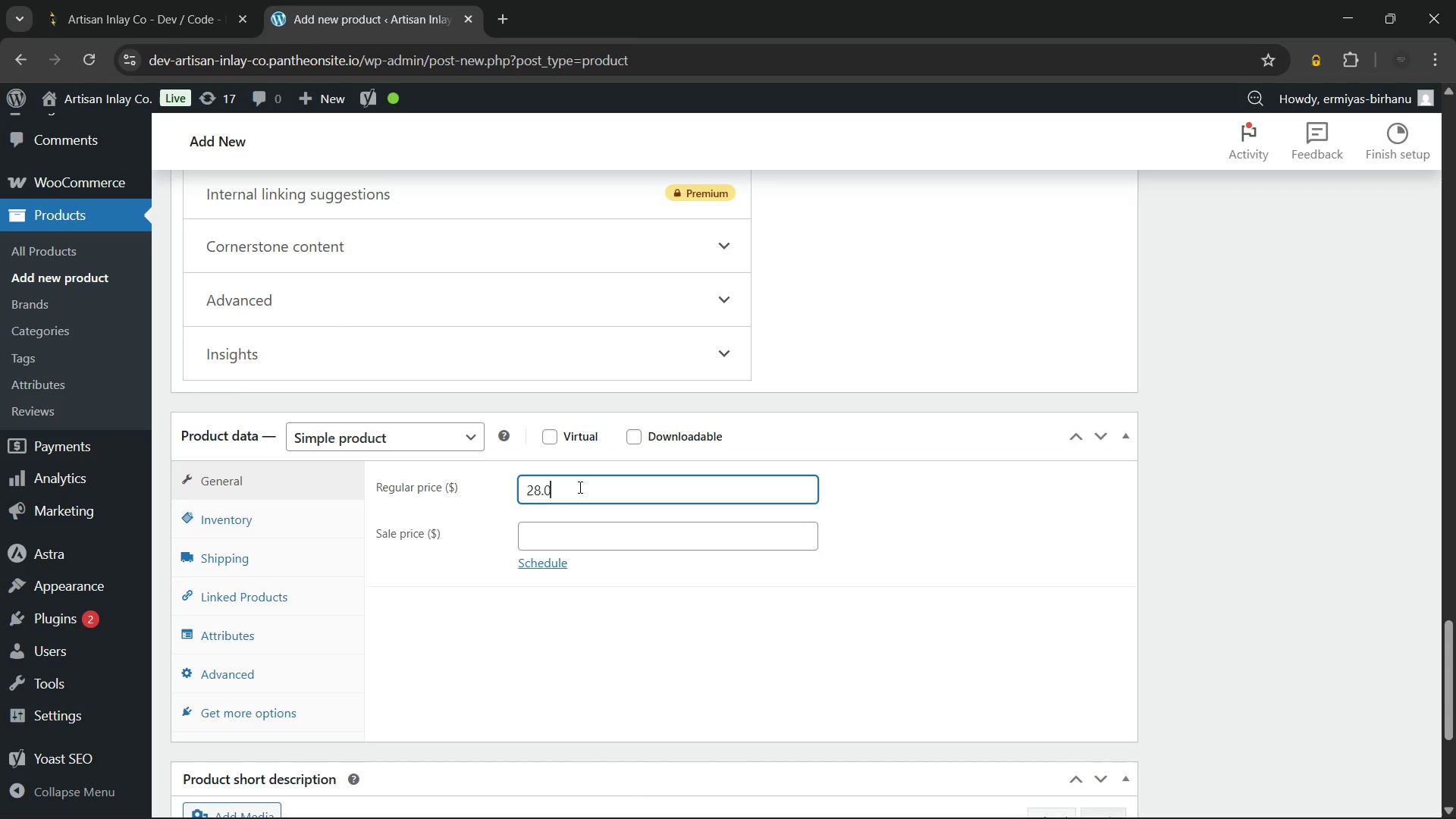 
key(Numpad0)
 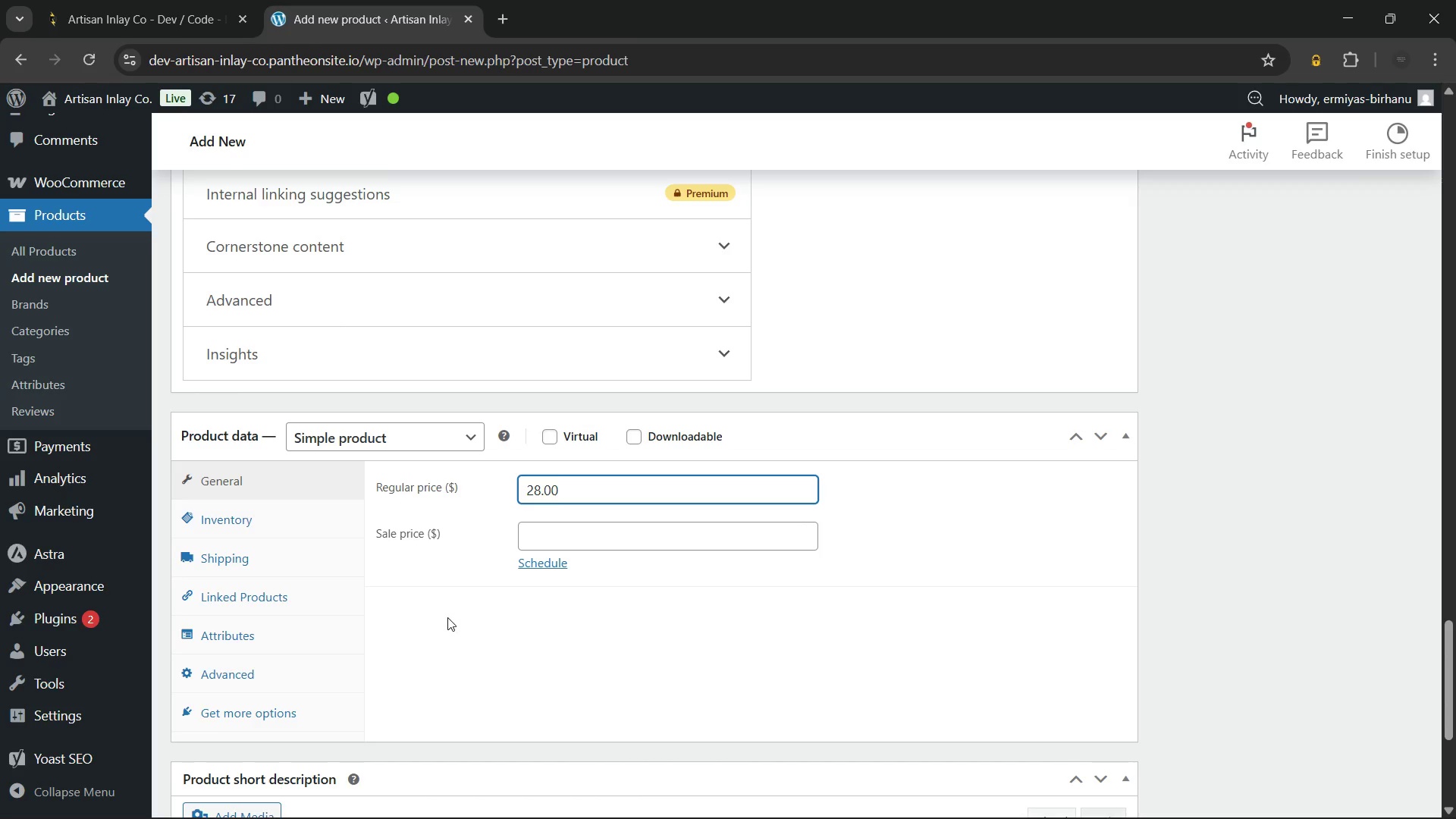 
left_click([447, 617])
 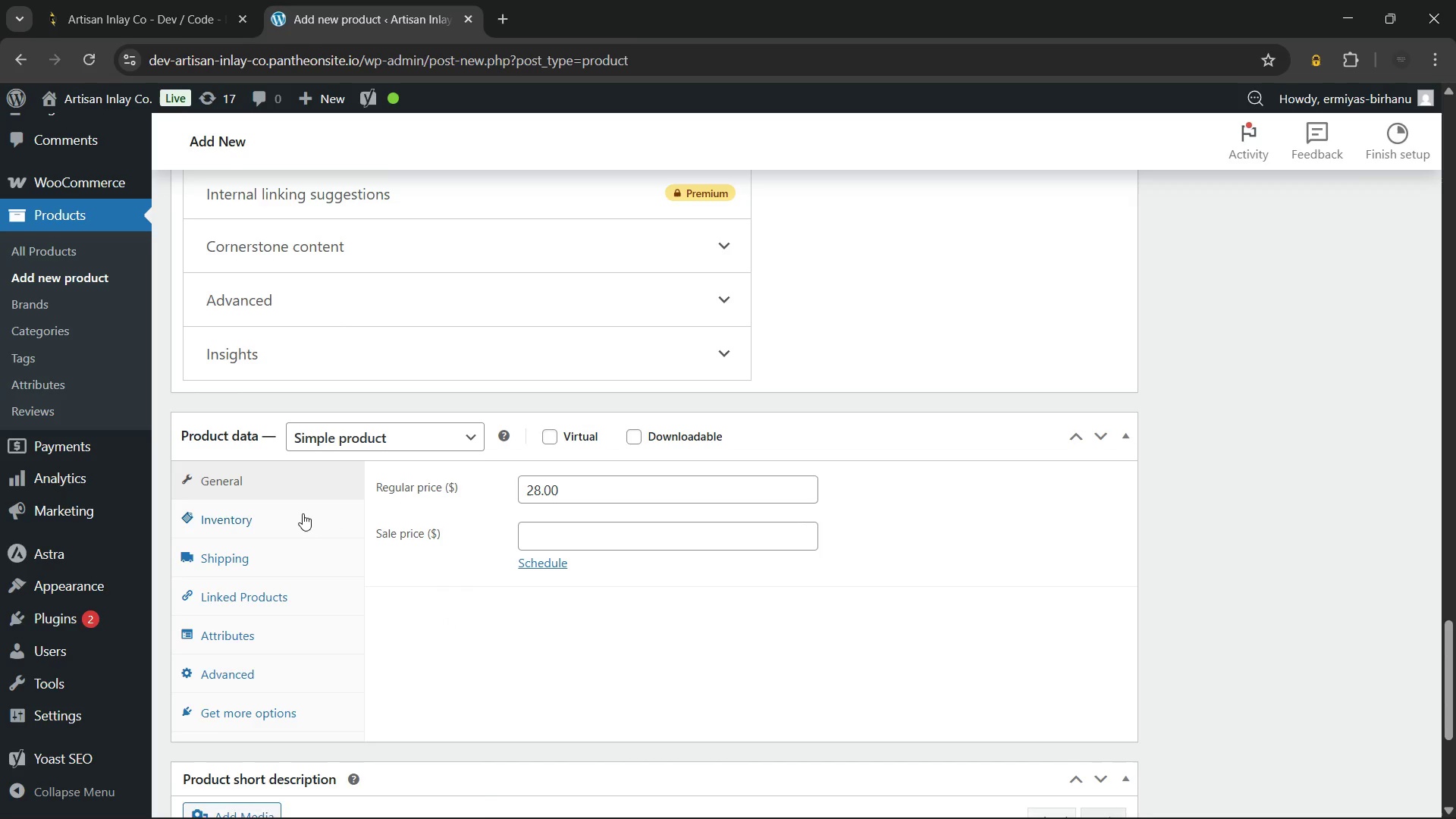 
left_click([302, 513])
 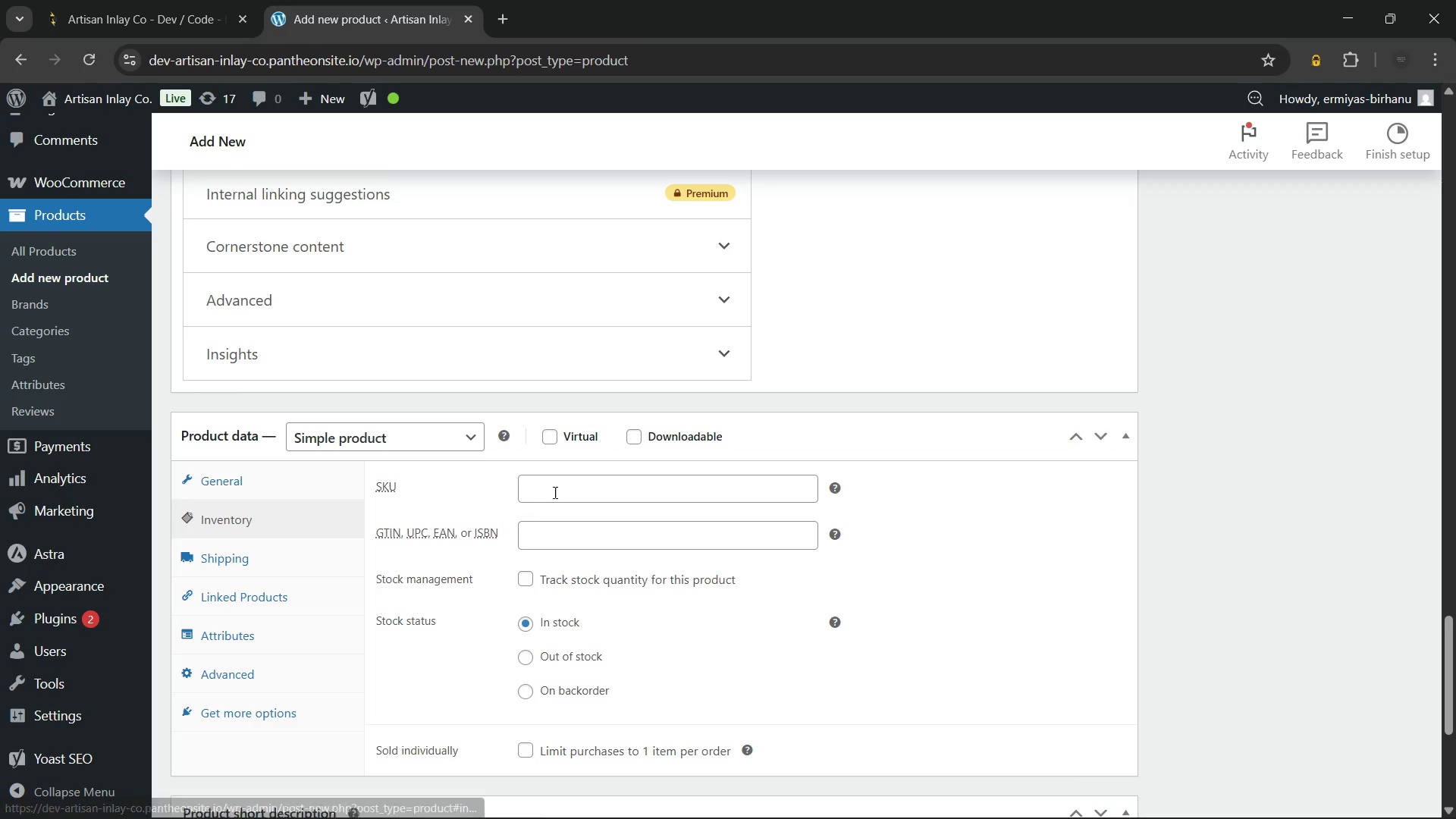 
left_click([560, 486])
 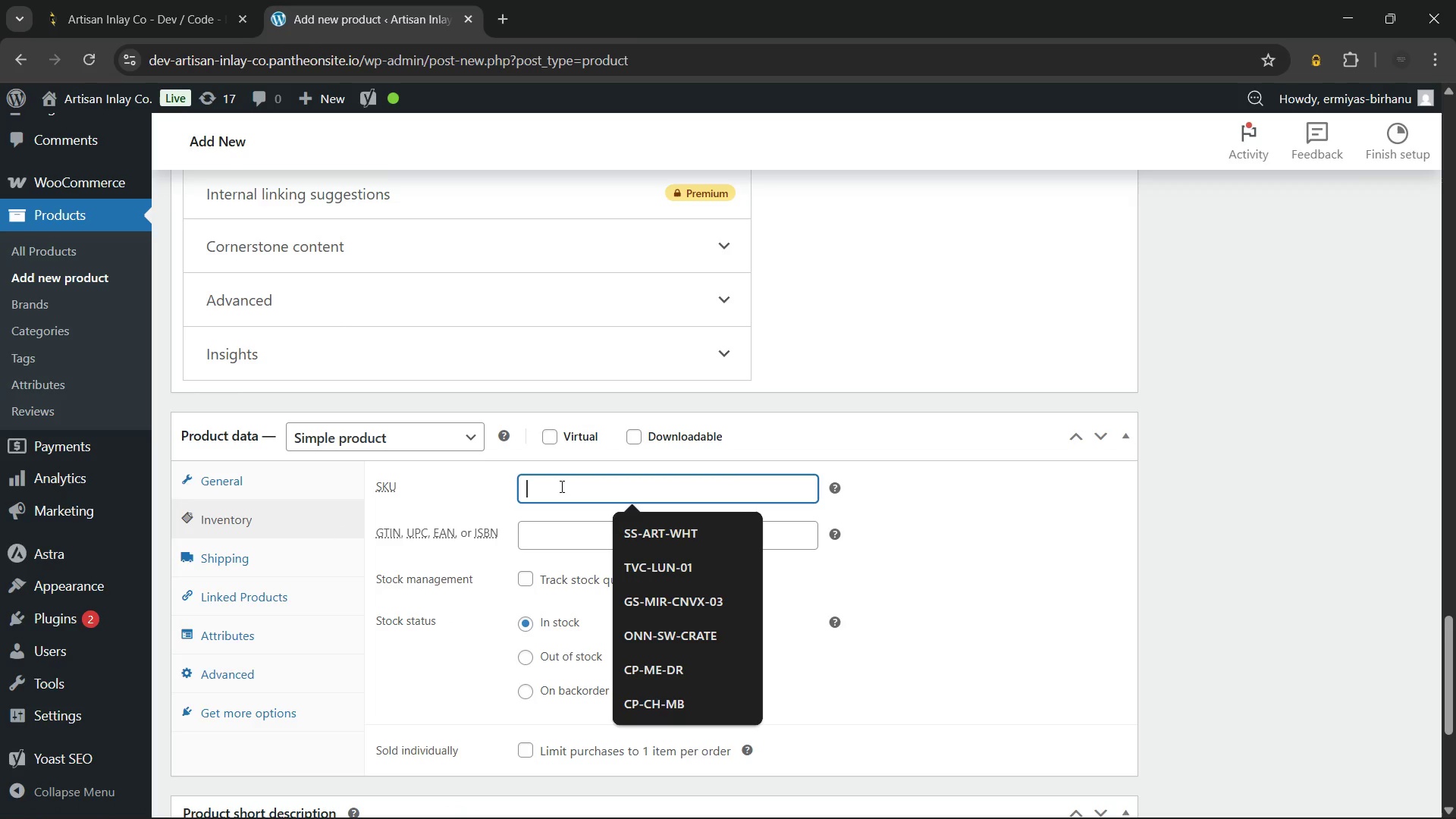 
type(AIC-GTT-)
 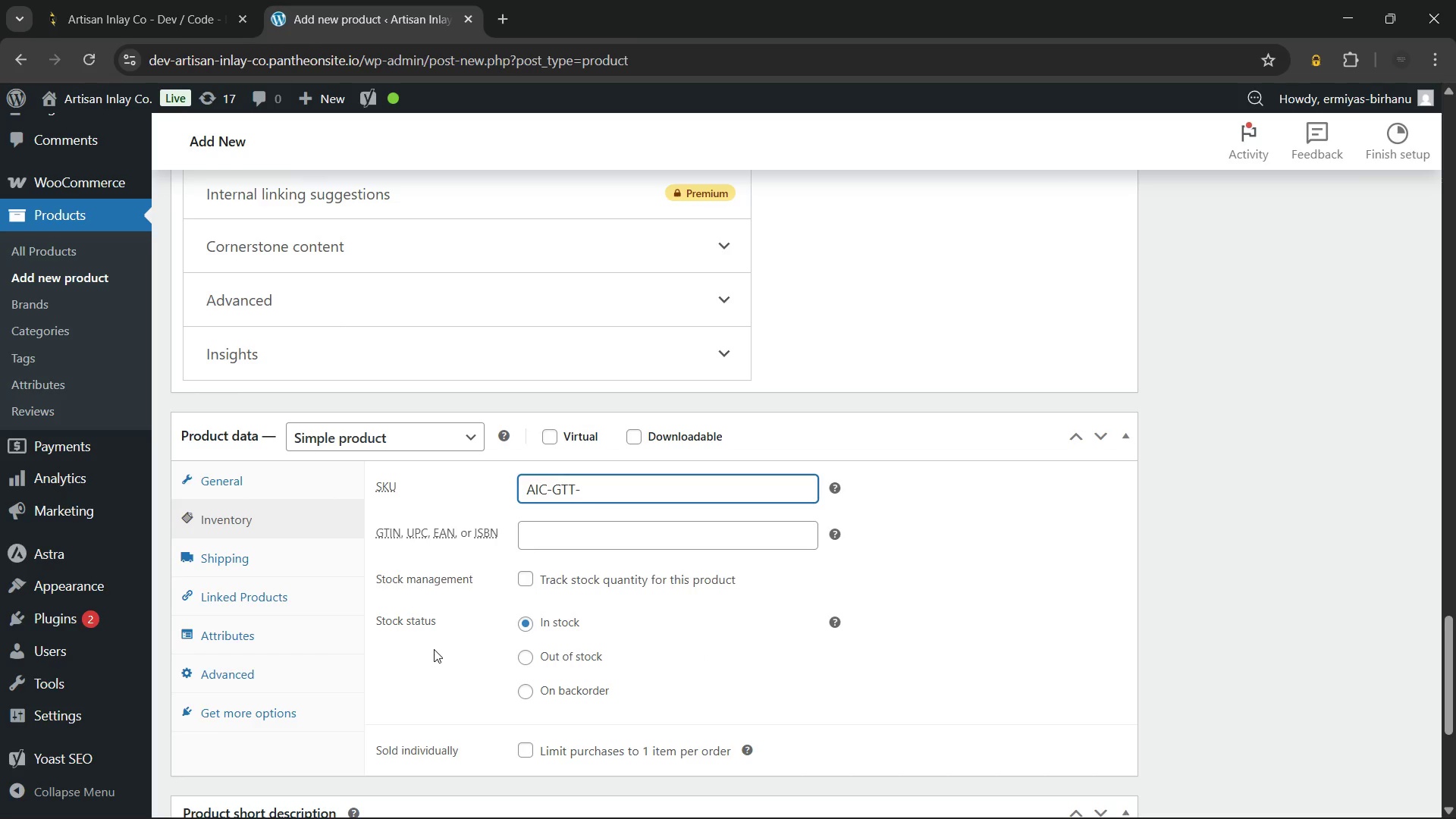 
type(004)
 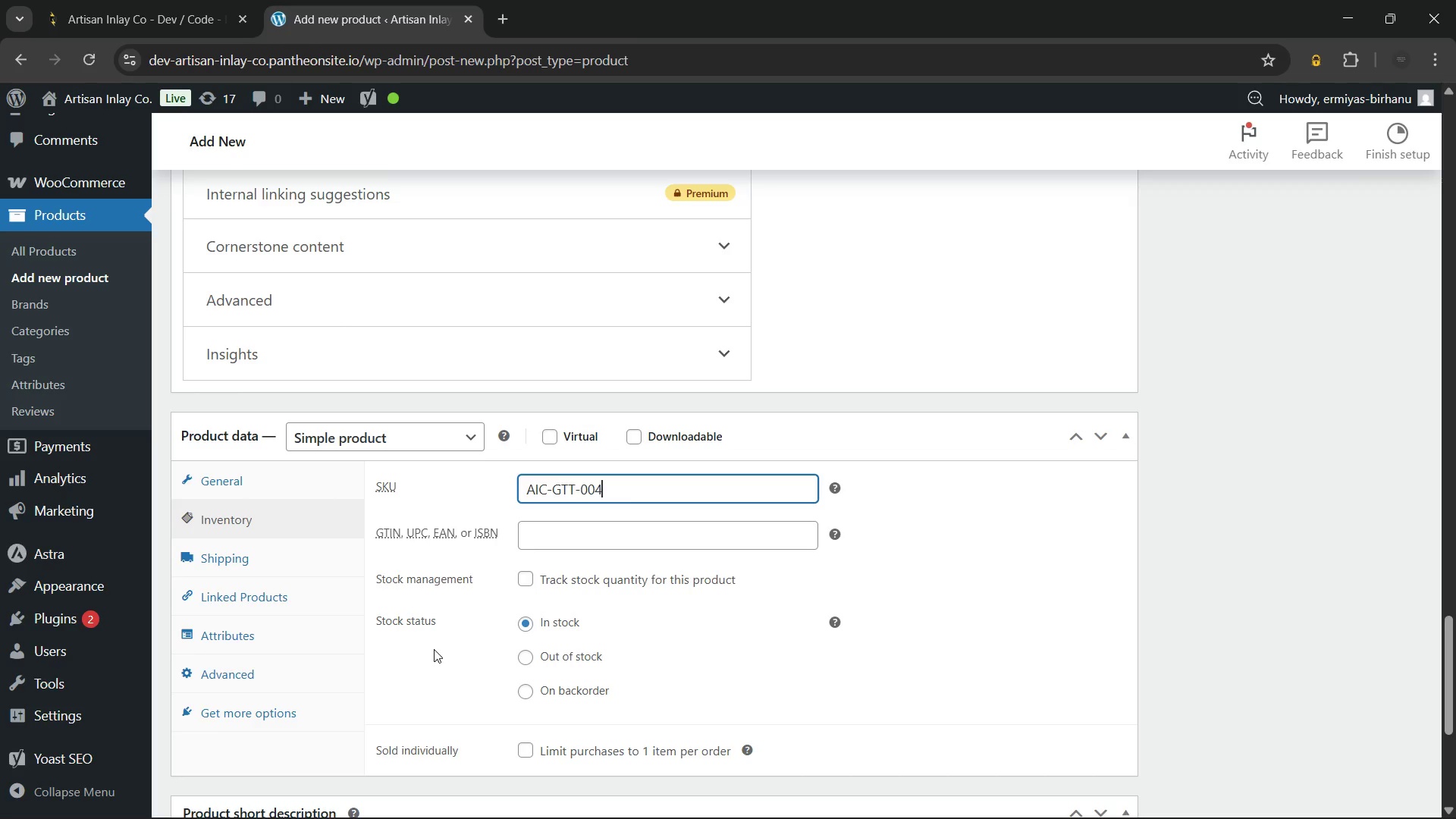 
wait(42.36)
 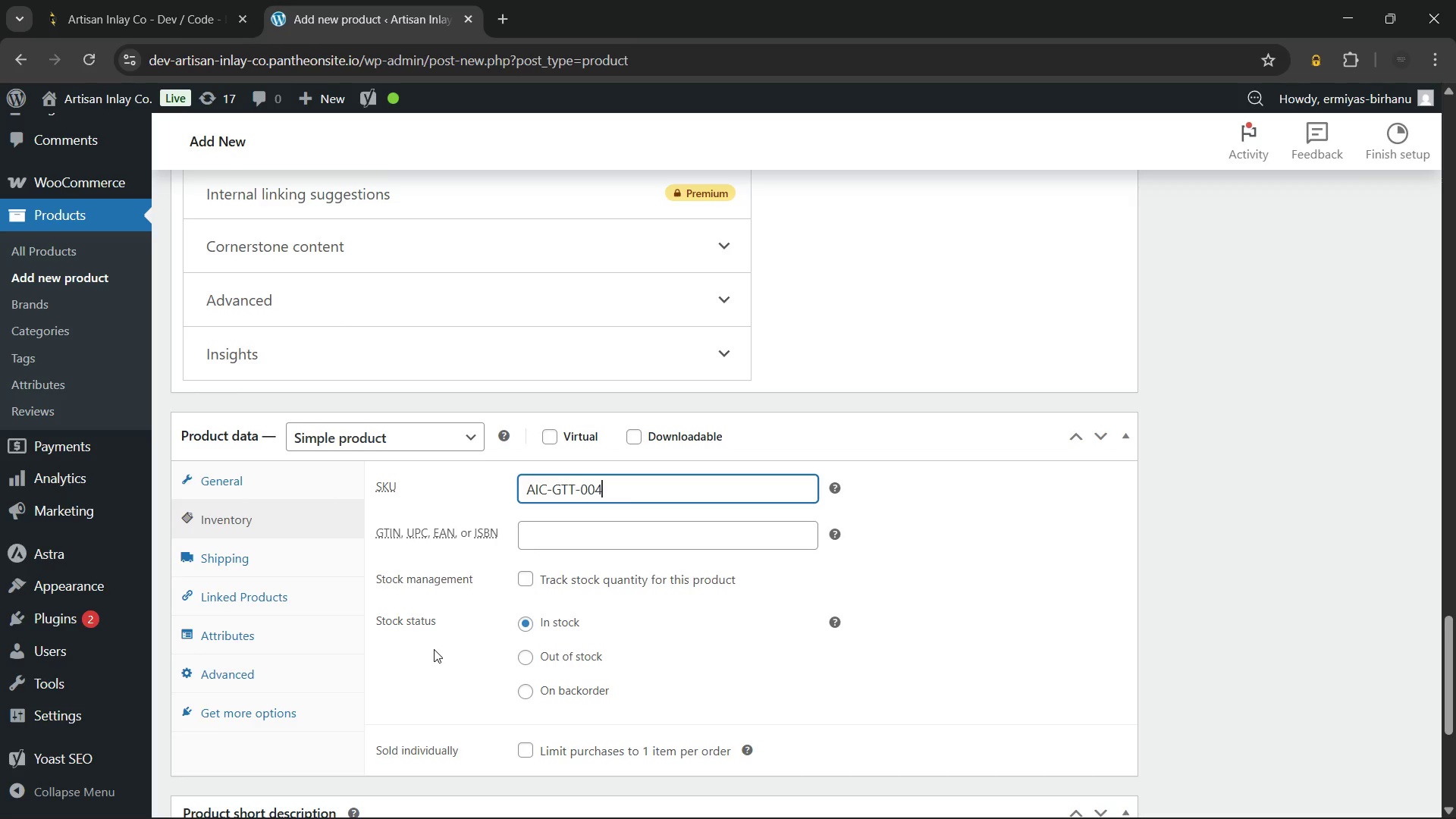 
left_click([1005, 480])
 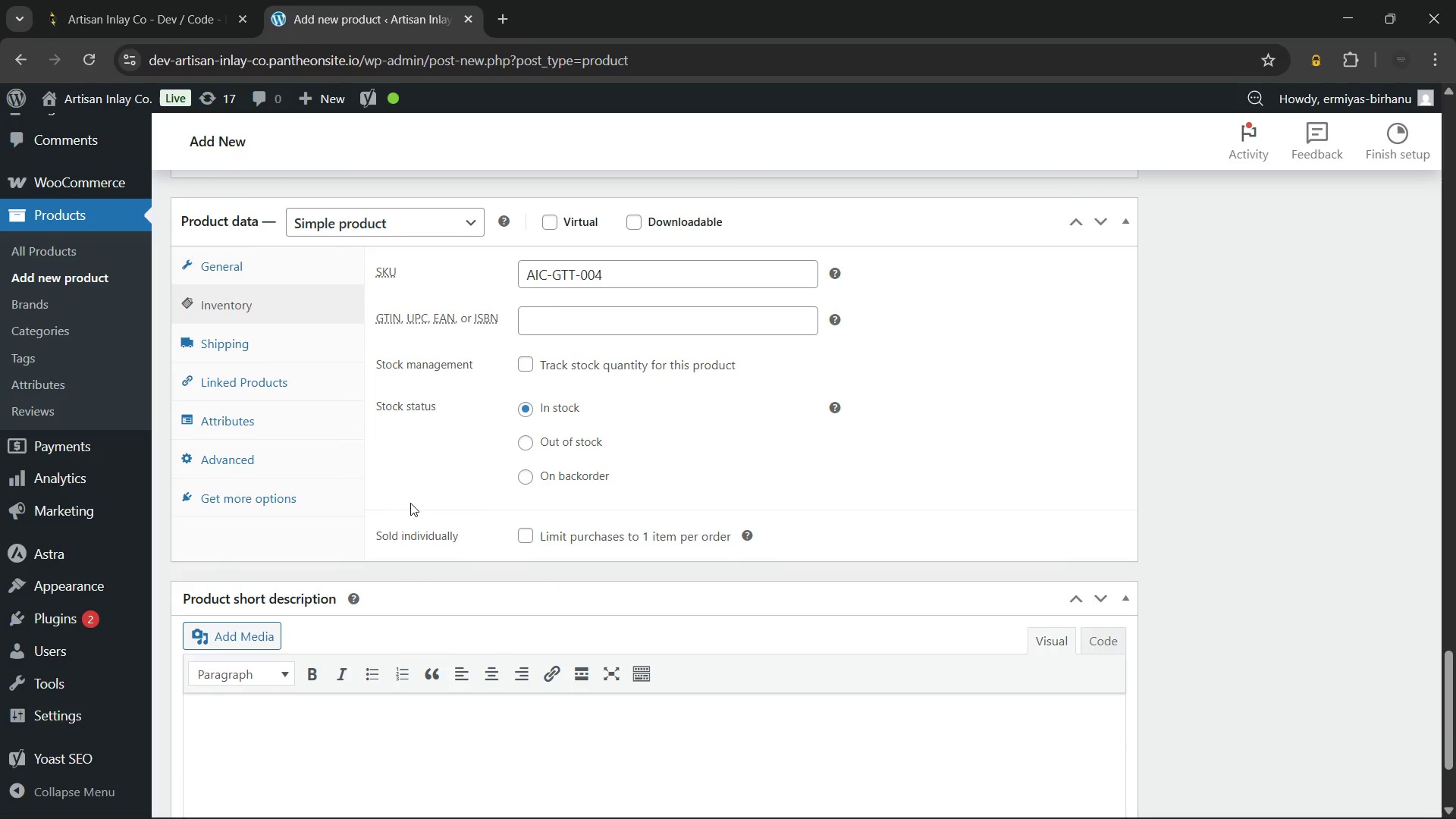 
left_click([287, 409])
 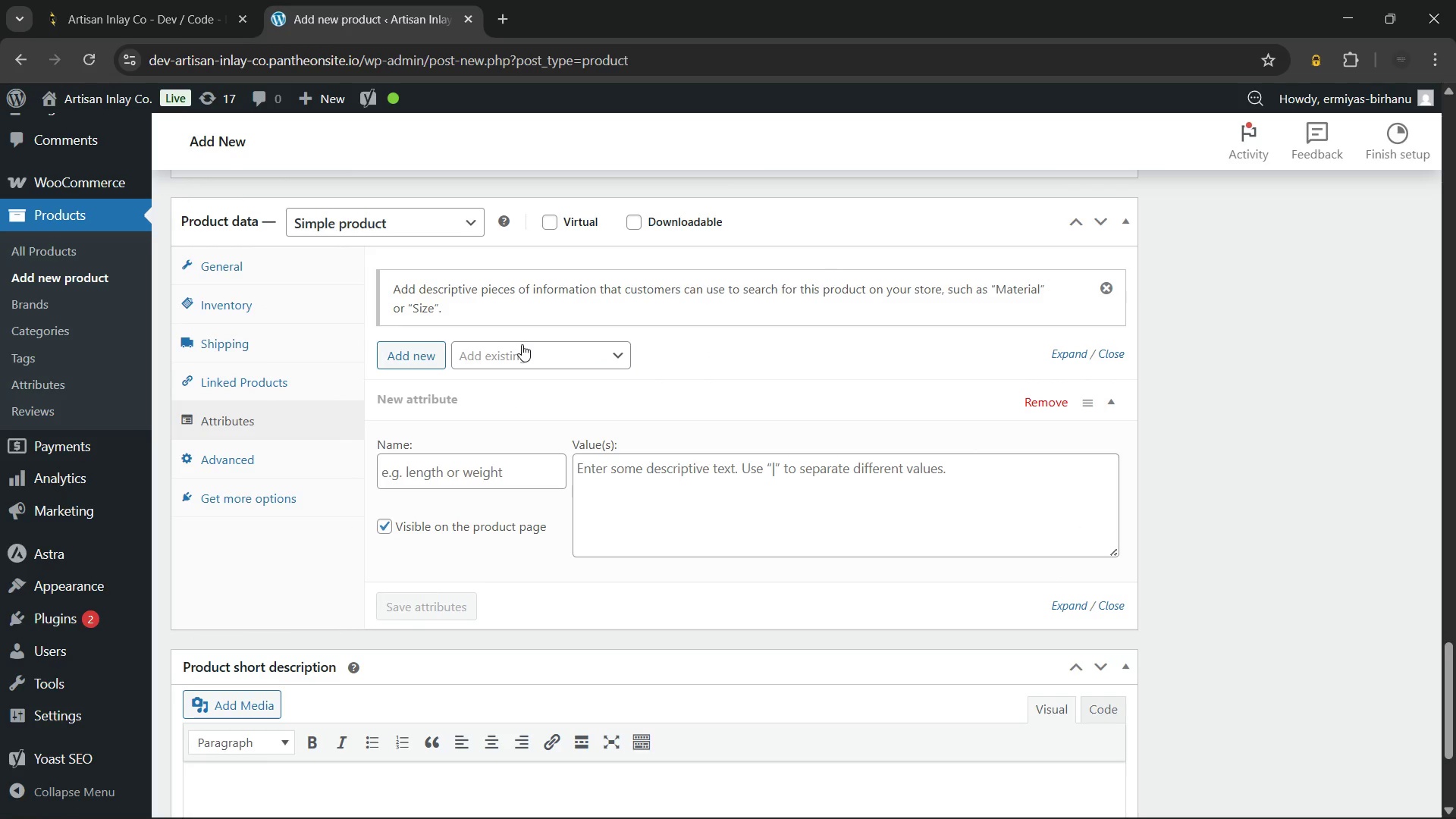 
wait(10.03)
 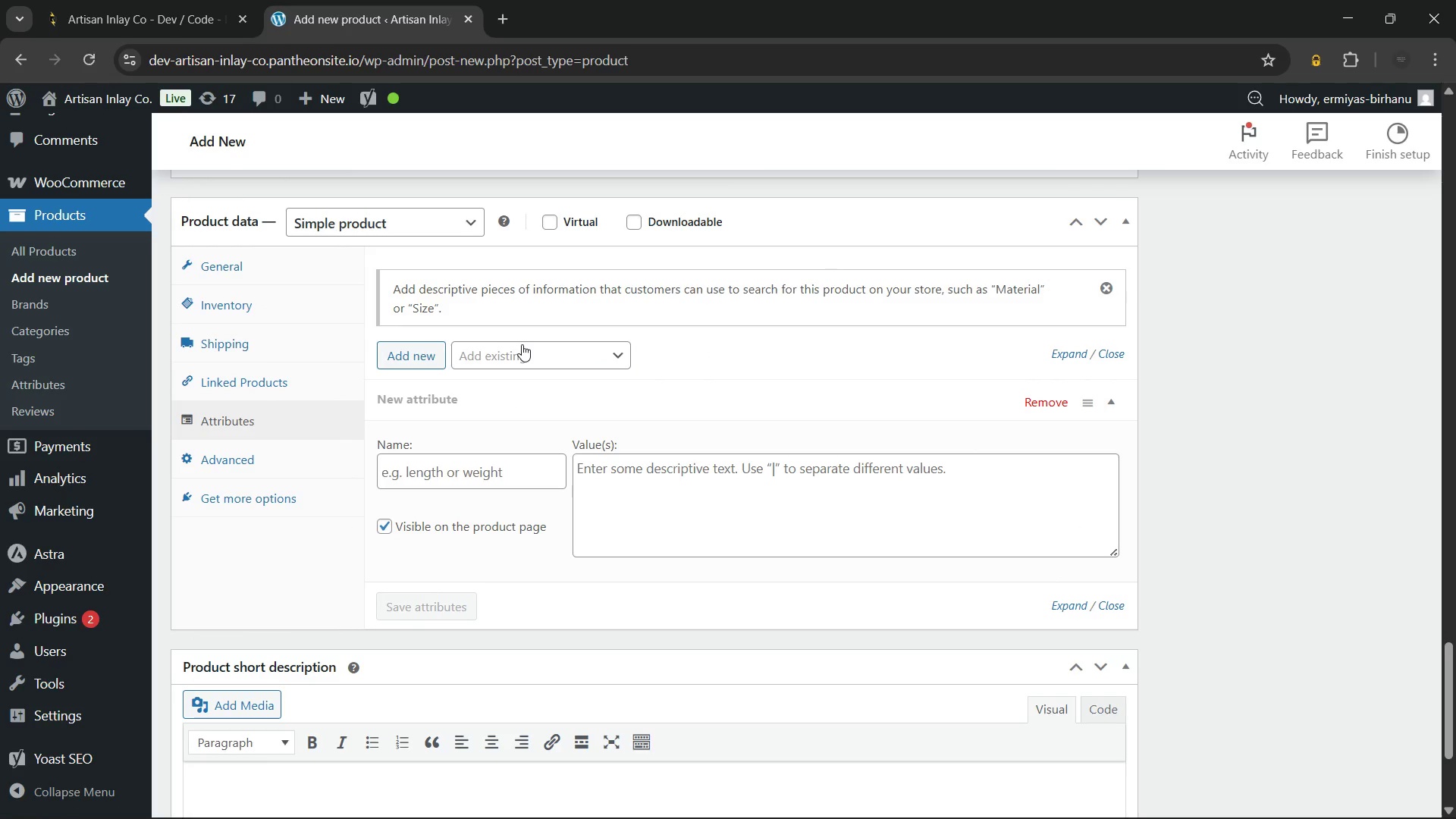 
left_click([522, 344])
 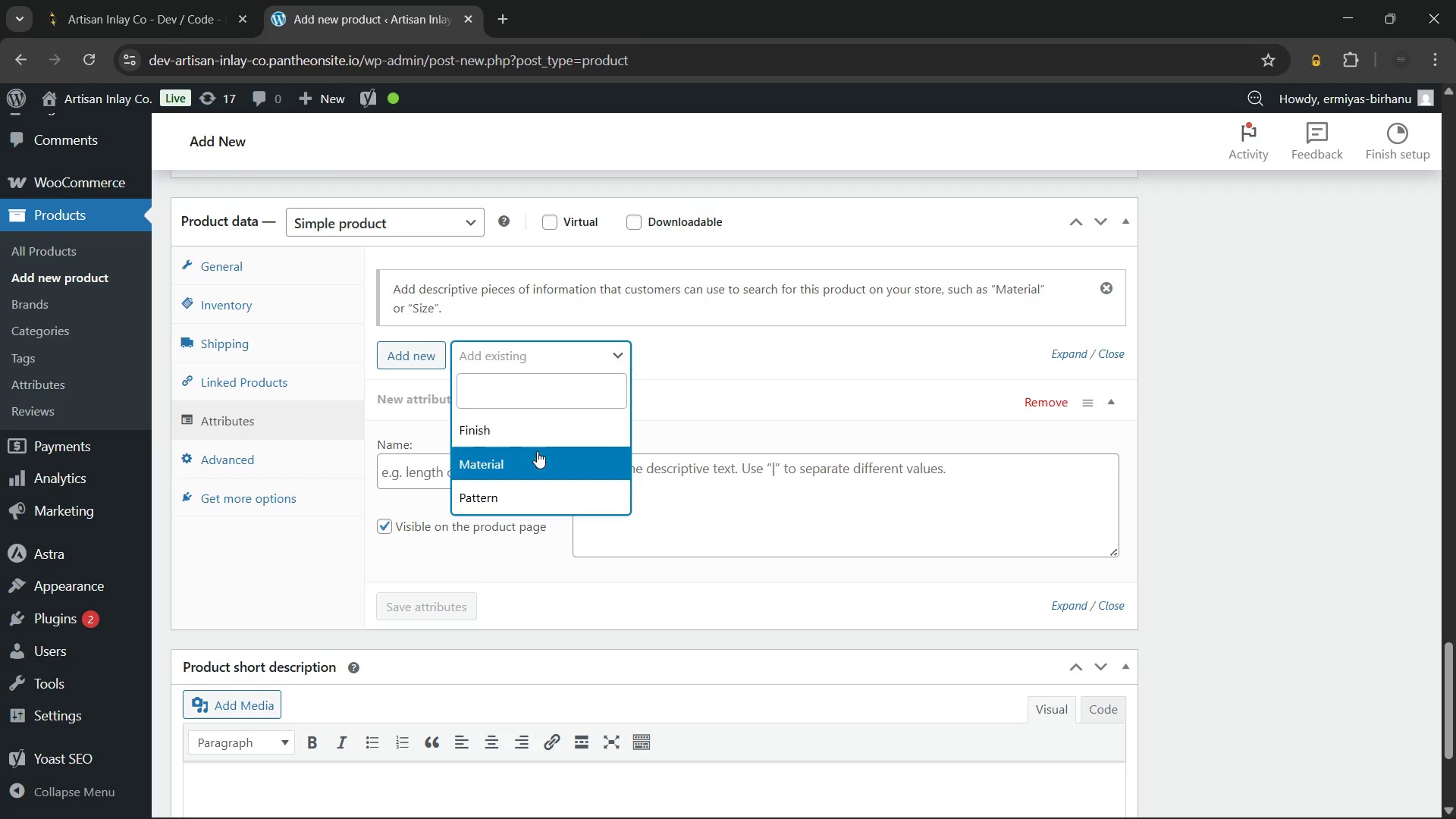 
left_click([537, 457])
 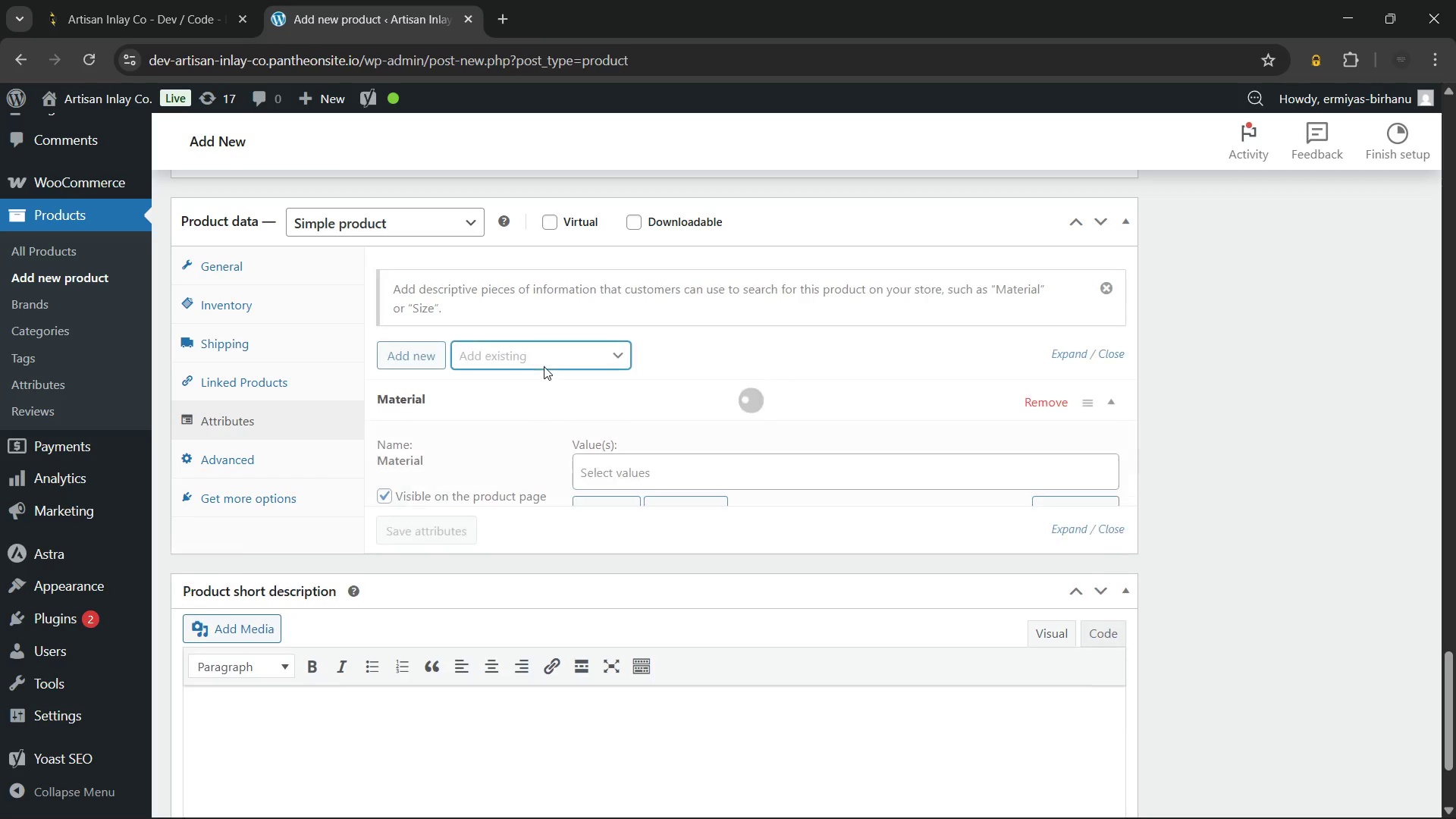 
left_click([542, 359])
 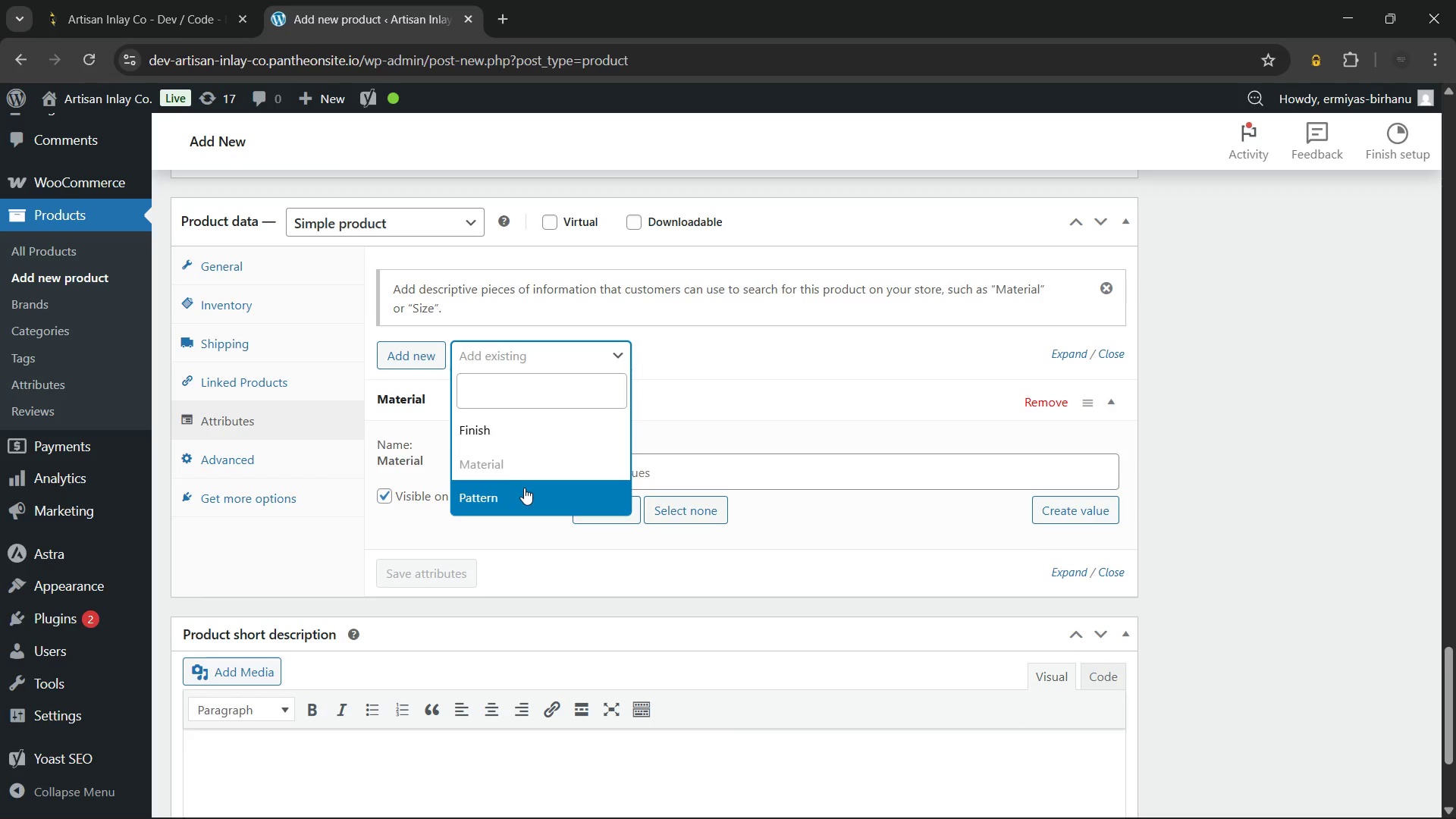 
left_click([524, 488])
 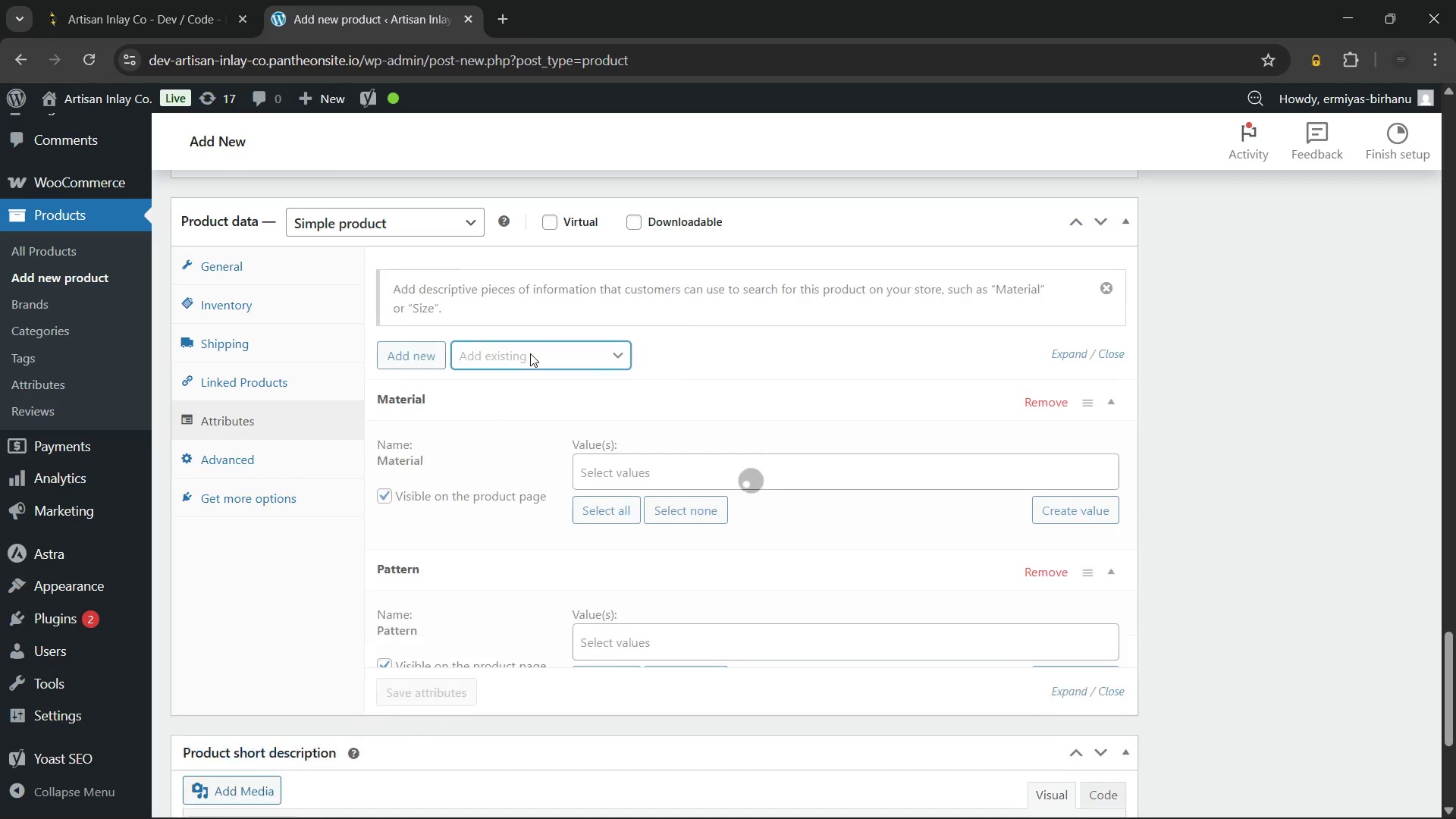 
left_click([530, 353])
 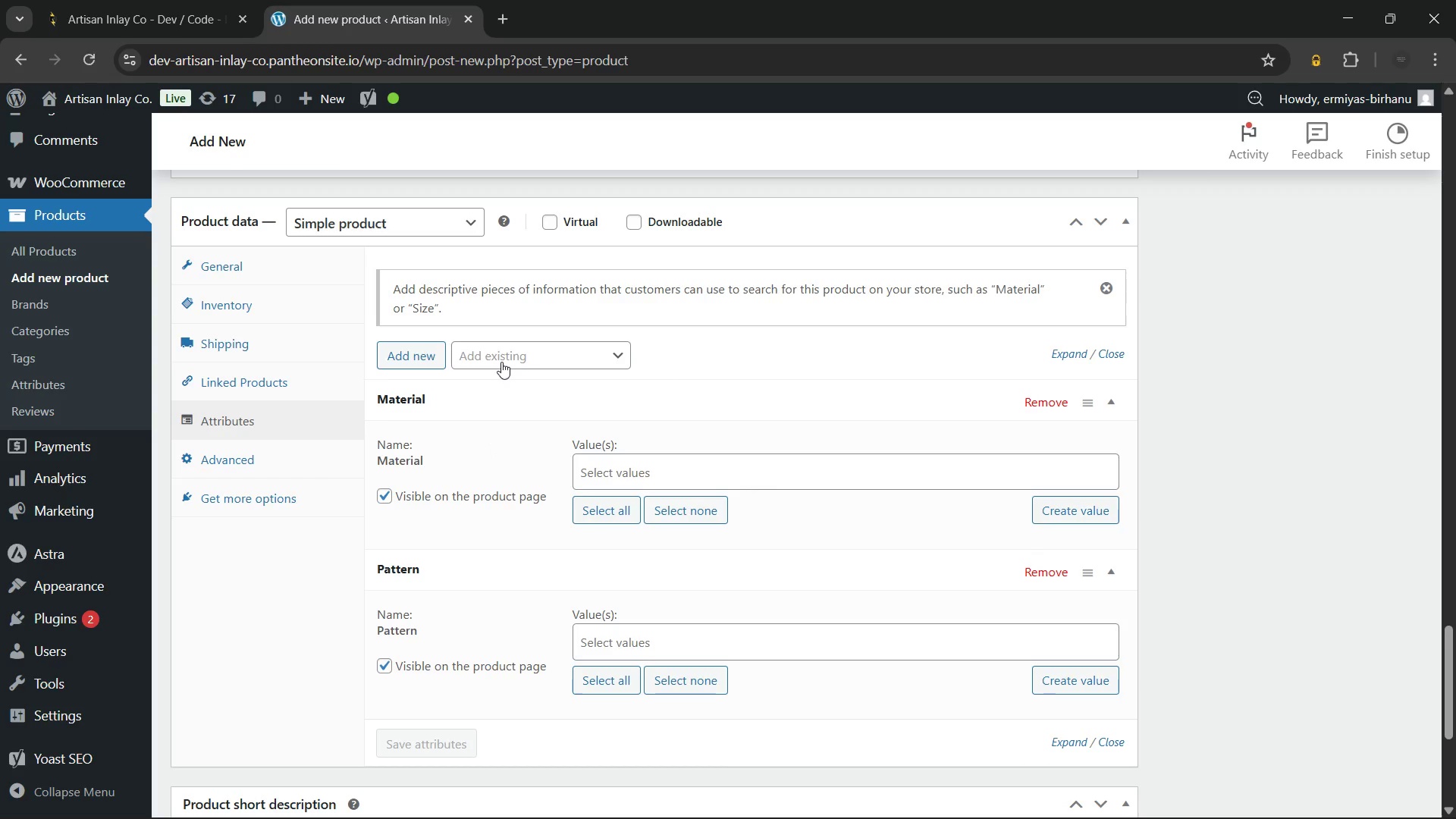 
left_click([504, 353])
 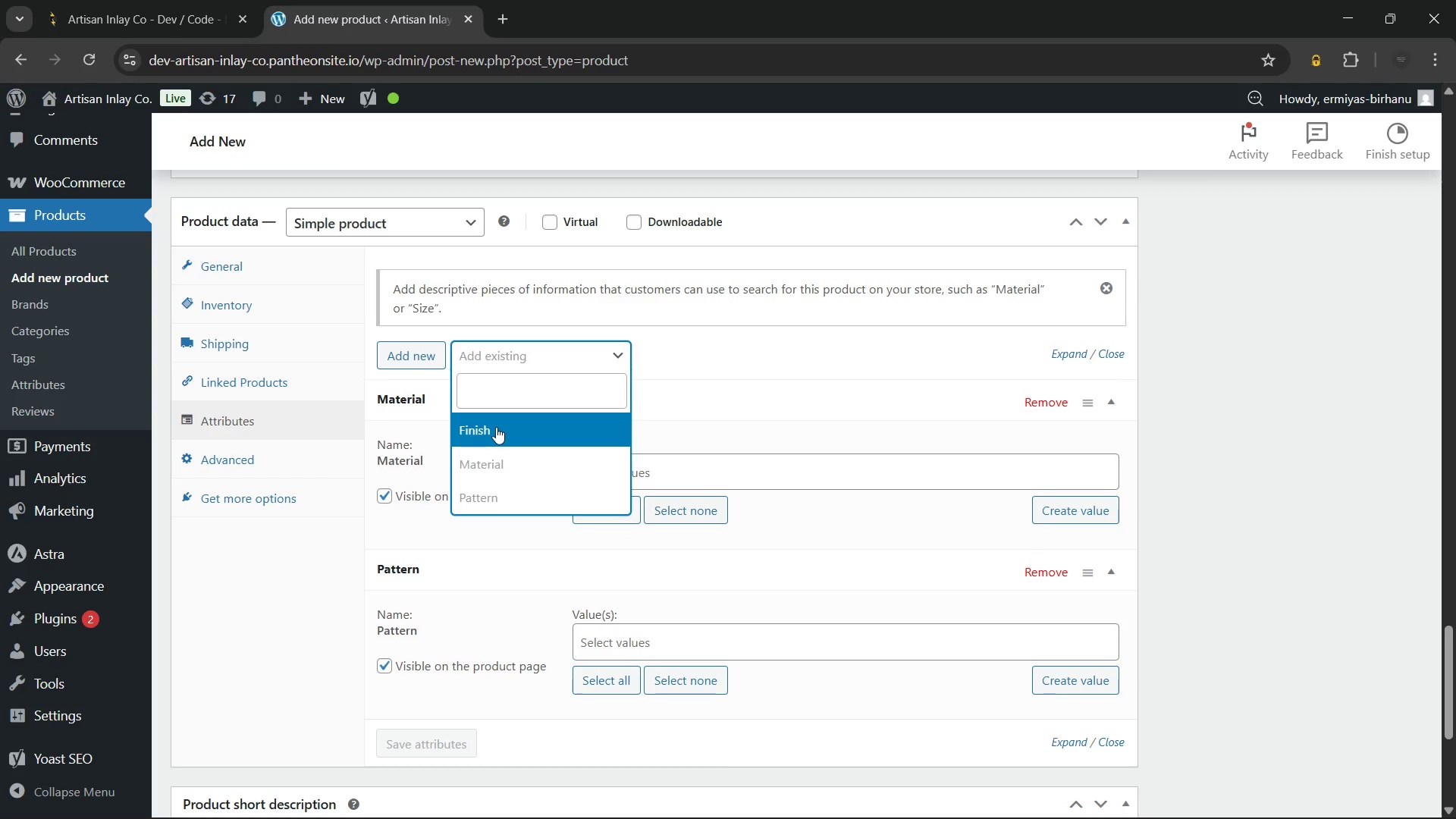 
left_click([496, 426])
 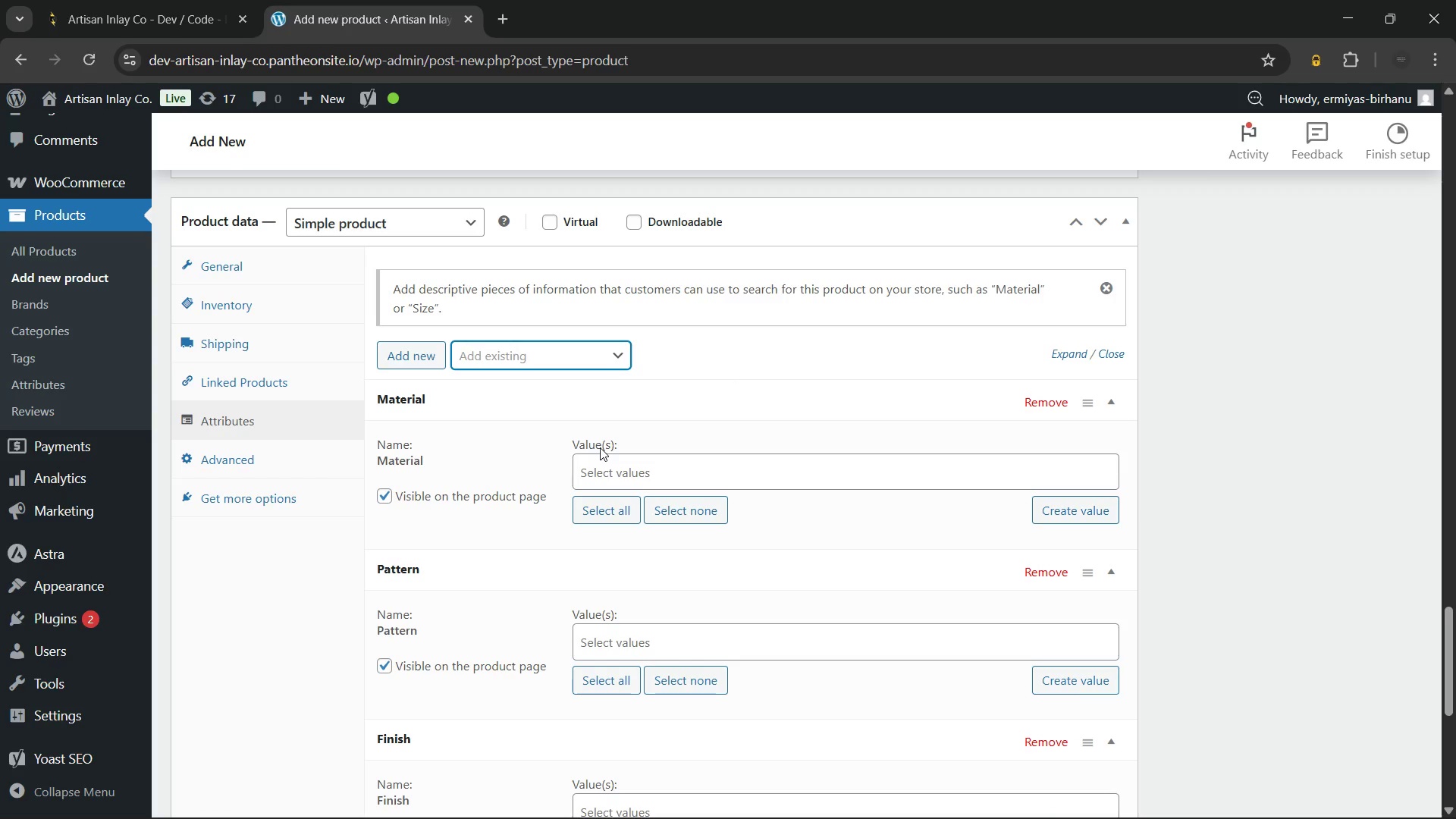 
left_click([604, 468])
 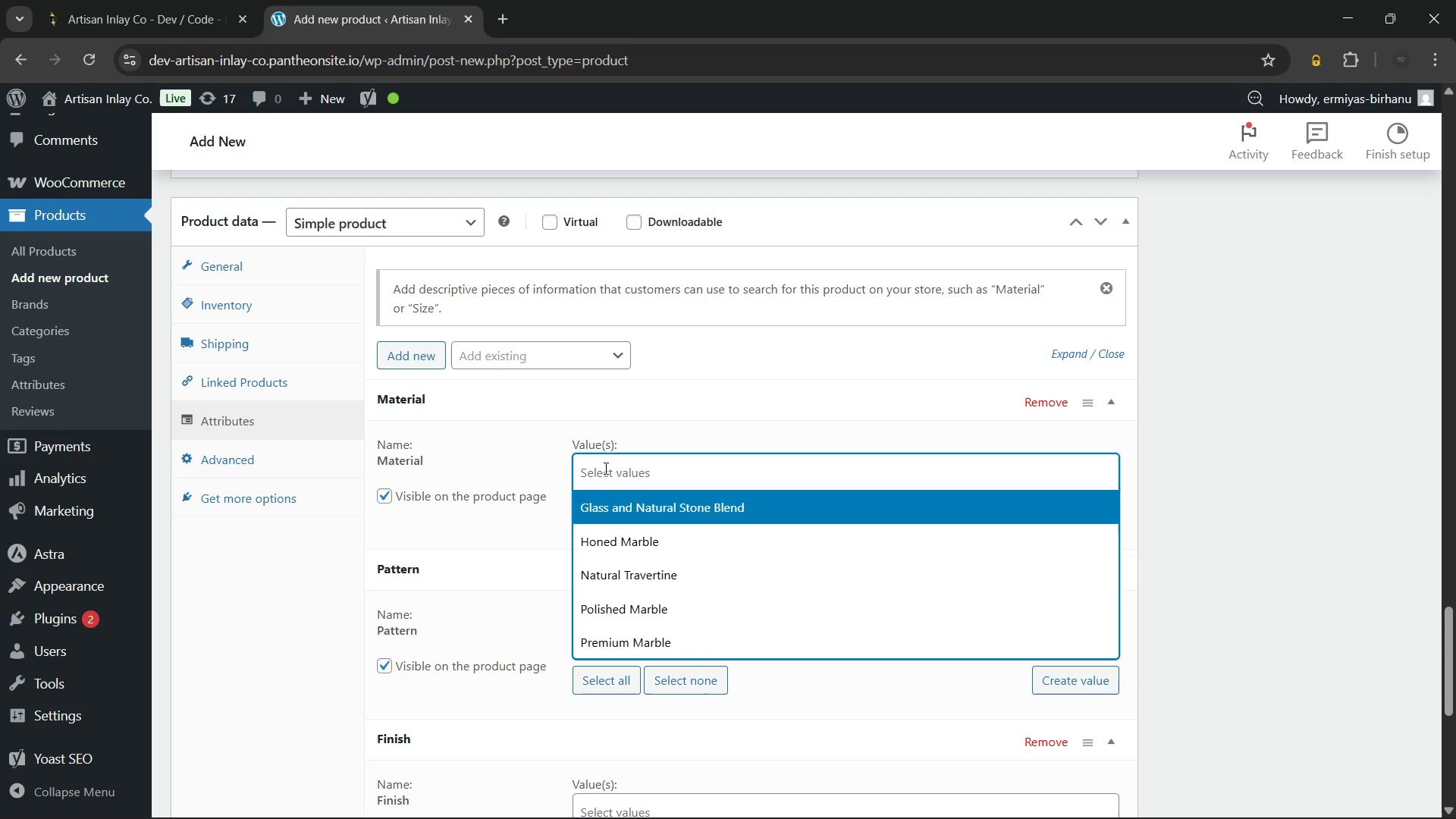 
wait(5.23)
 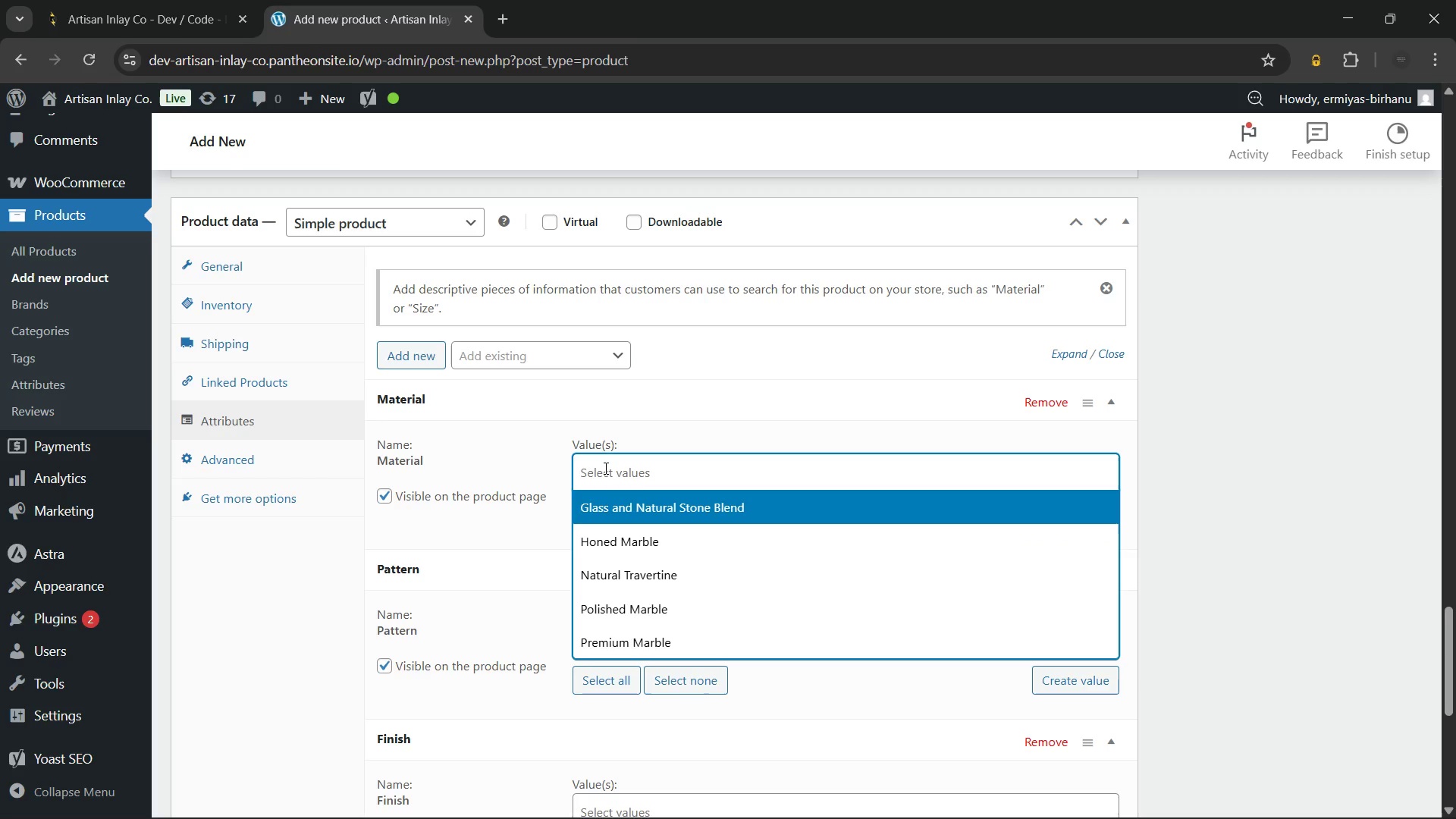 
left_click([641, 578])
 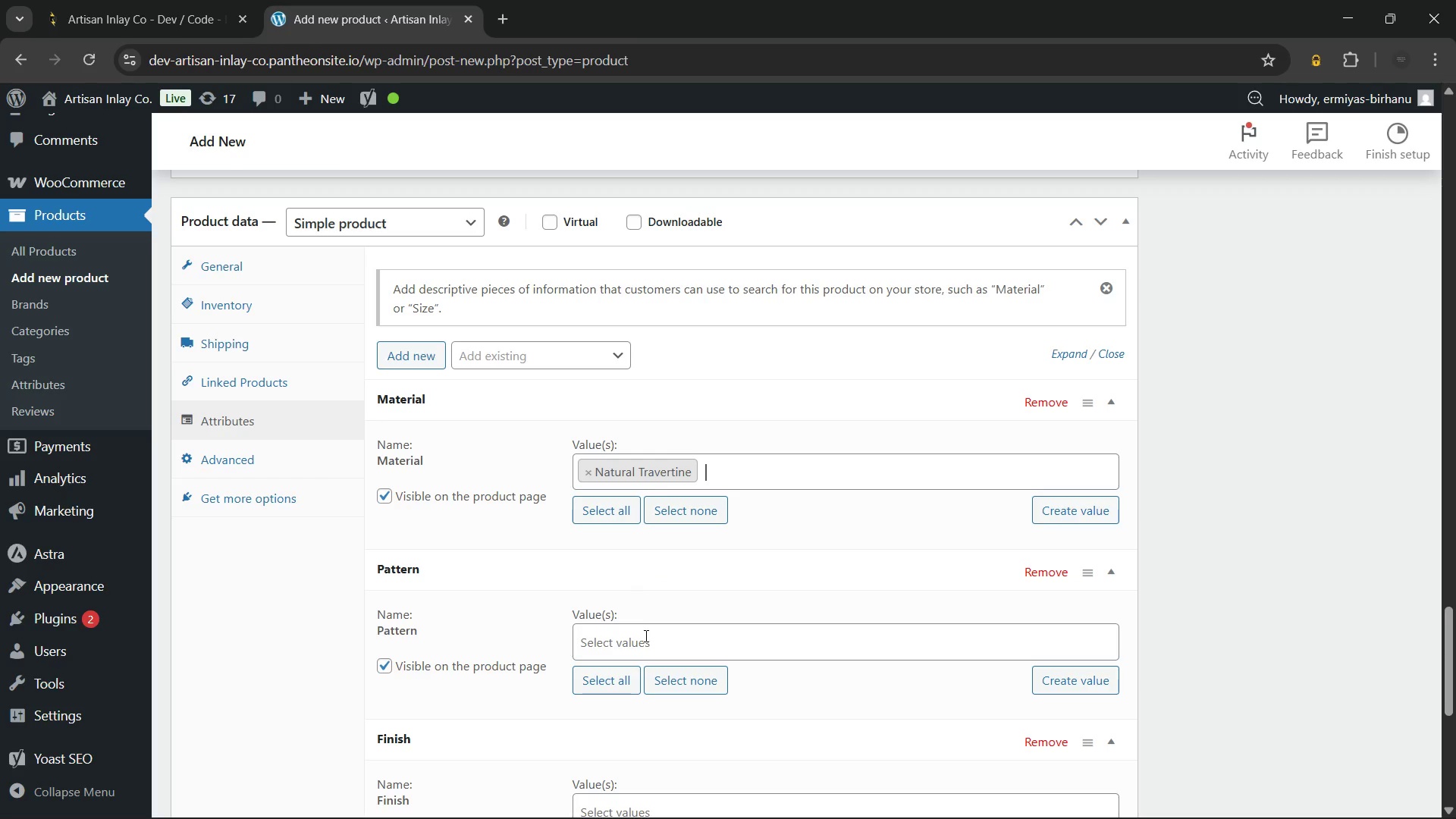 
left_click([645, 635])
 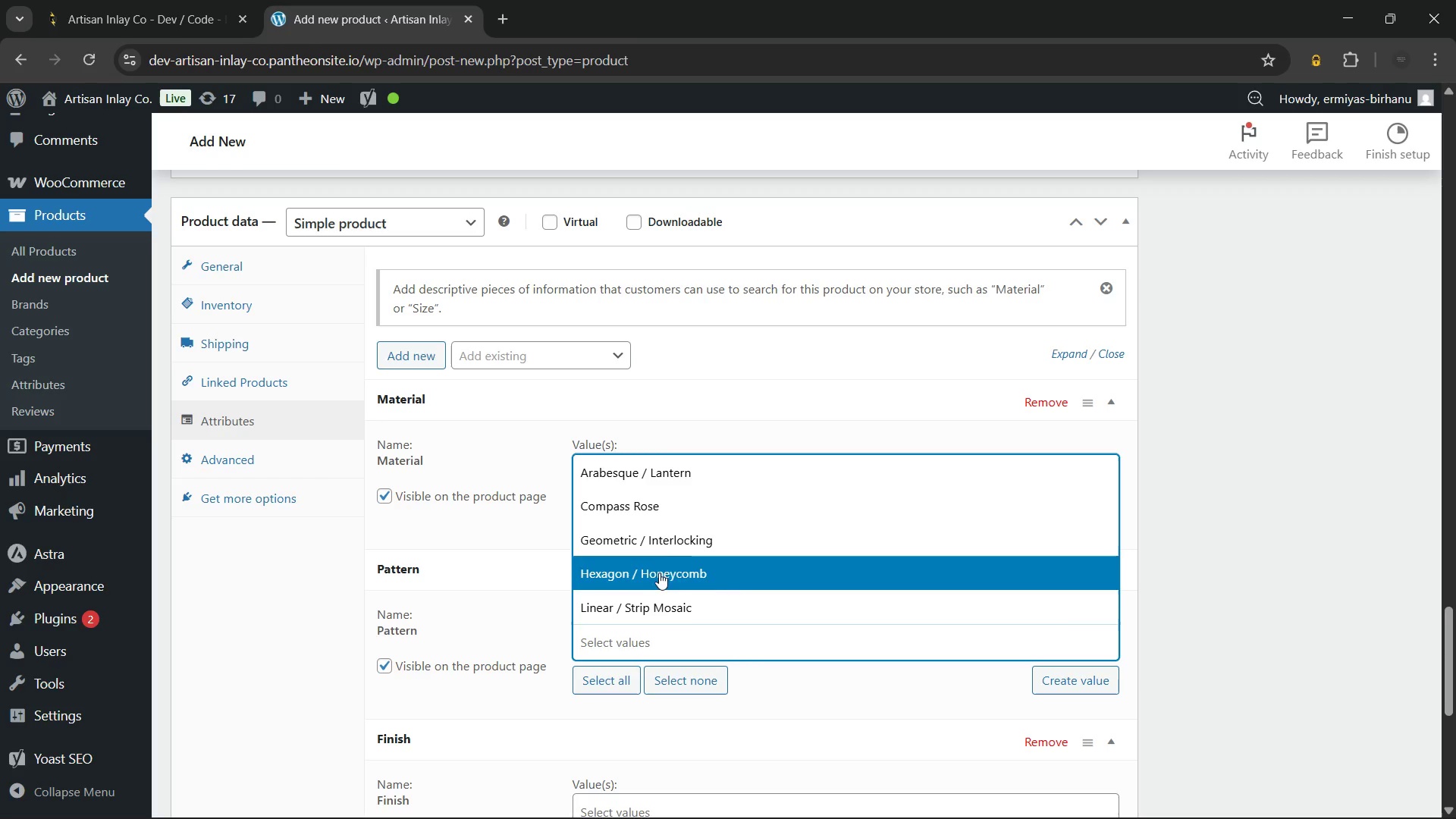 
left_click([664, 536])
 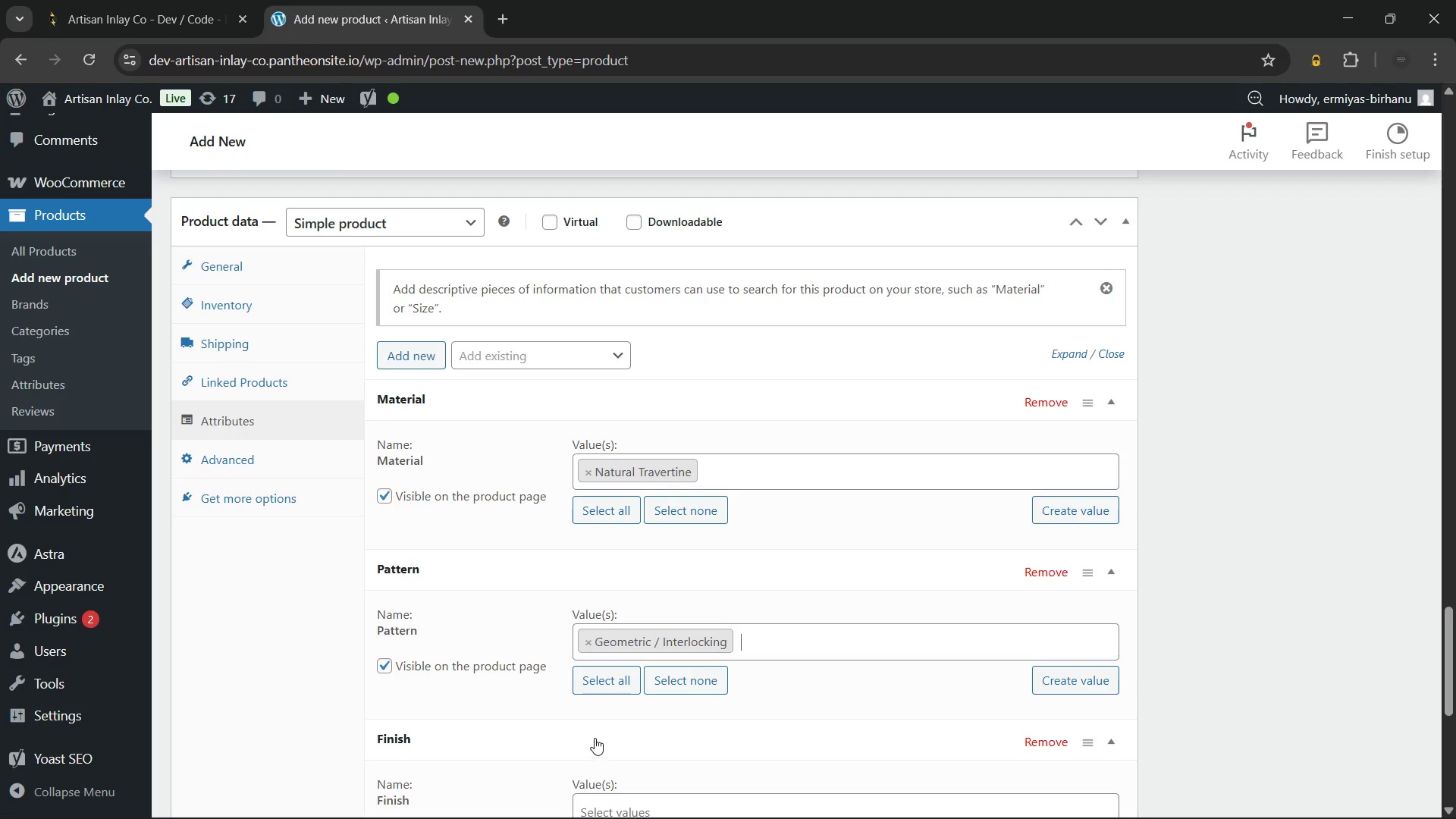 
scroll: coordinate [594, 732], scroll_direction: down, amount: 2.0
 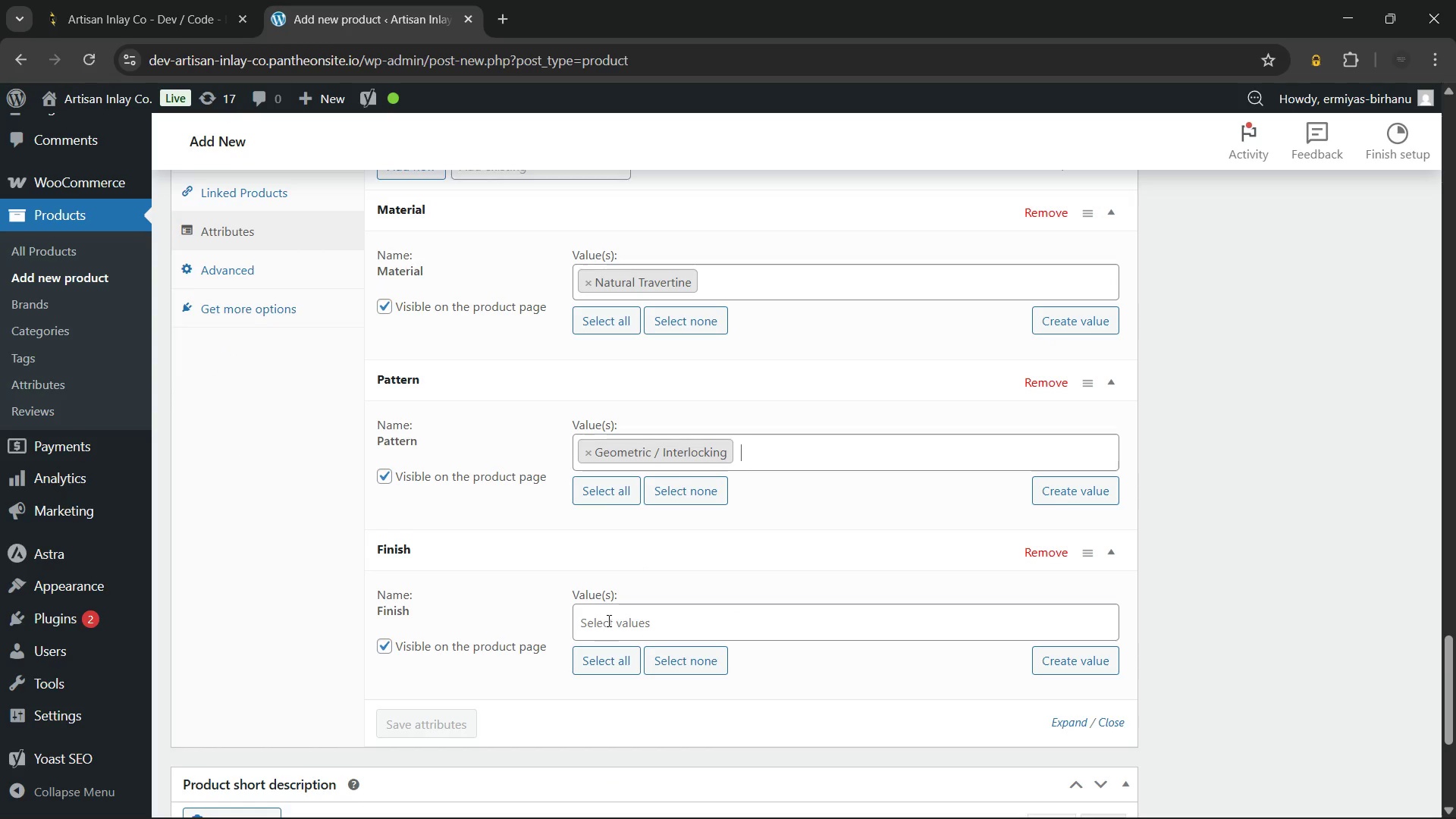 
left_click([607, 620])
 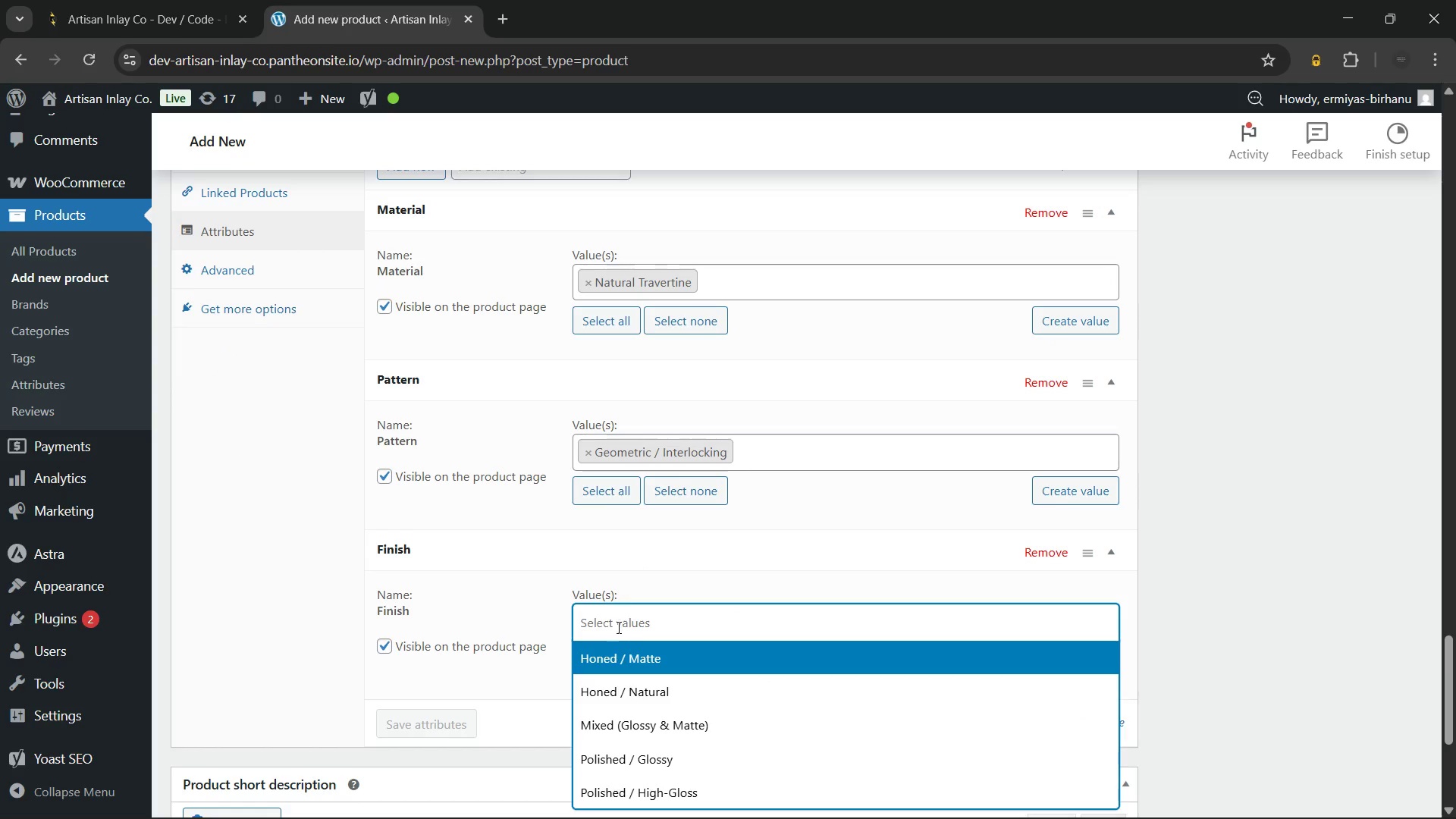 
left_click([618, 684])
 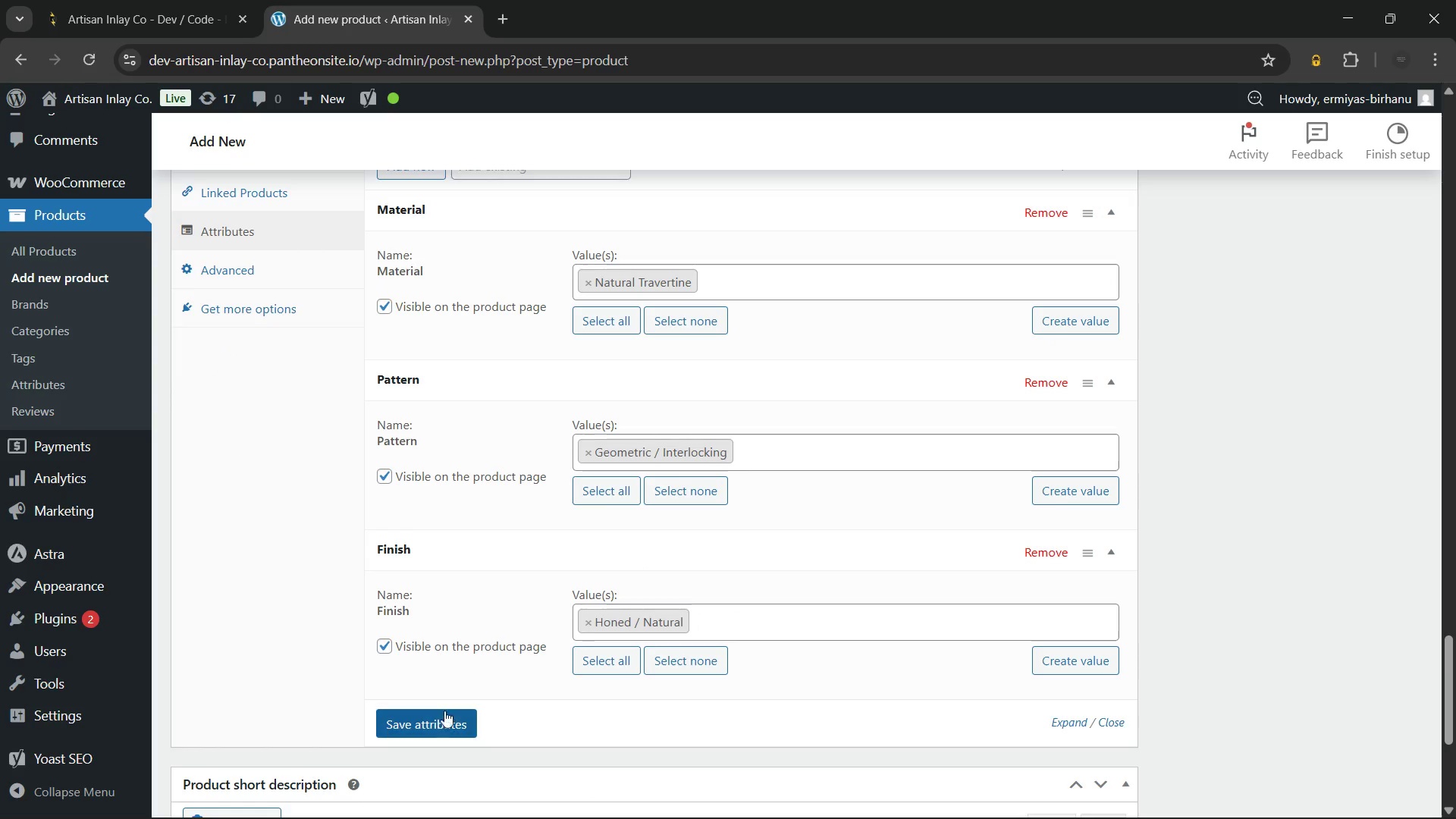 
left_click([444, 714])
 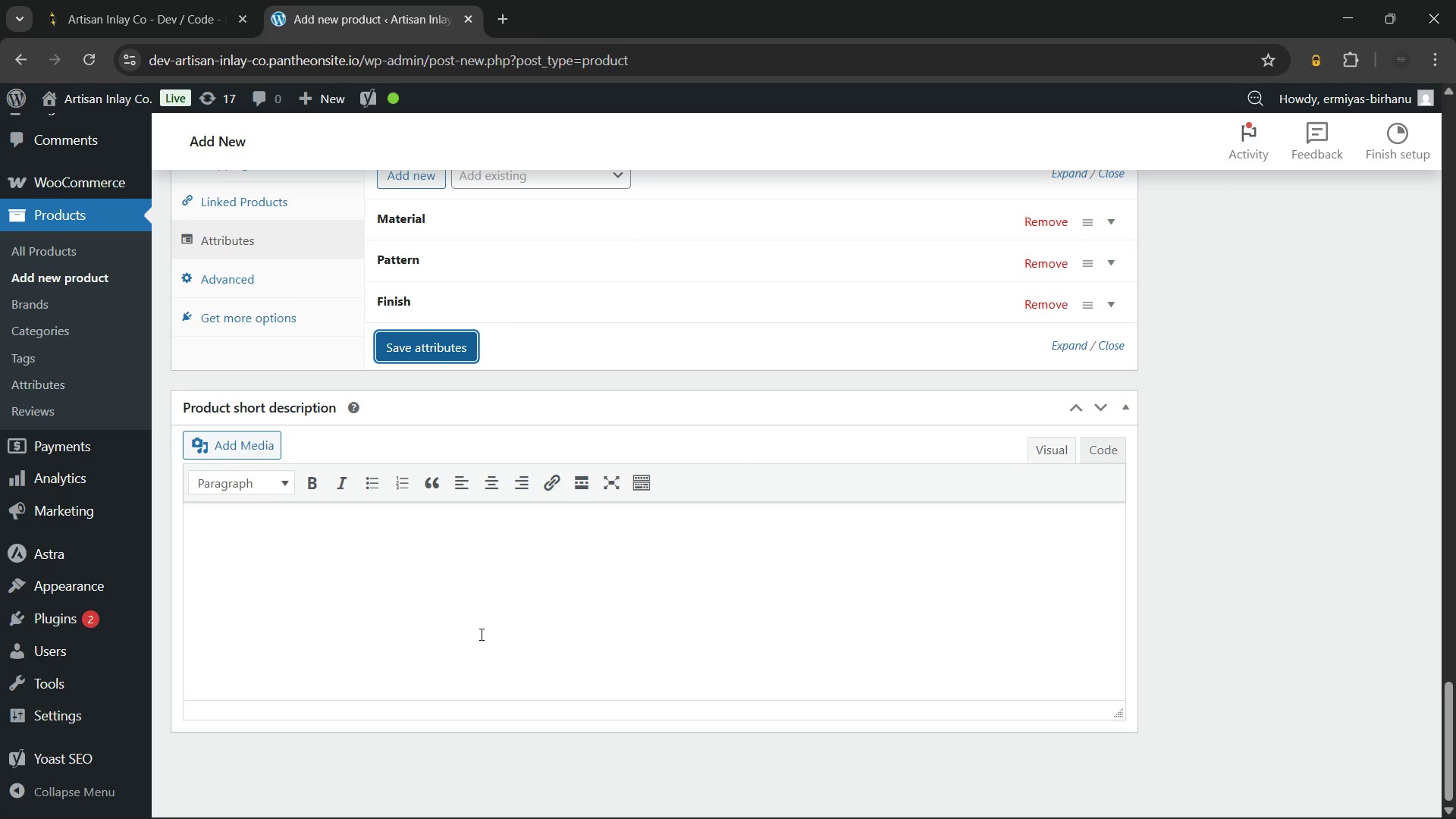 
left_click([353, 567])
 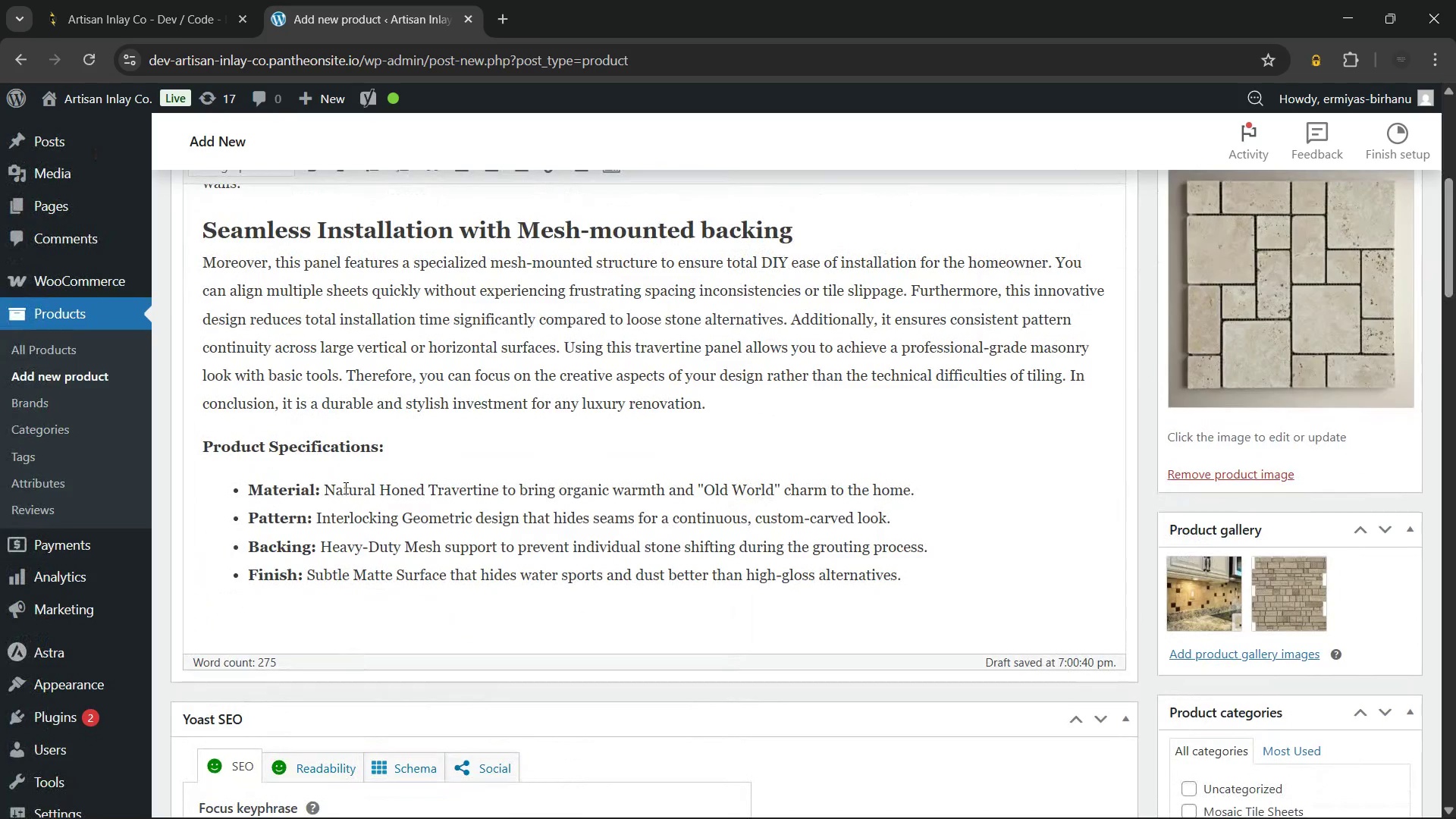 
wait(30.11)
 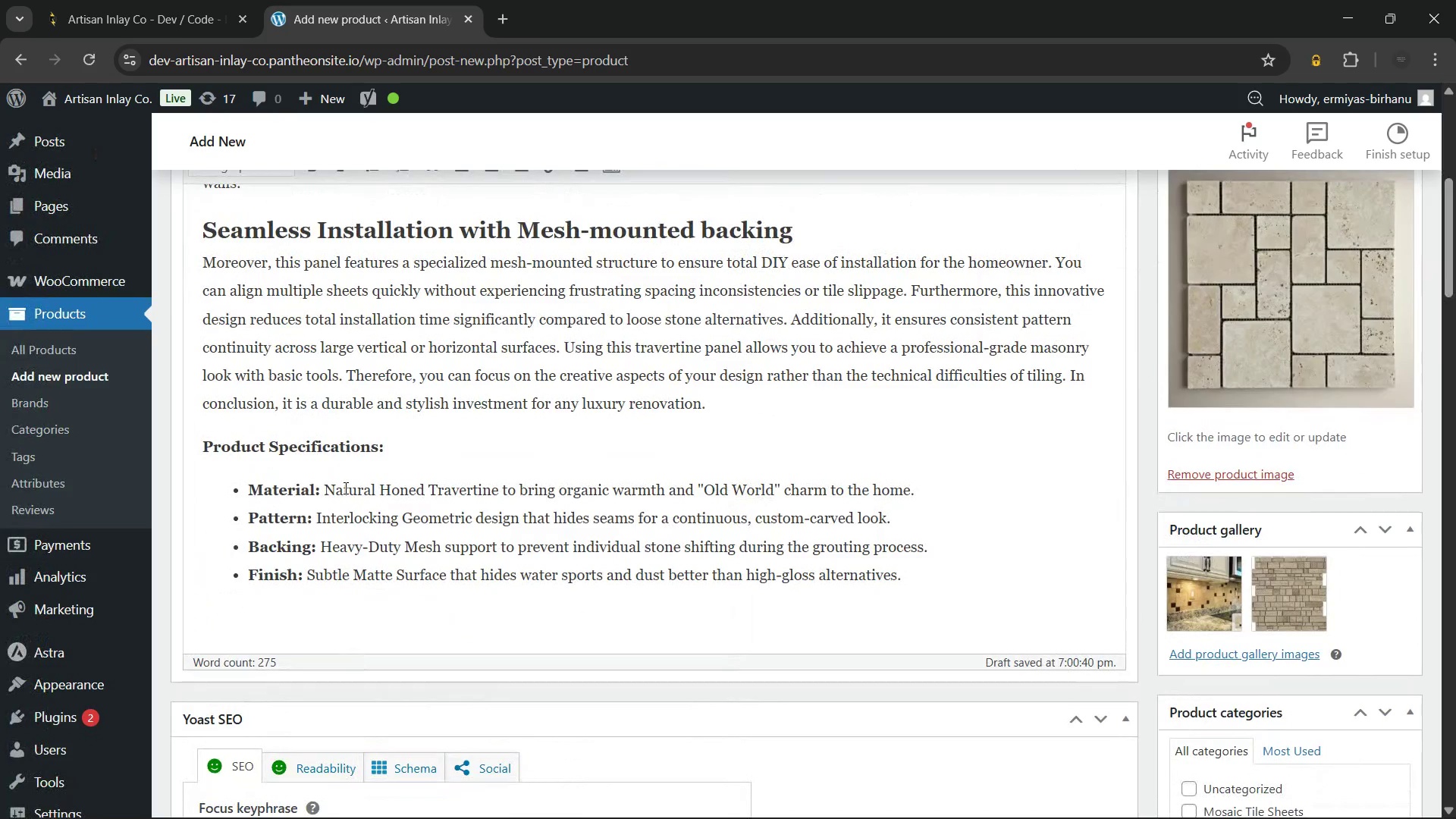 
key(CapsLock)
 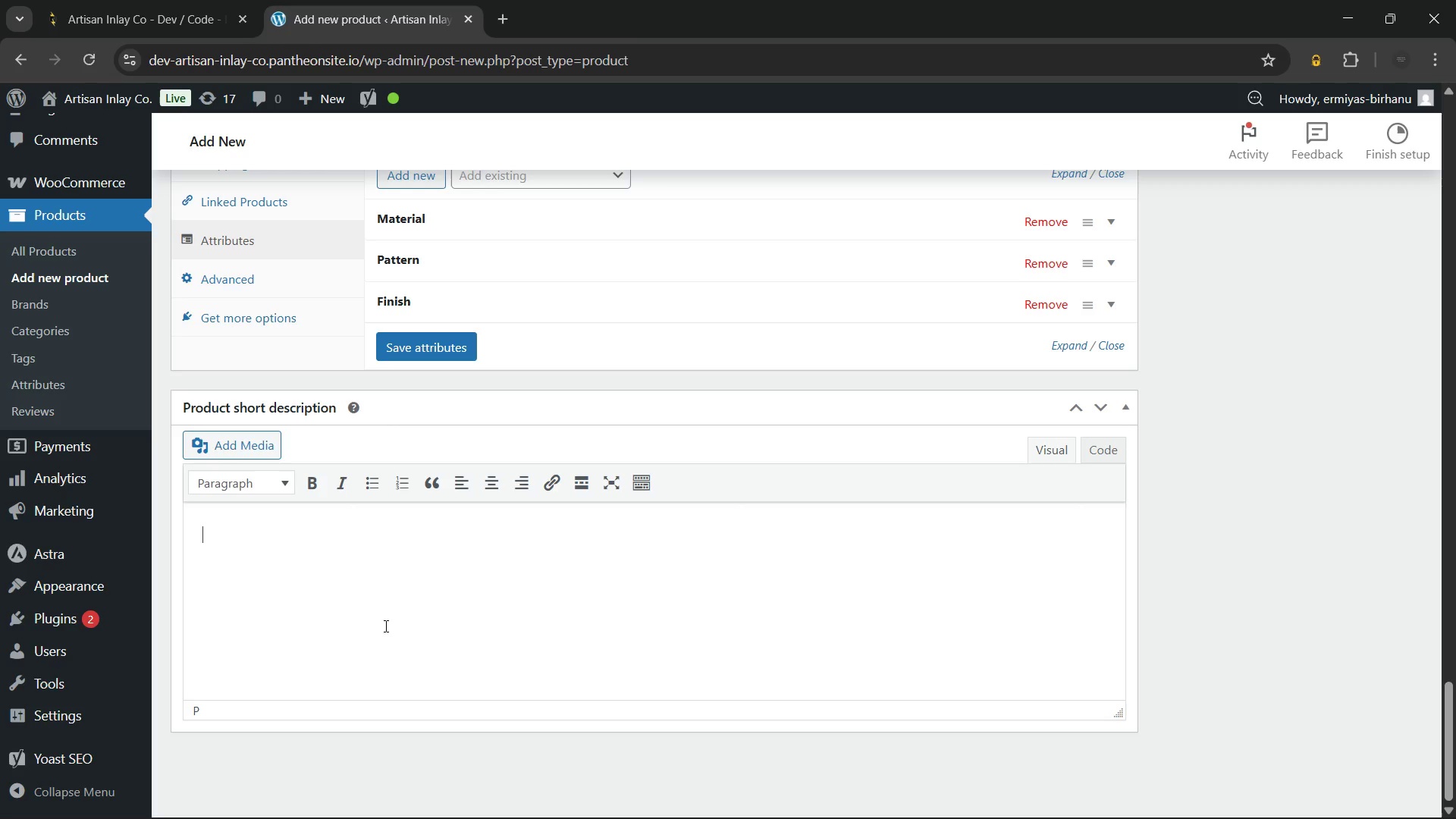 
wait(19.69)
 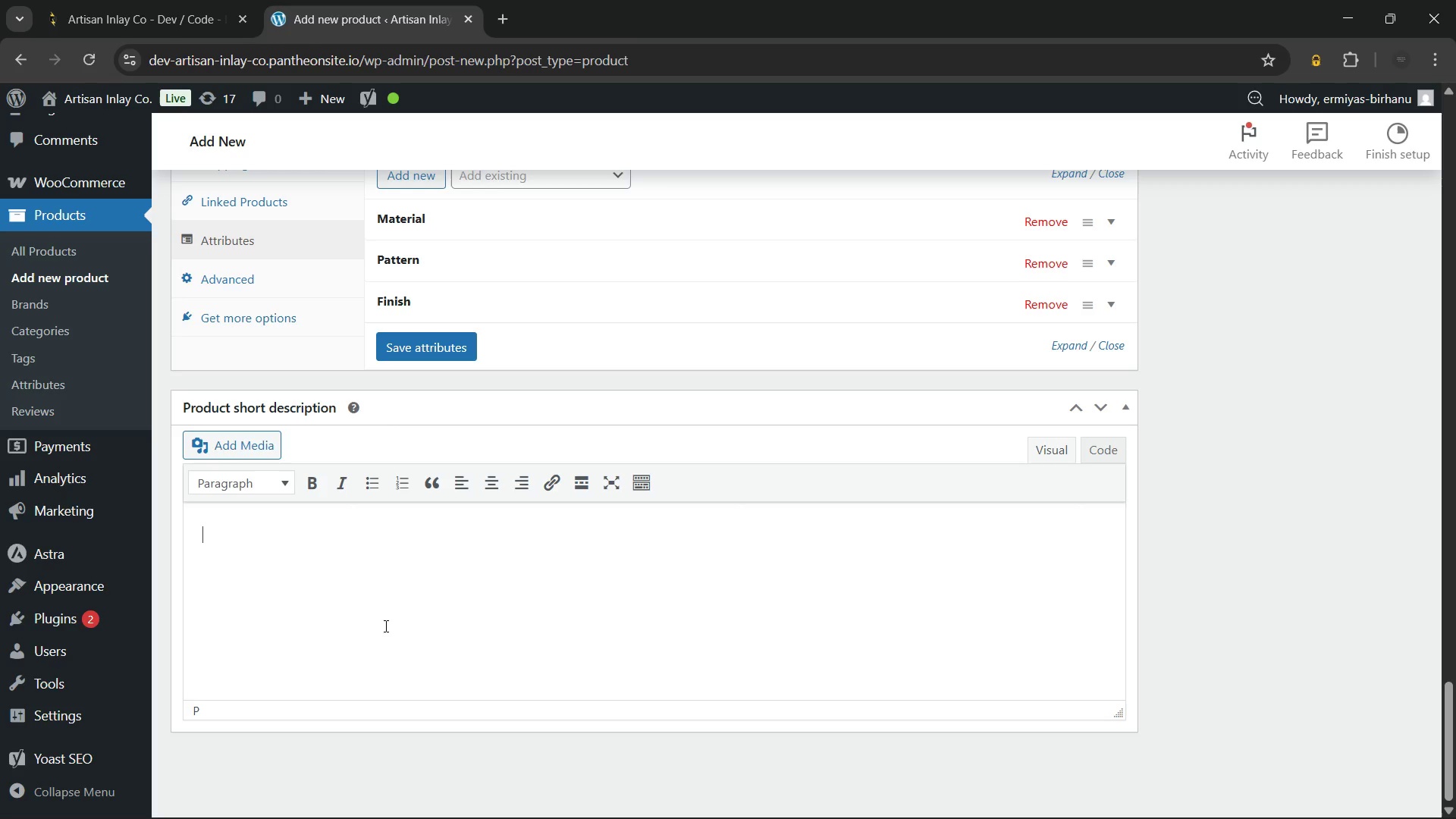 
type(Infuse your home with the natural warmth and structured elegance of our Geometric Travertine Panel.)
 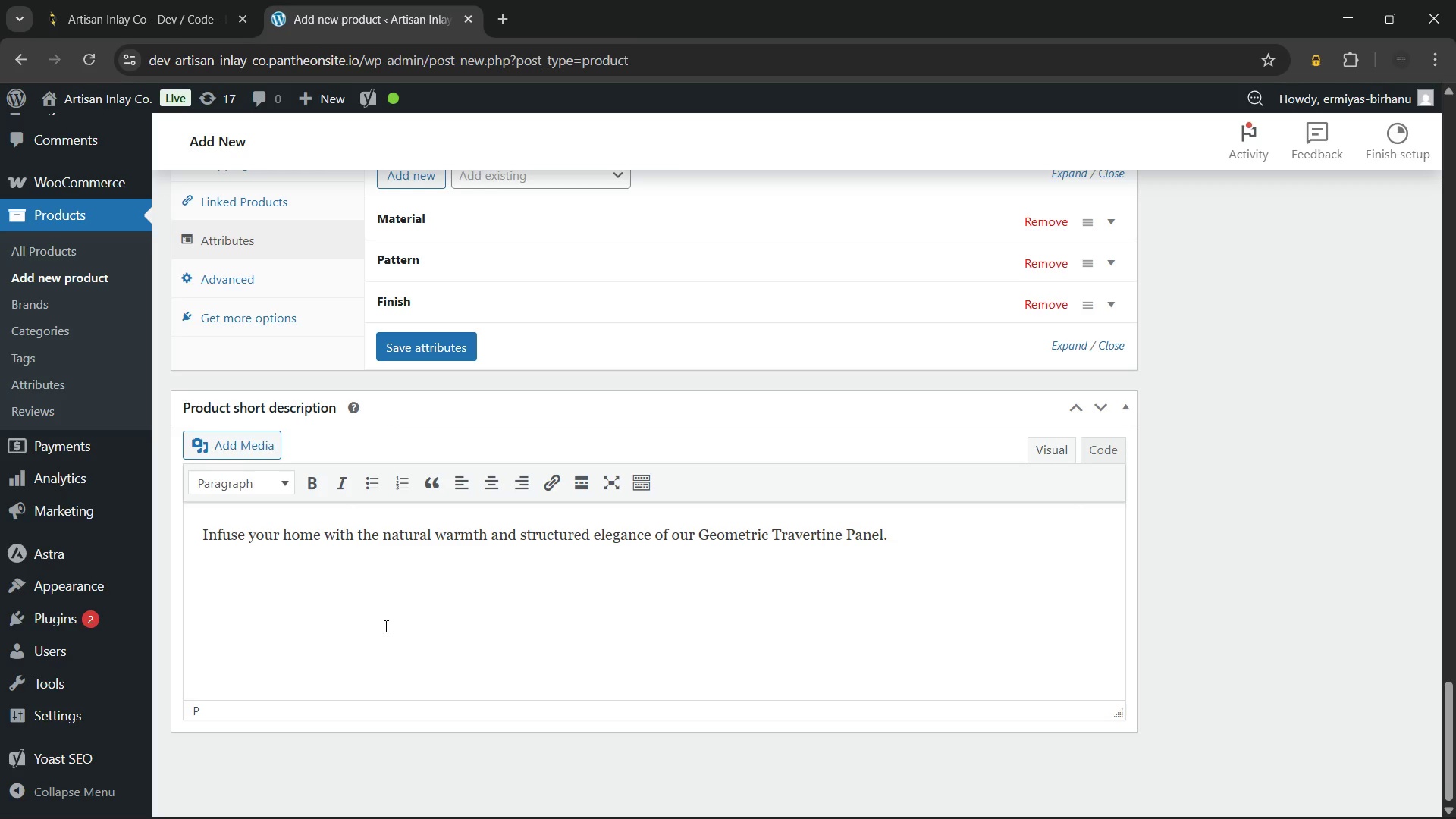 
wait(5.83)
 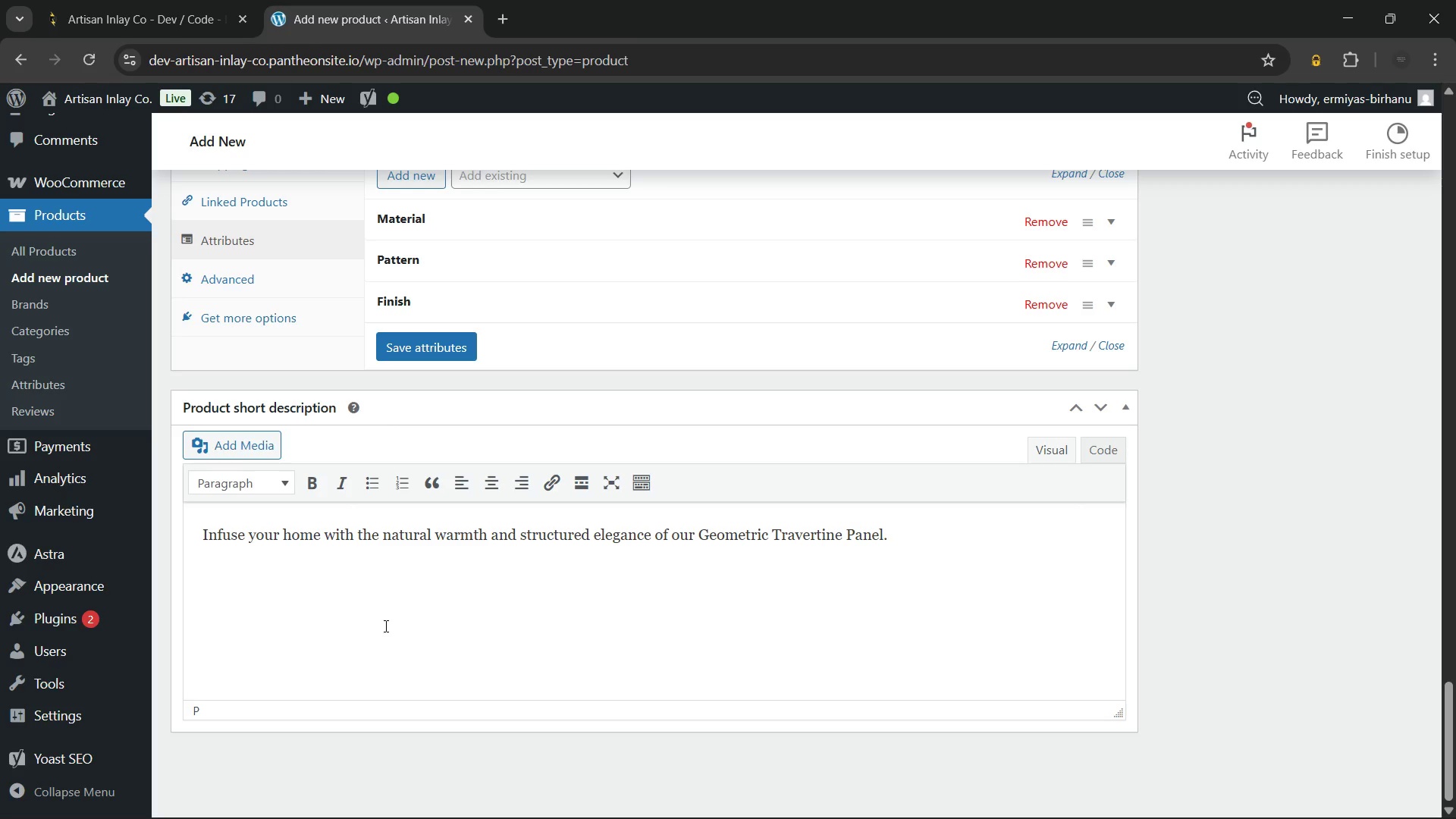 
type( This versatile centerpiece combines the rugged appeal of ancient stone with a contemporary)
 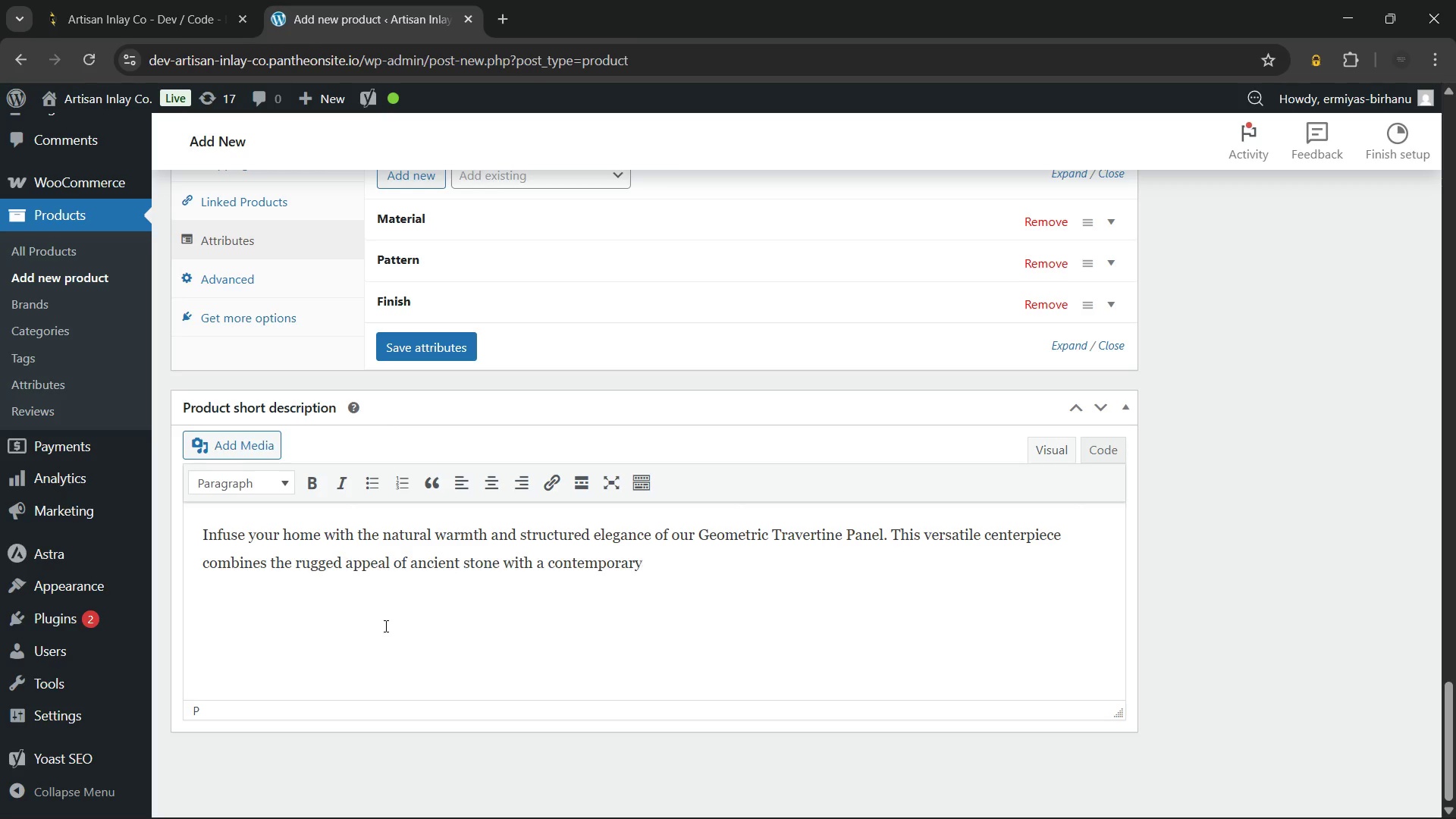 
type( pattern, making it the perfect upgrade for any high-end kith)
key(Backspace)
type(chen or bathroom)
 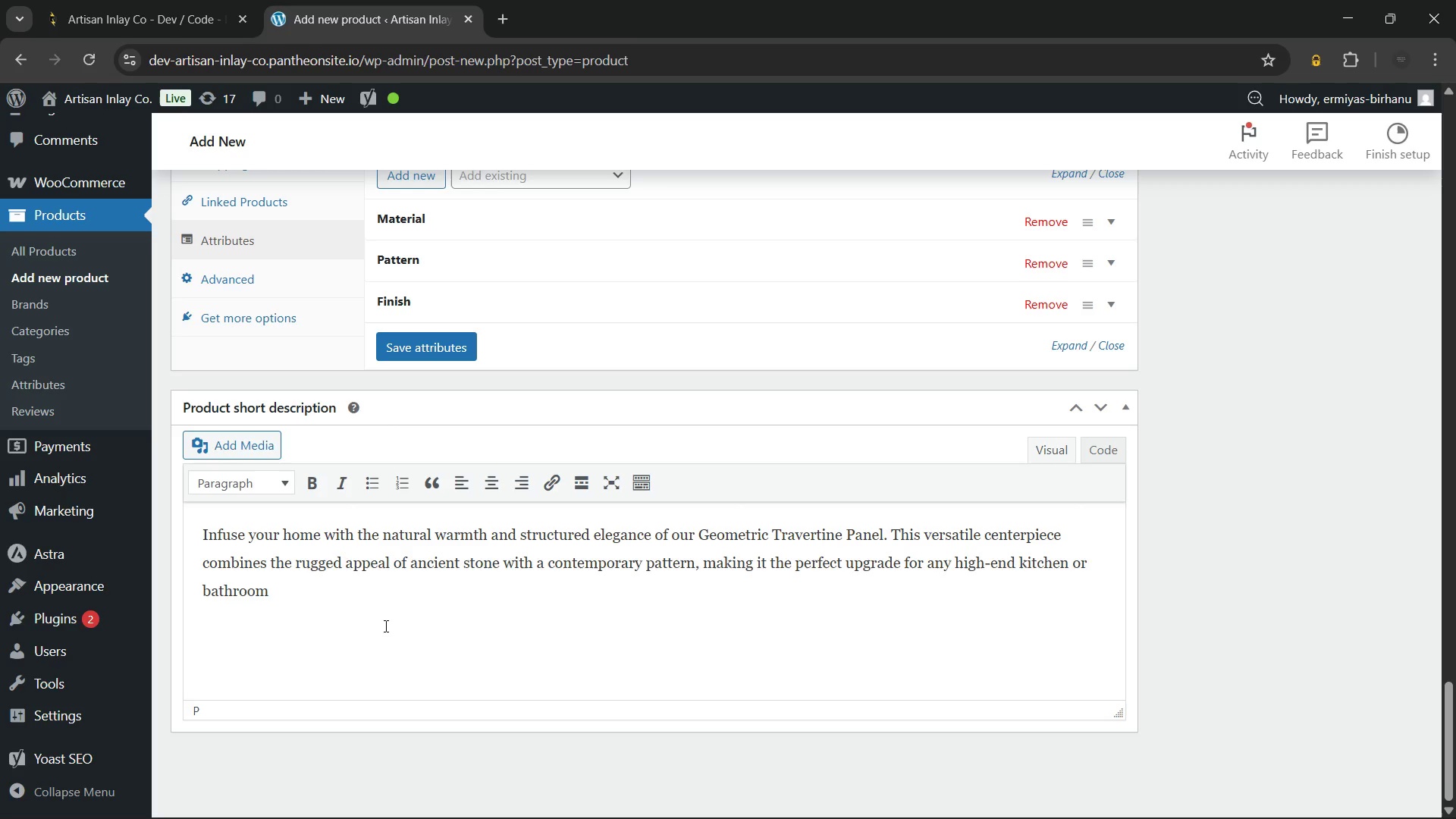 
wait(5.2)
 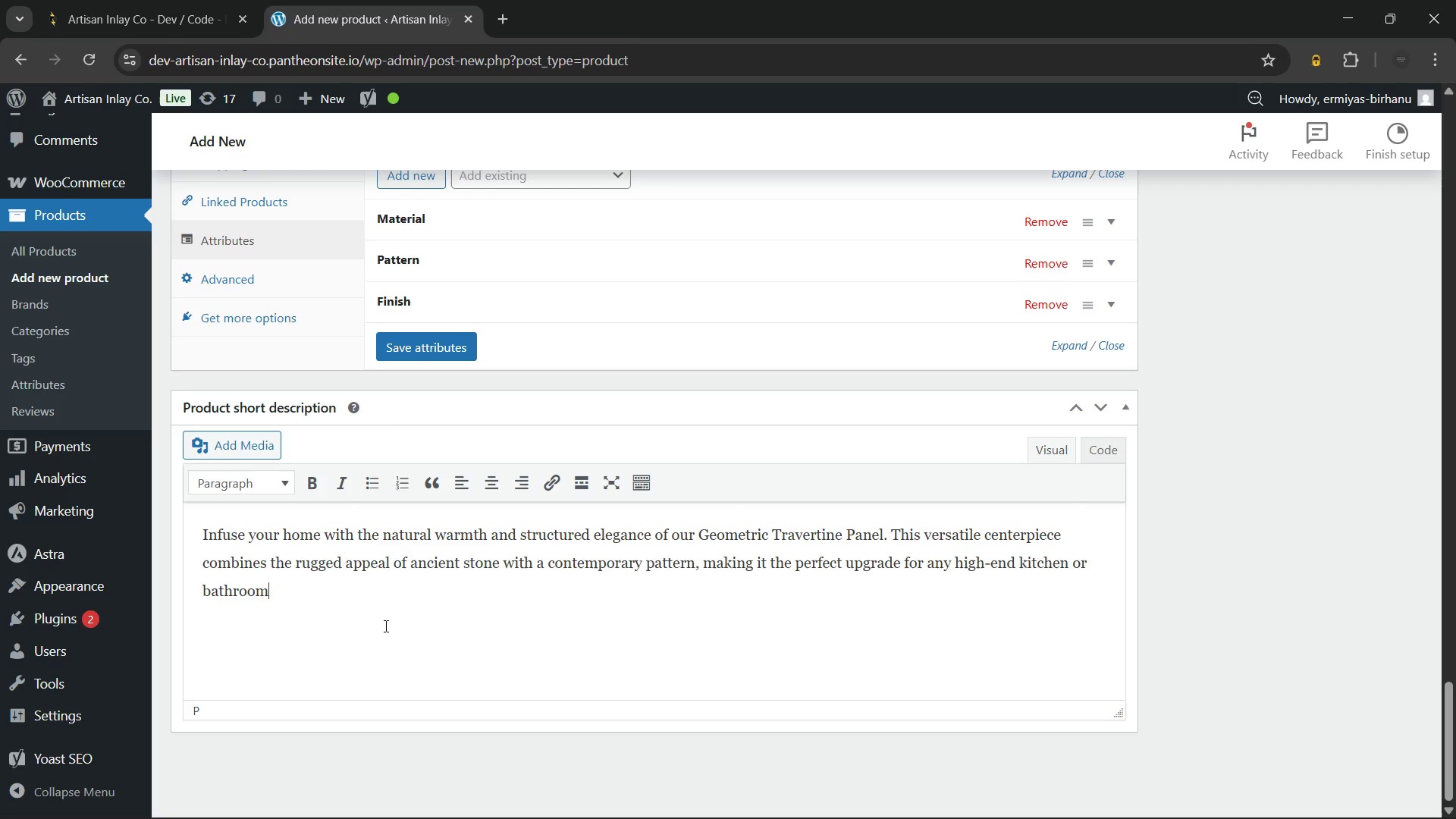 
key(Period)
 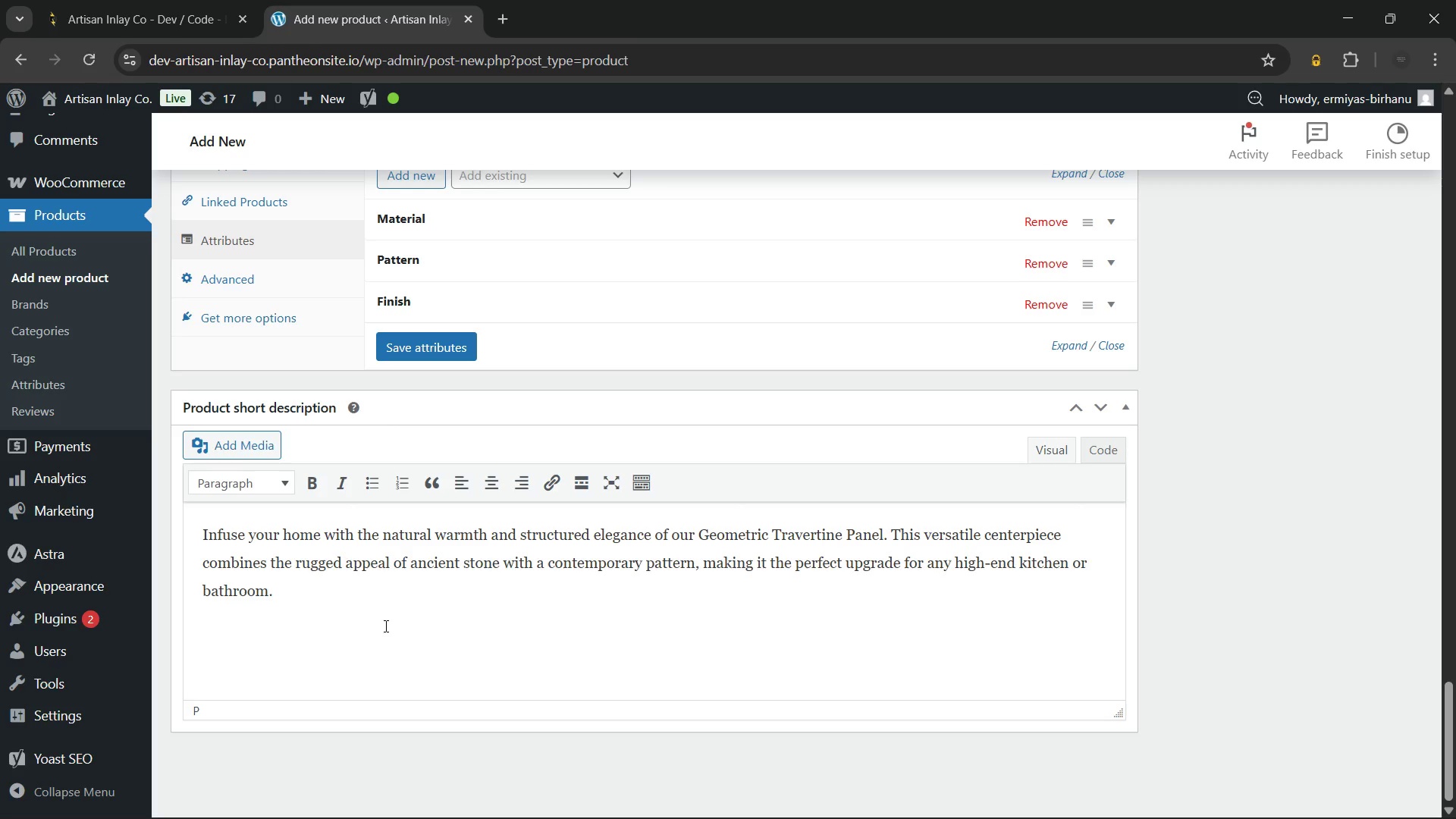 
key(Enter)
 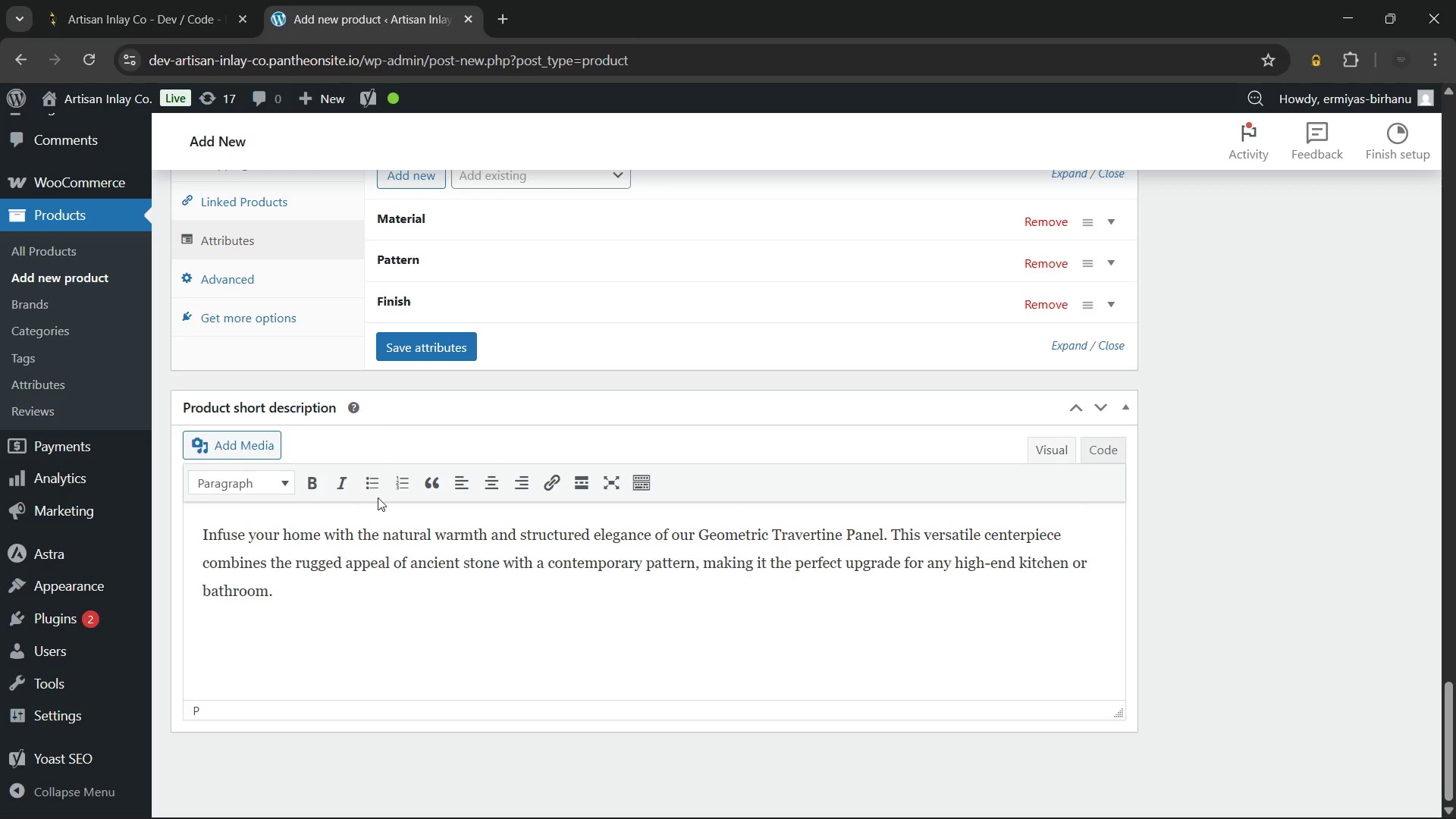 
left_click([373, 471])
 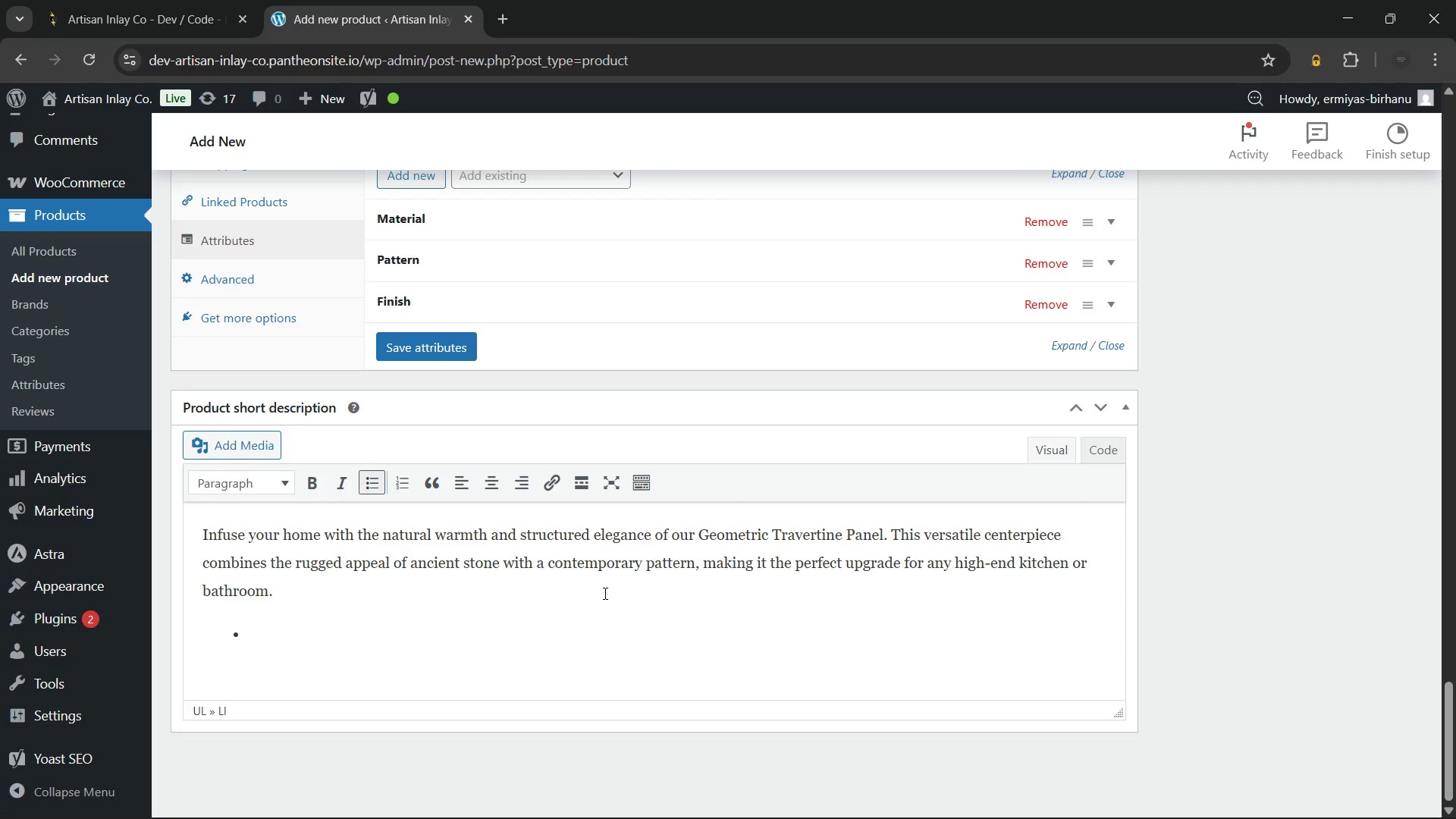 
wait(39.67)
 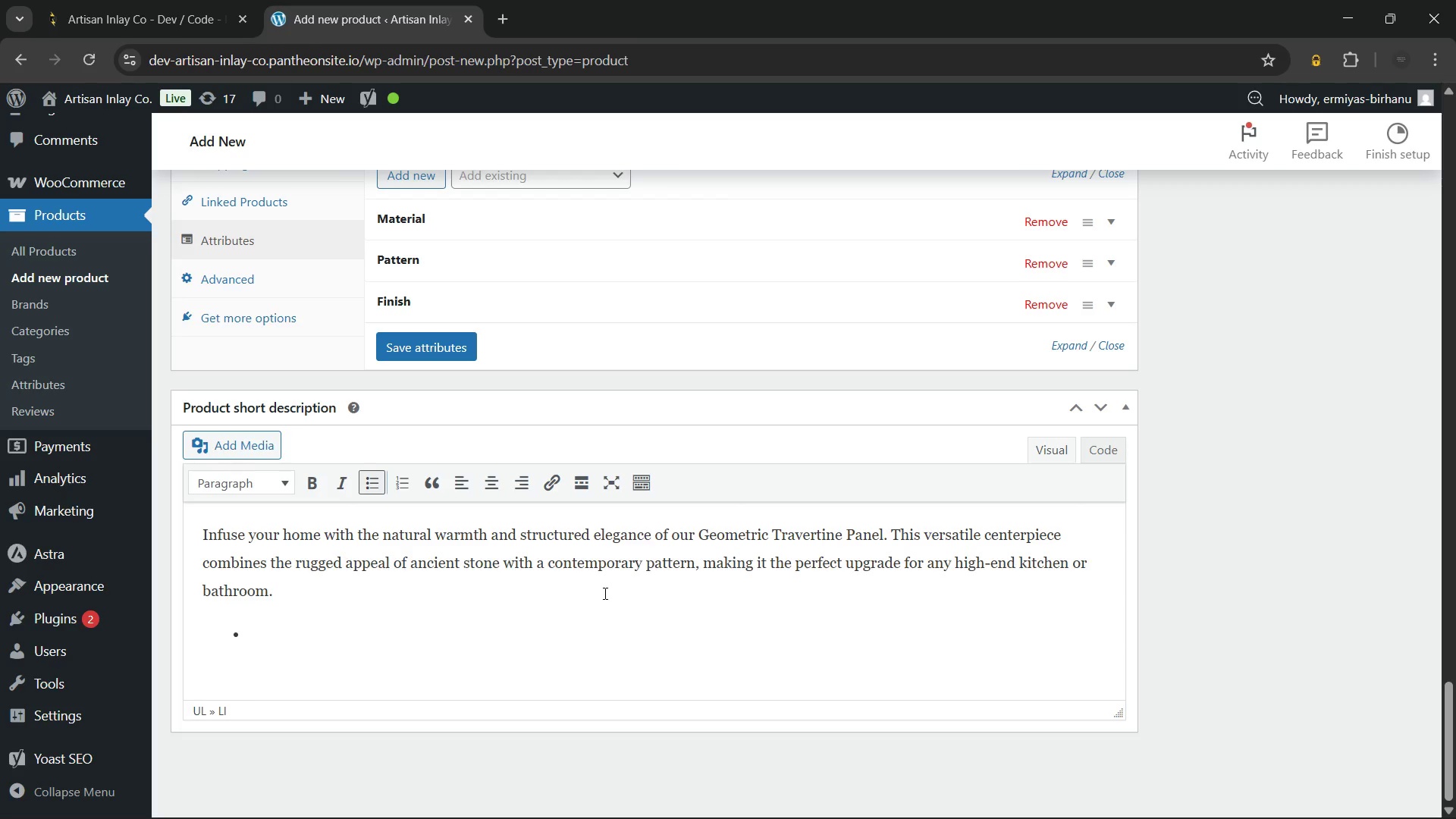 
type(Natural Texture: Crafted from authentic honed travertine for a soft, matte finish.)
 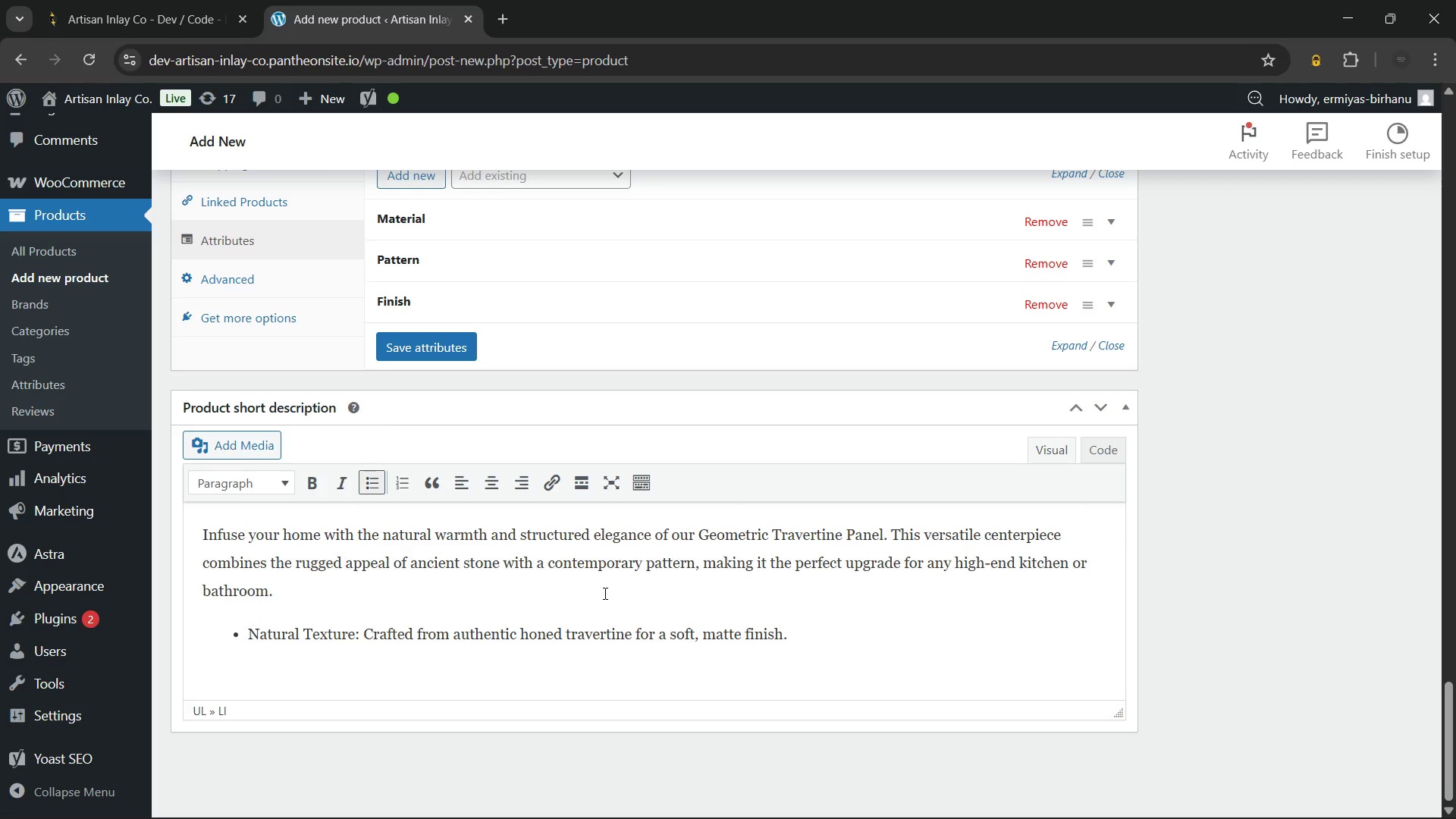 
key(Enter)
 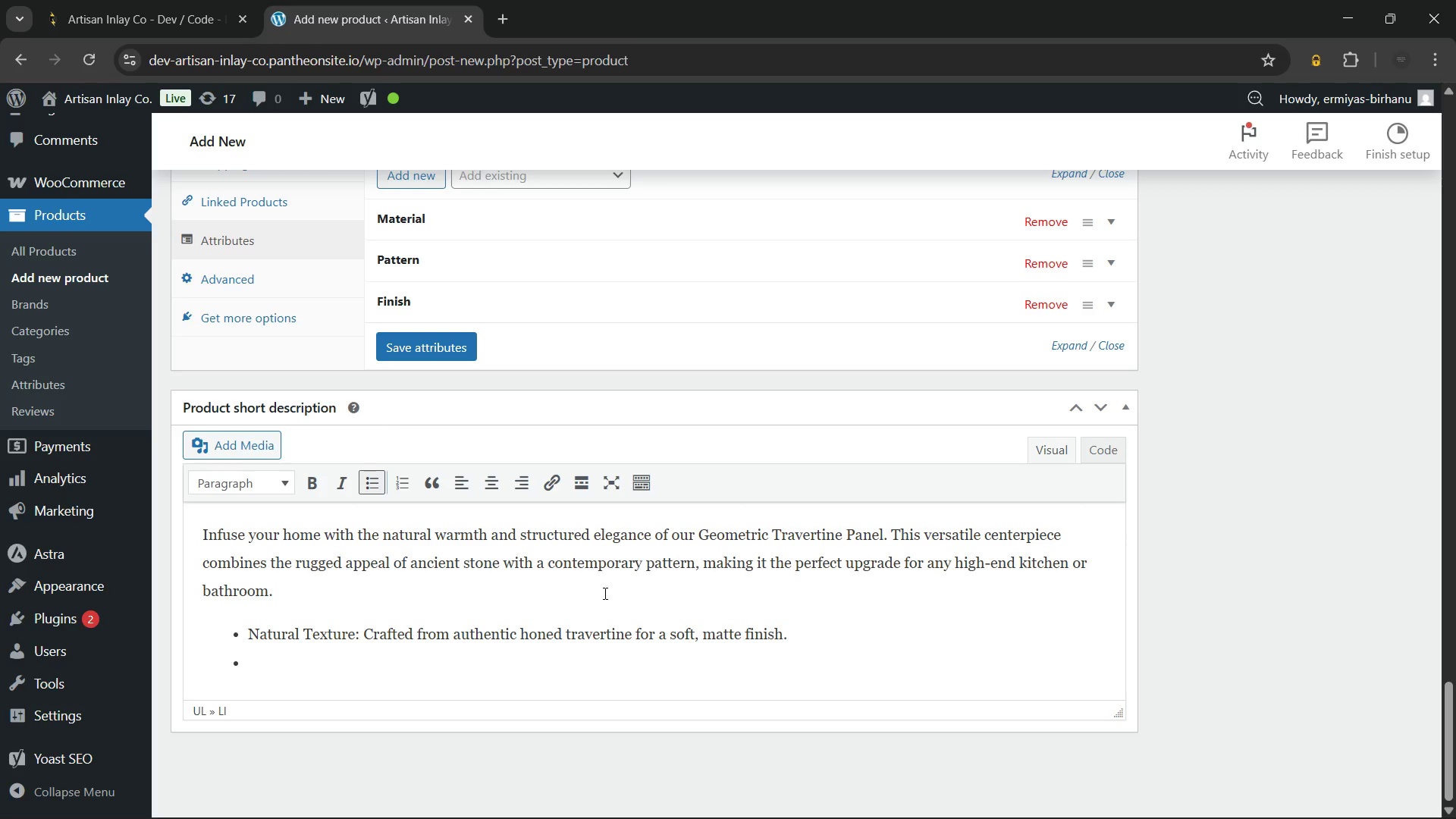 
type(Precision Geometry: Laser-cut patterns ensure a perfectly balanced visual flow.)
 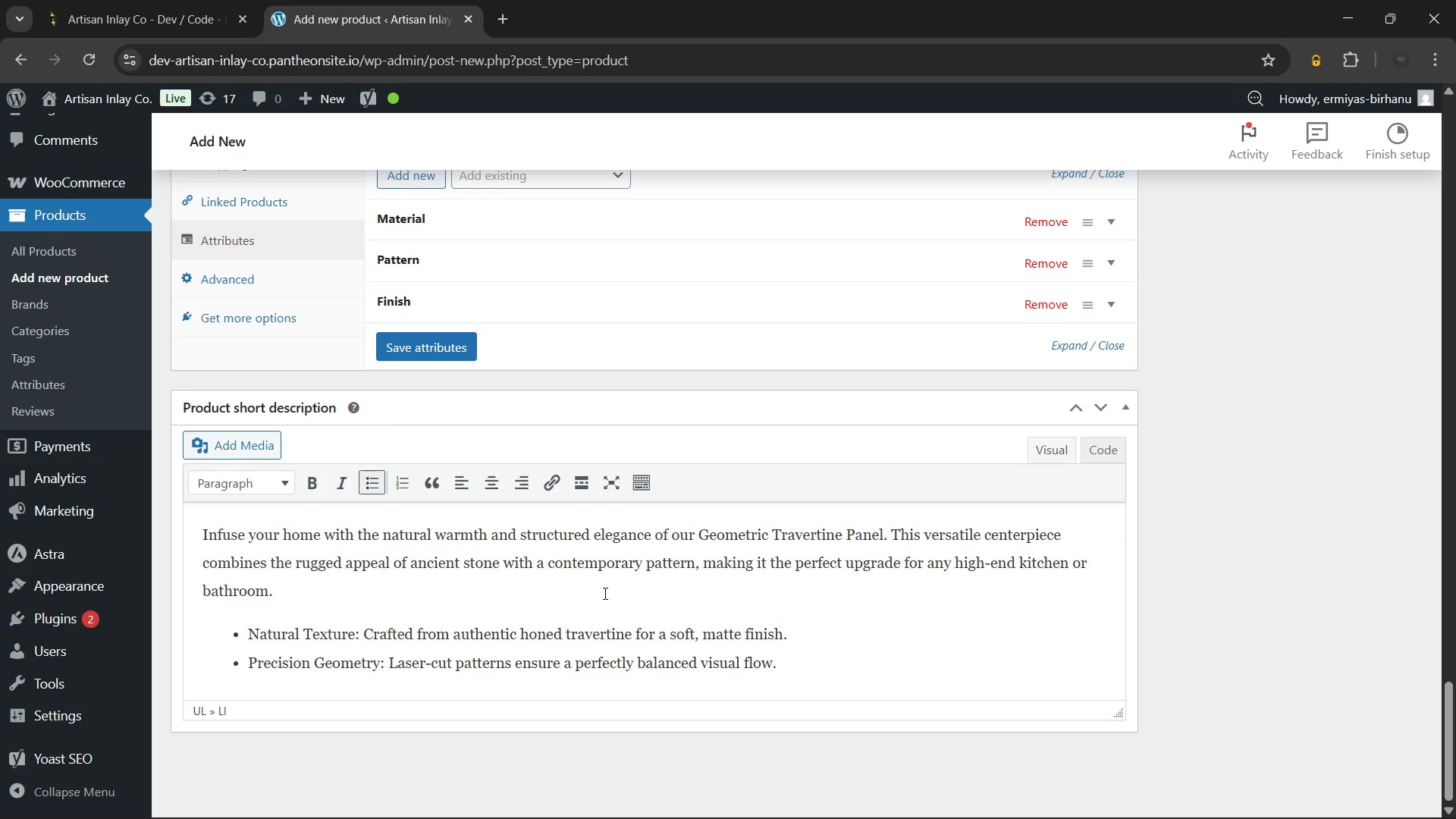 
key(Enter)
 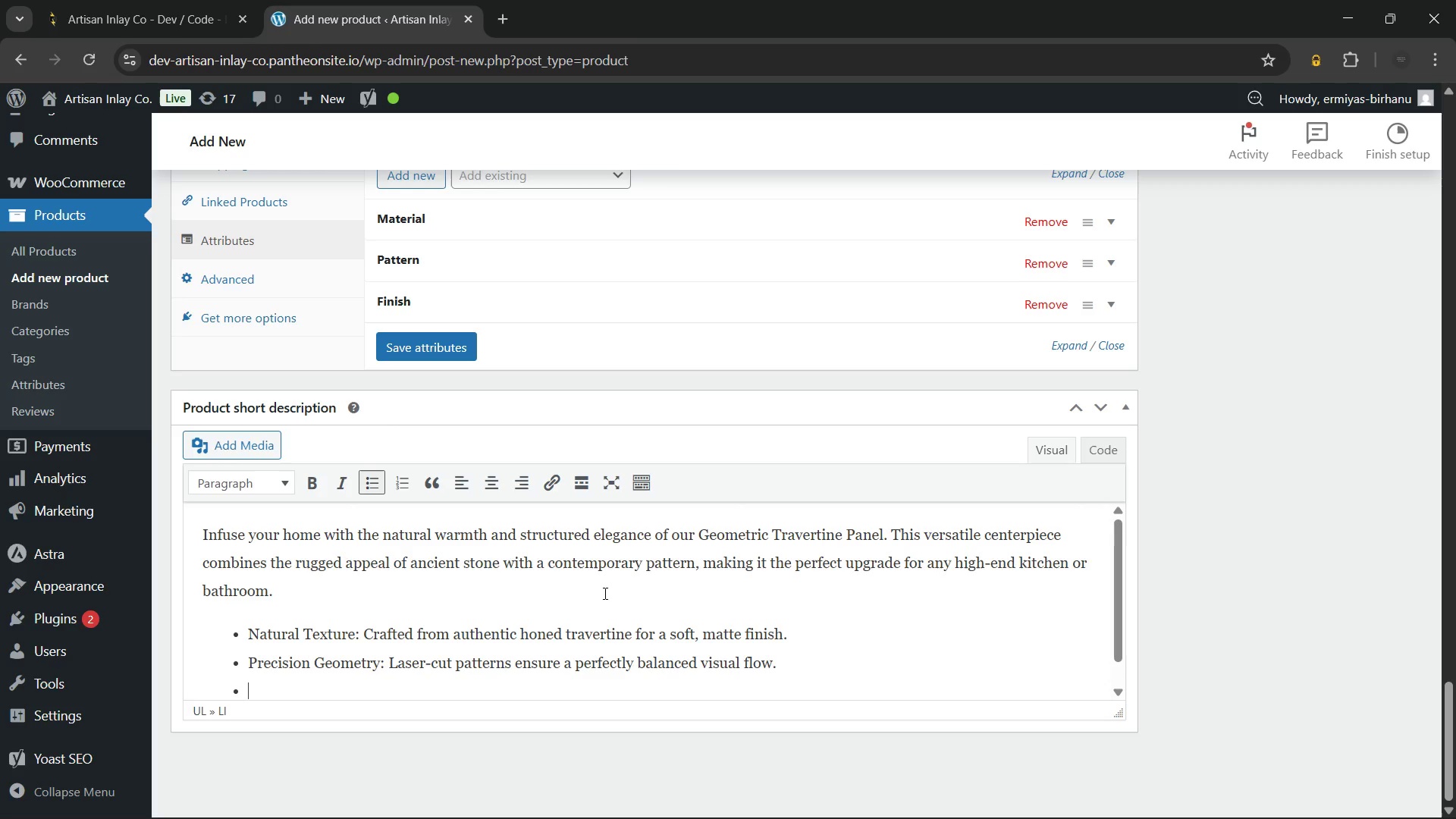 
type(DIY Fried)
key(Backspace)
type(ndly: Pre-set on a high-strenght )
key(Backspace)
key(Backspace)
key(Backspace)
key(Backspace)
type(gth mesh backing for effortless alignment.)
 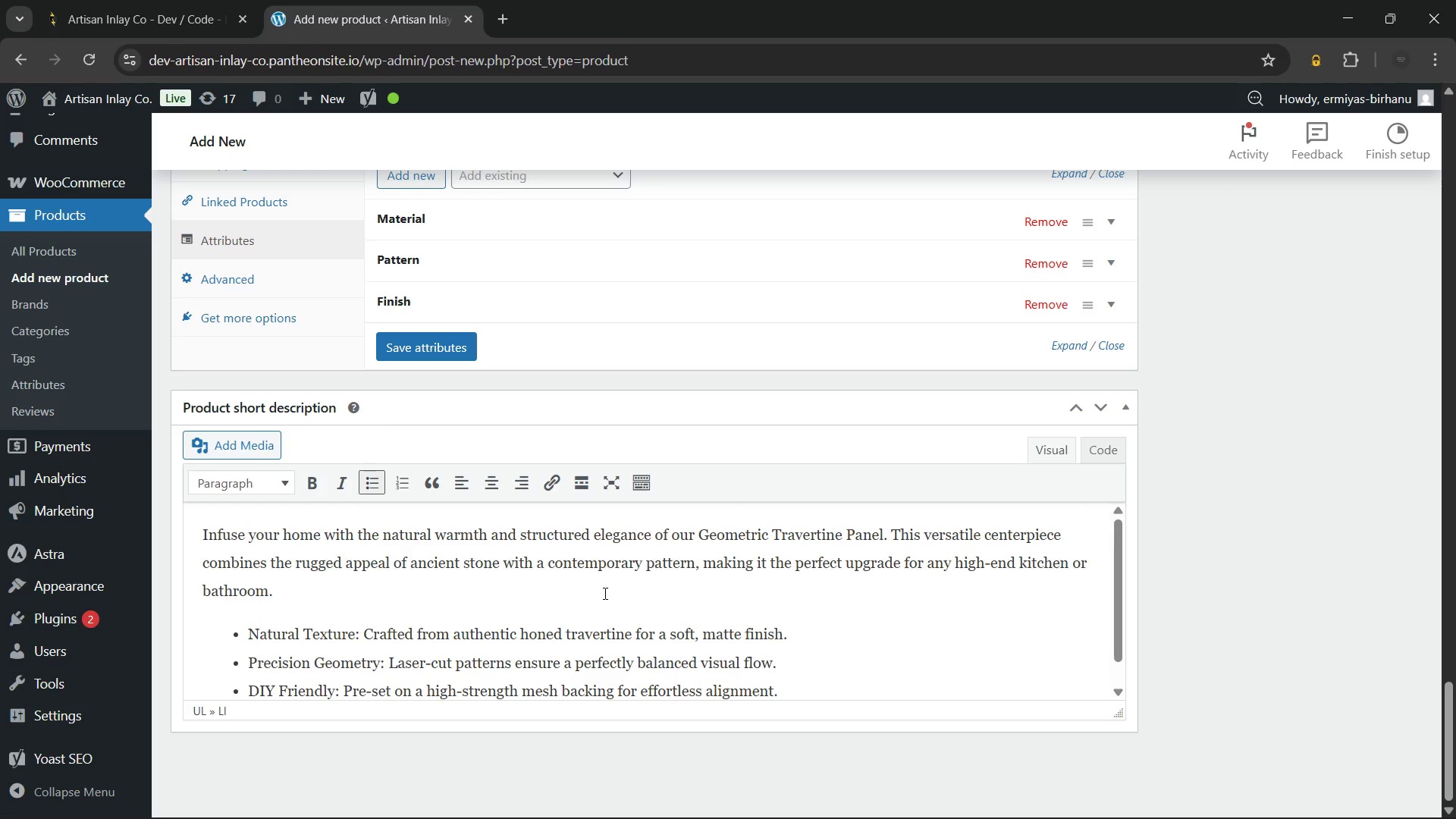 
wait(41.14)
 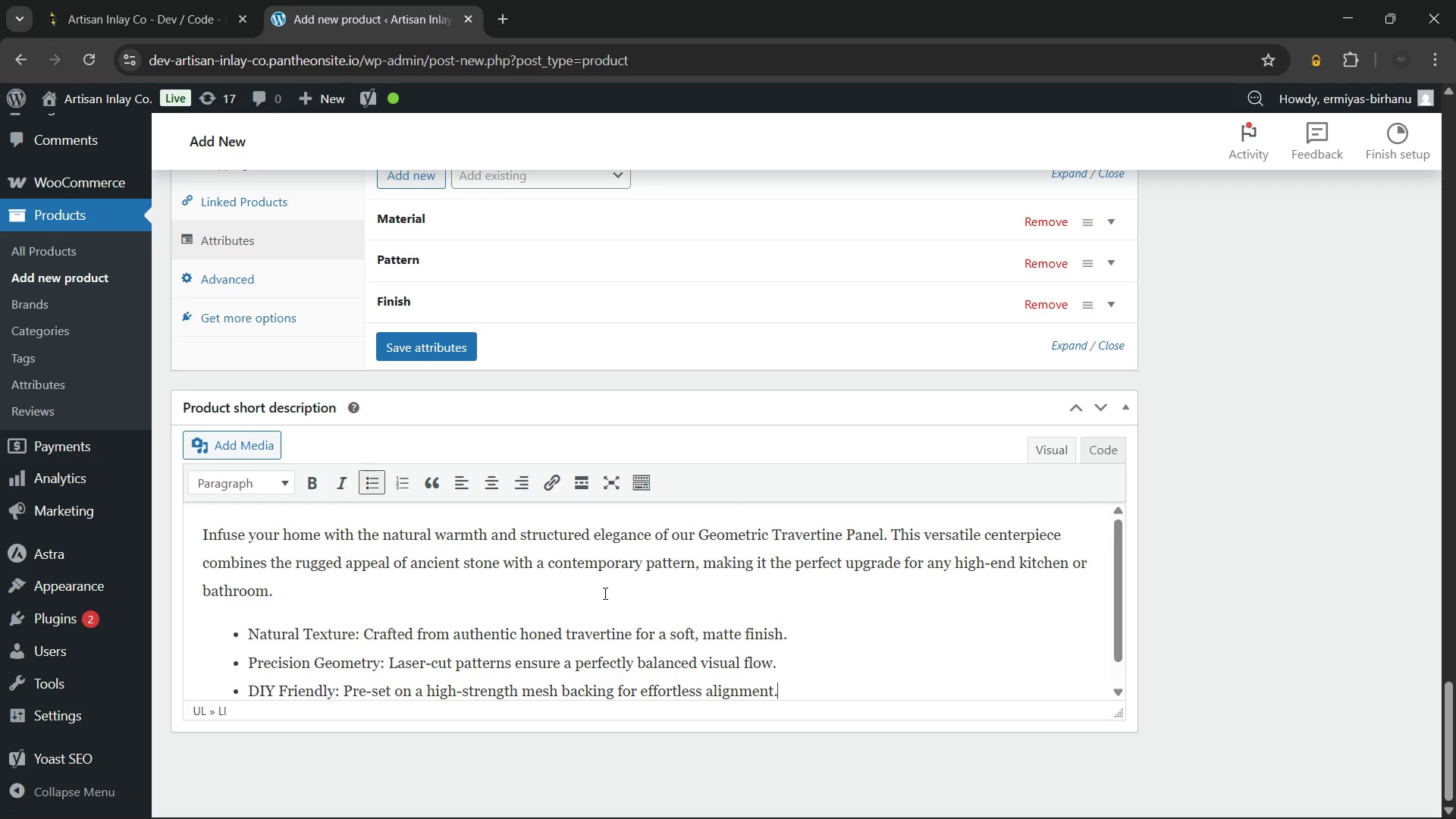 
key(Enter)
 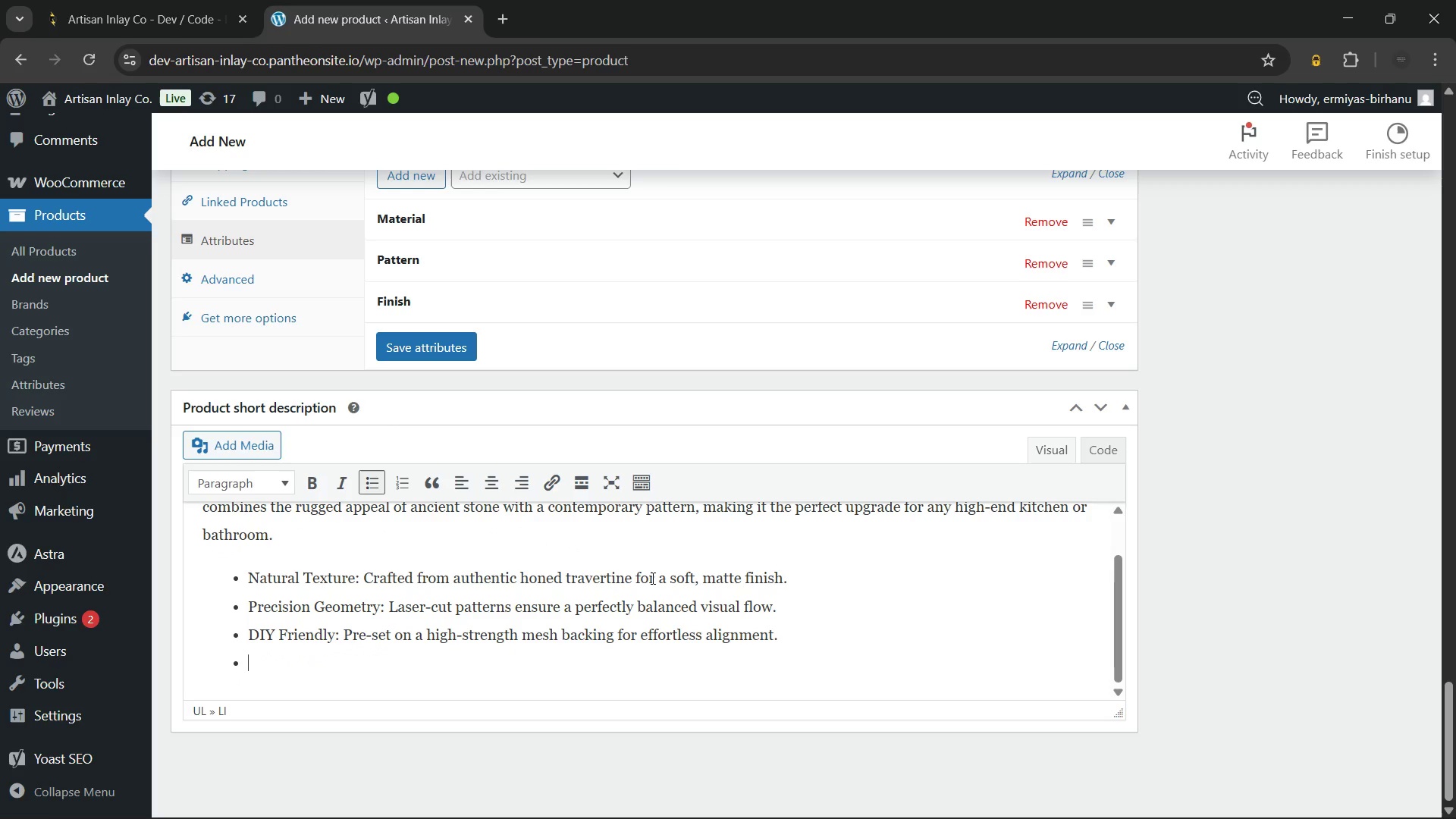 
type(Versatile Style: Complements both rustic farmhouse and modern minimalist decors.)
 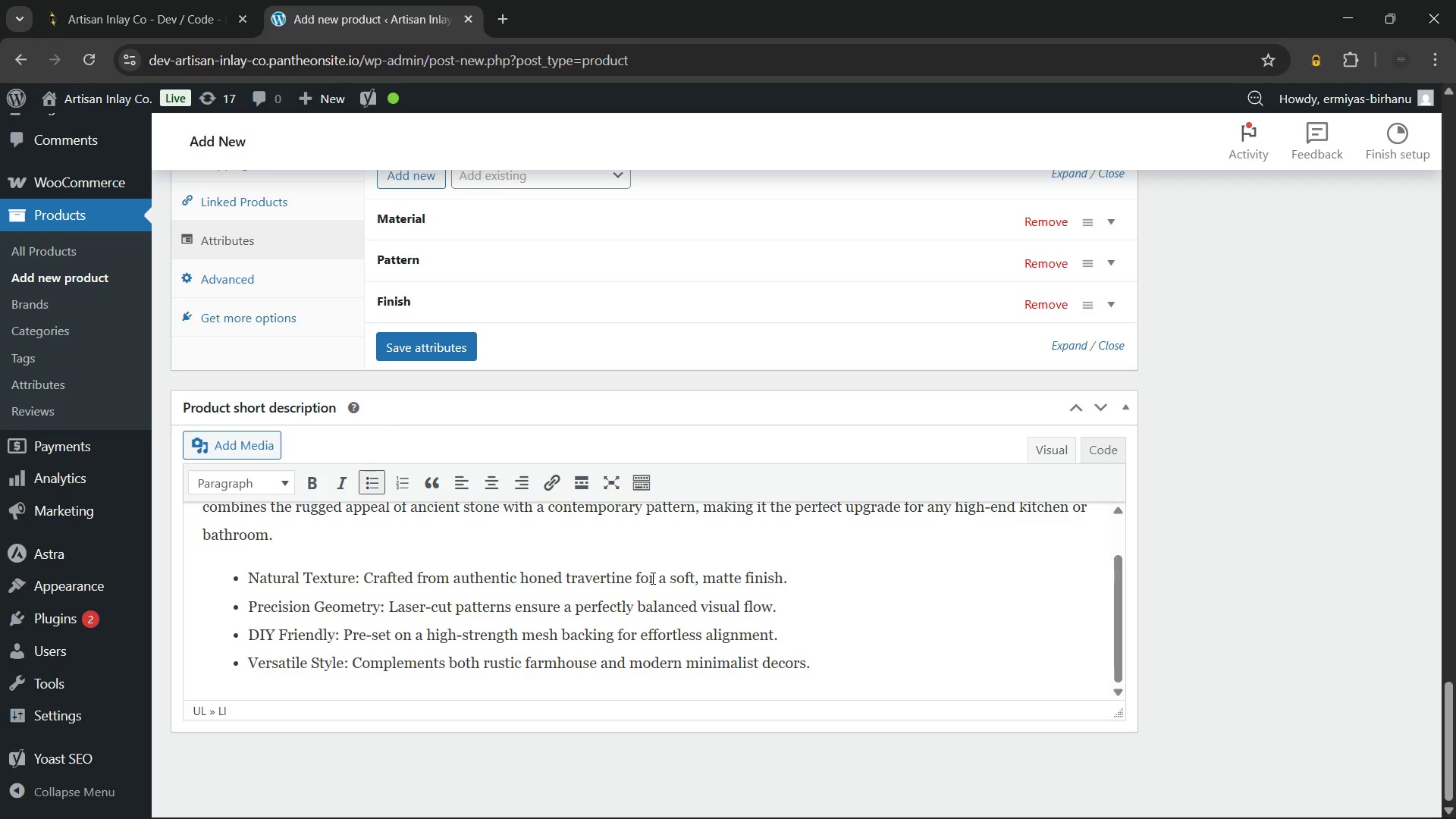 
wait(7.97)
 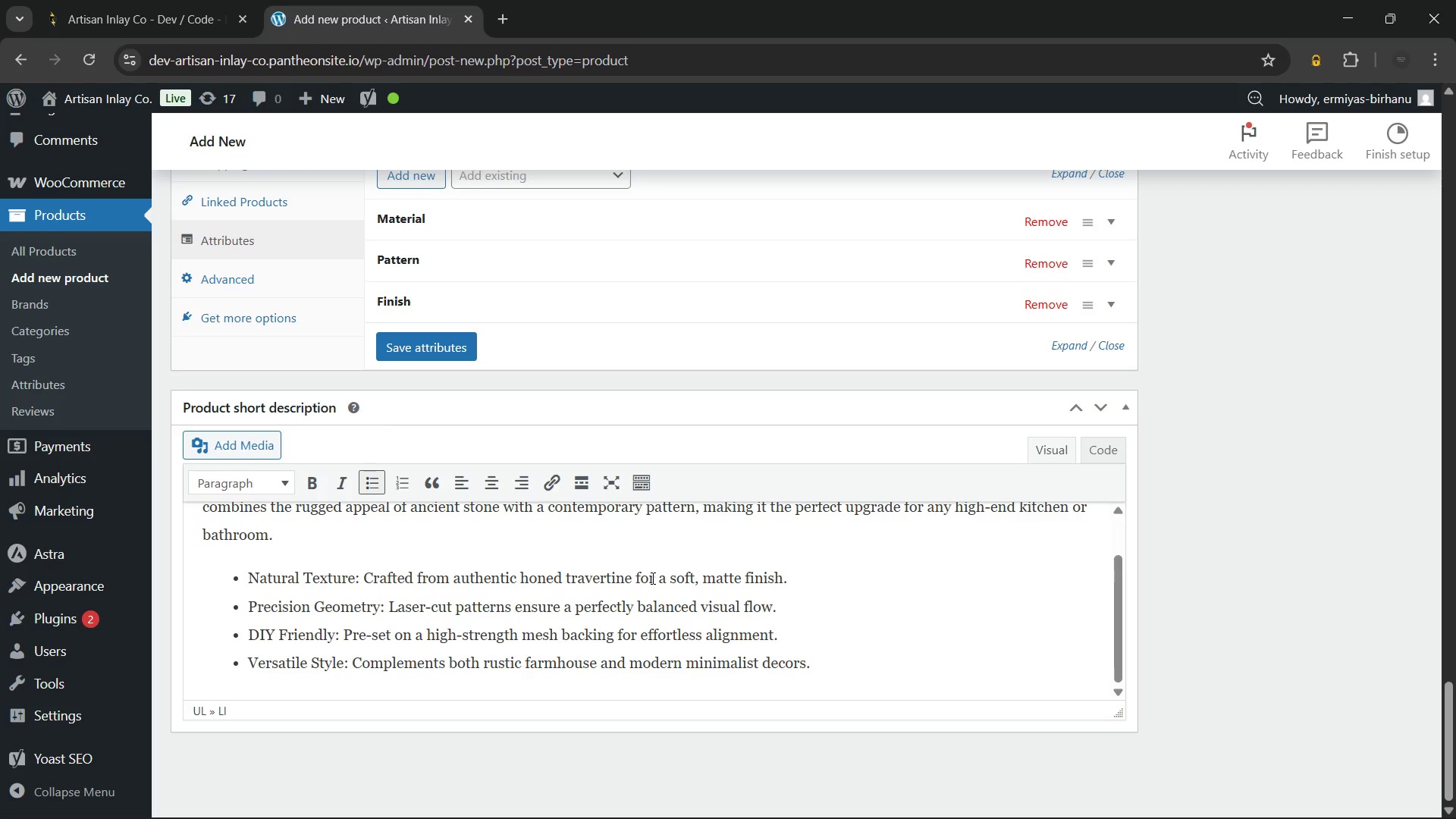 
left_click_drag(start_coordinate=[350, 664], to_coordinate=[249, 667])
 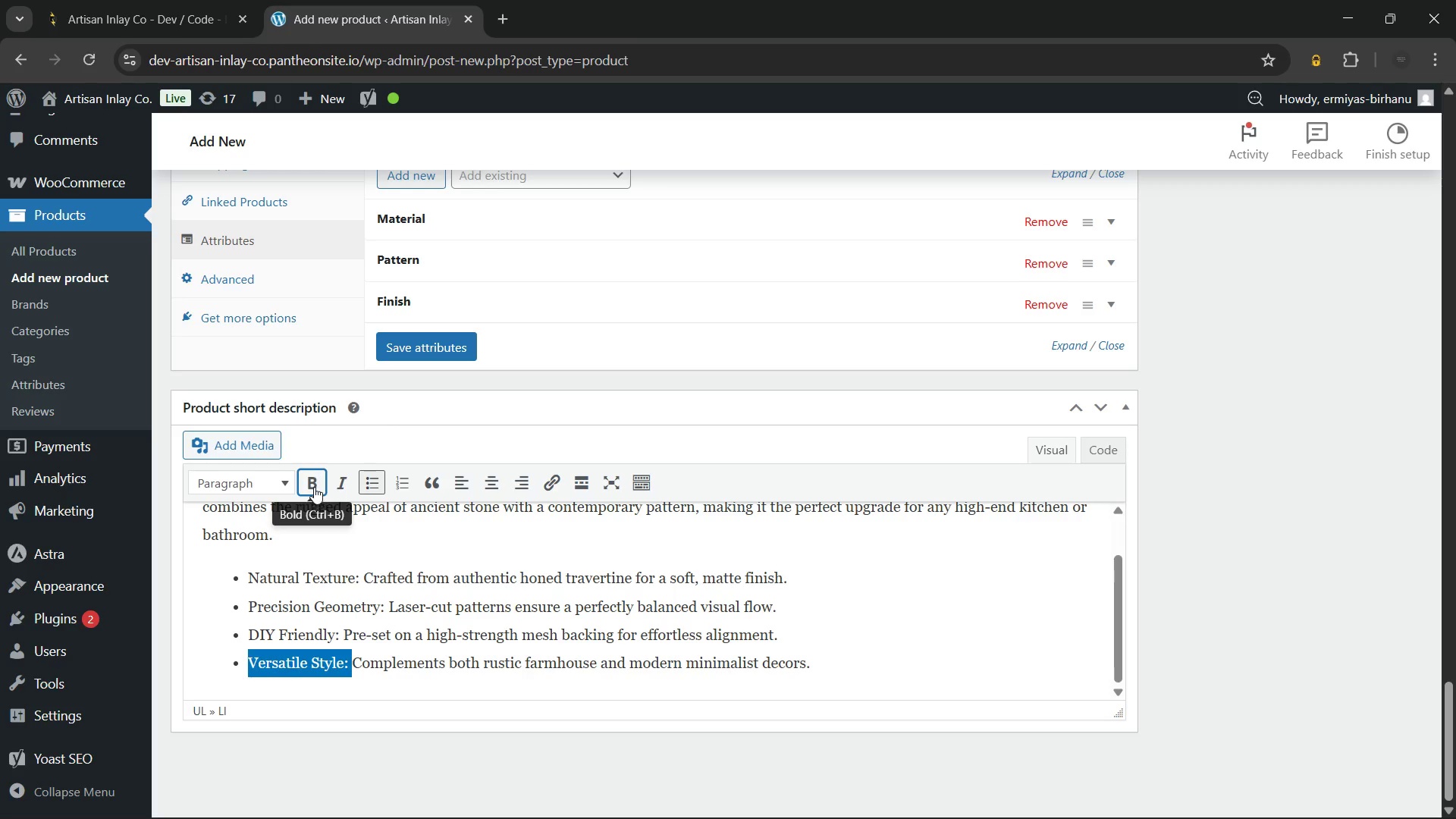 
left_click([314, 487])
 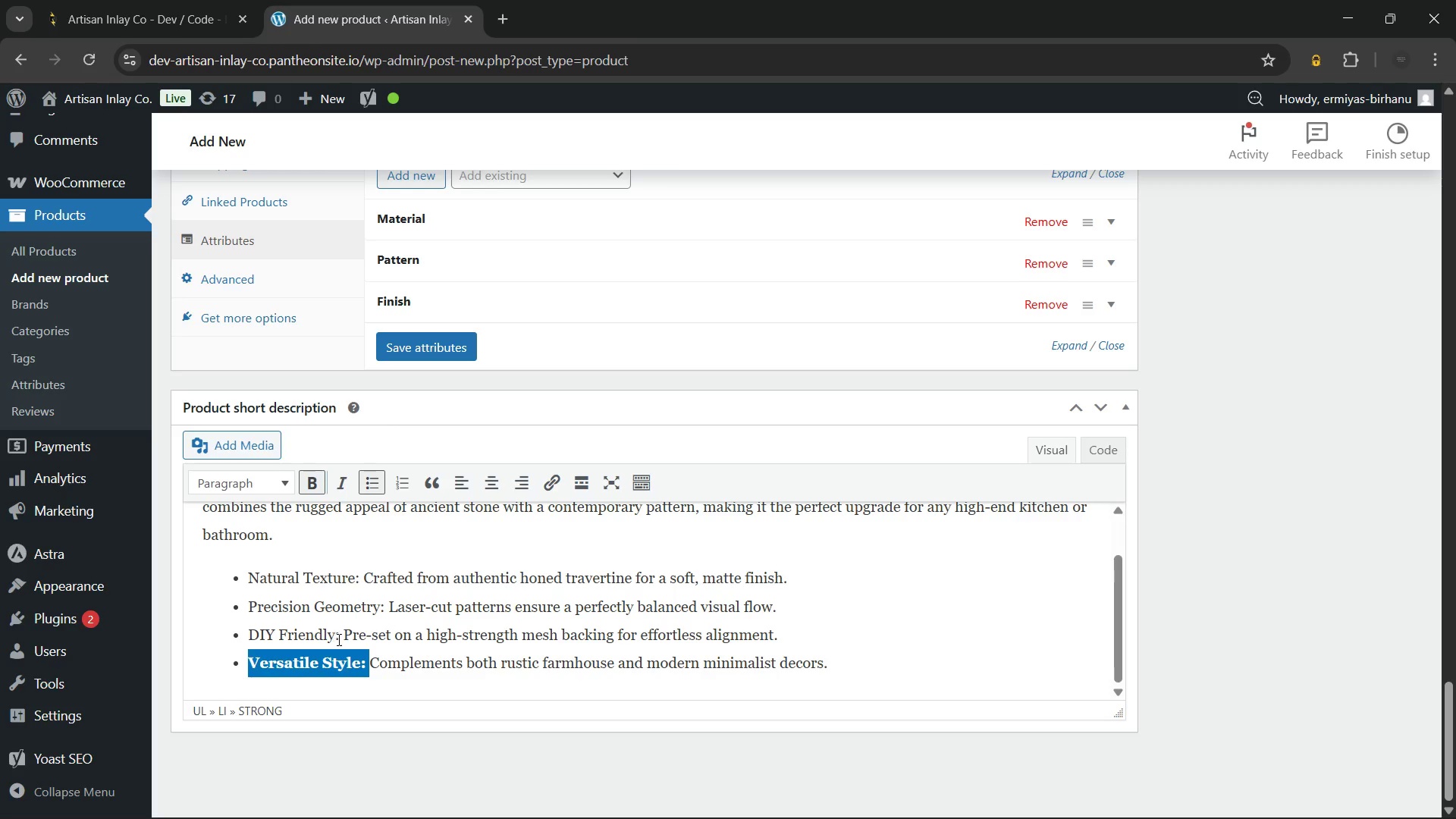 
left_click_drag(start_coordinate=[339, 638], to_coordinate=[238, 635])
 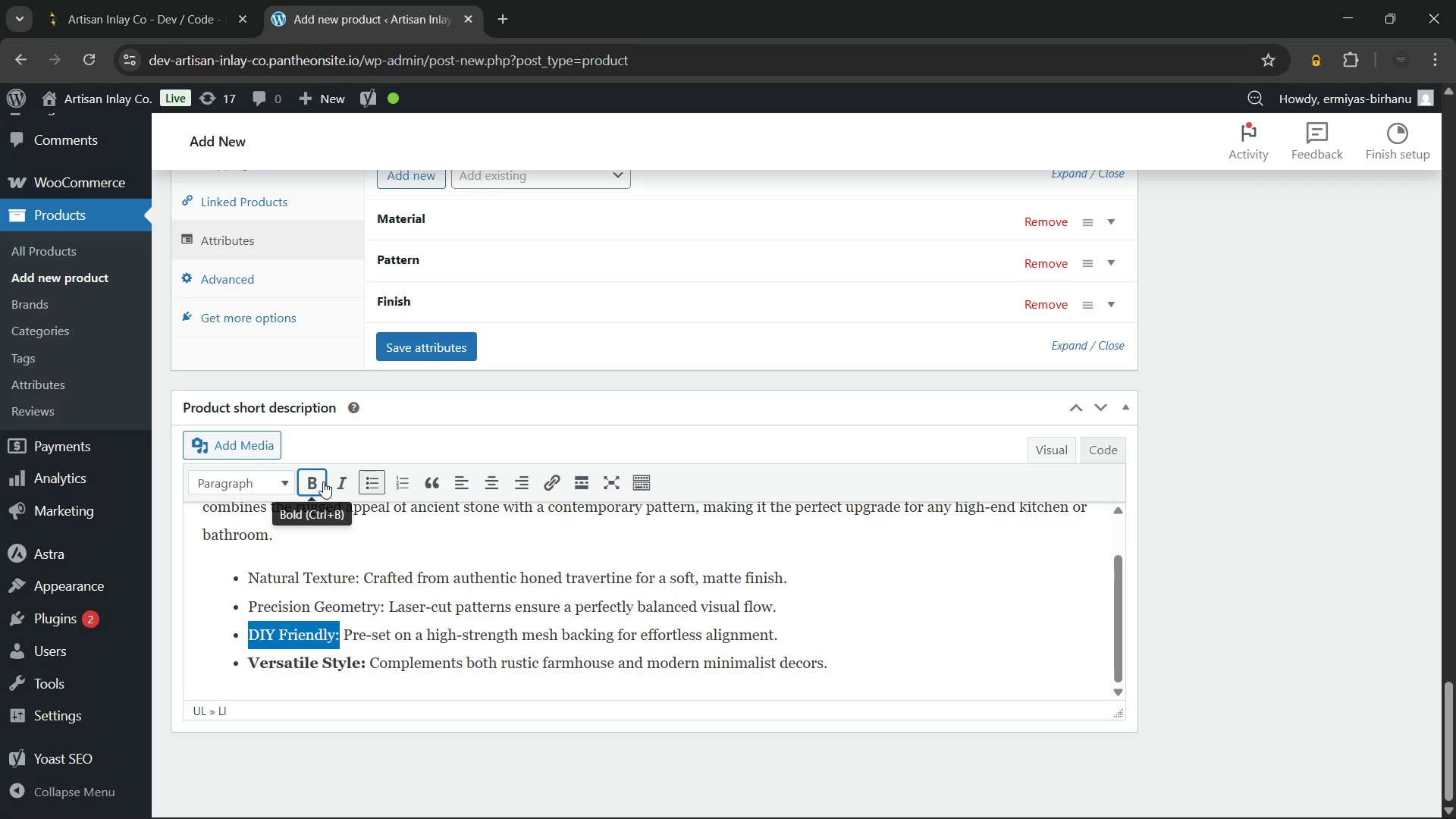 
left_click([323, 482])
 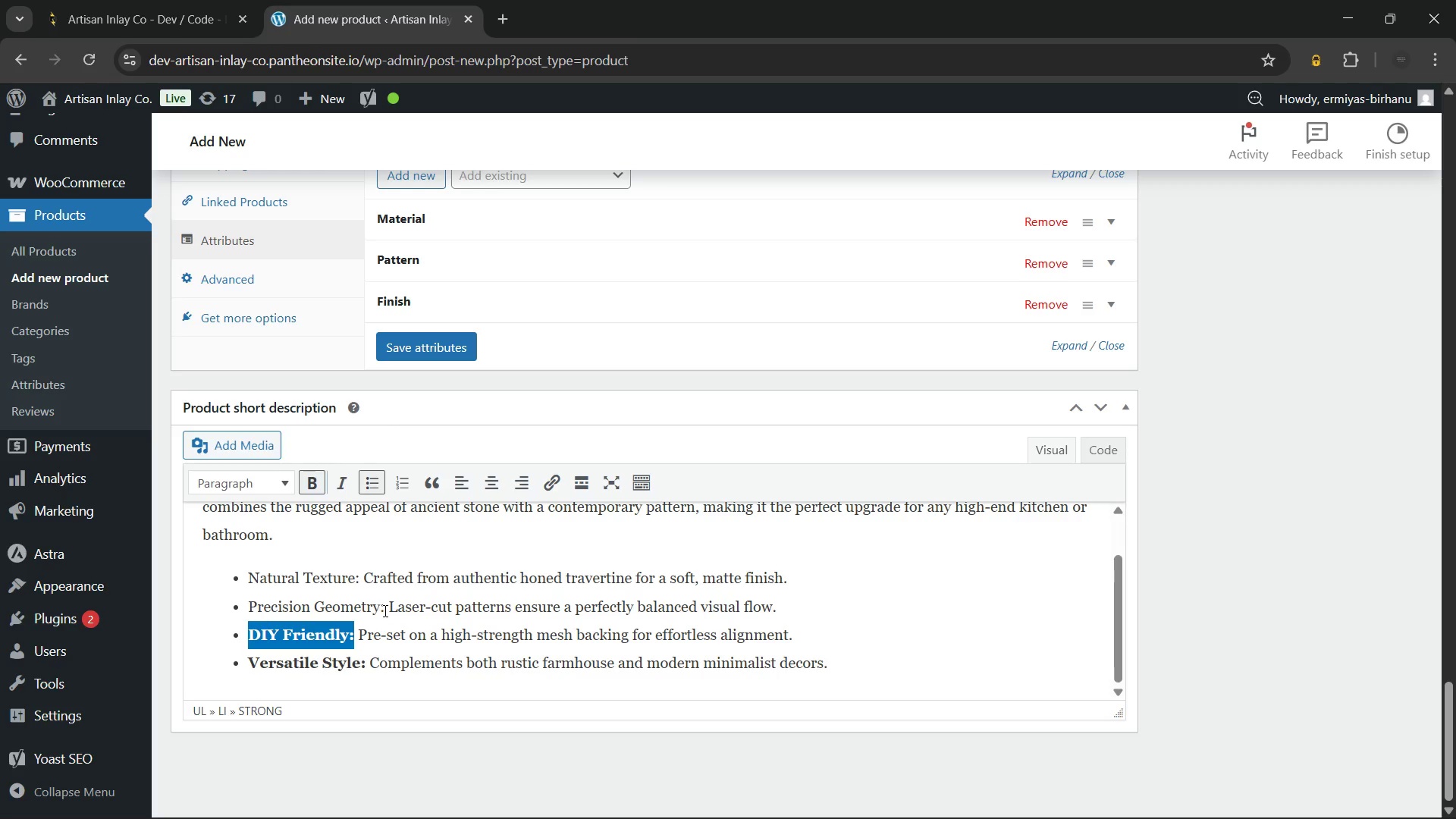 
left_click_drag(start_coordinate=[384, 610], to_coordinate=[251, 610])
 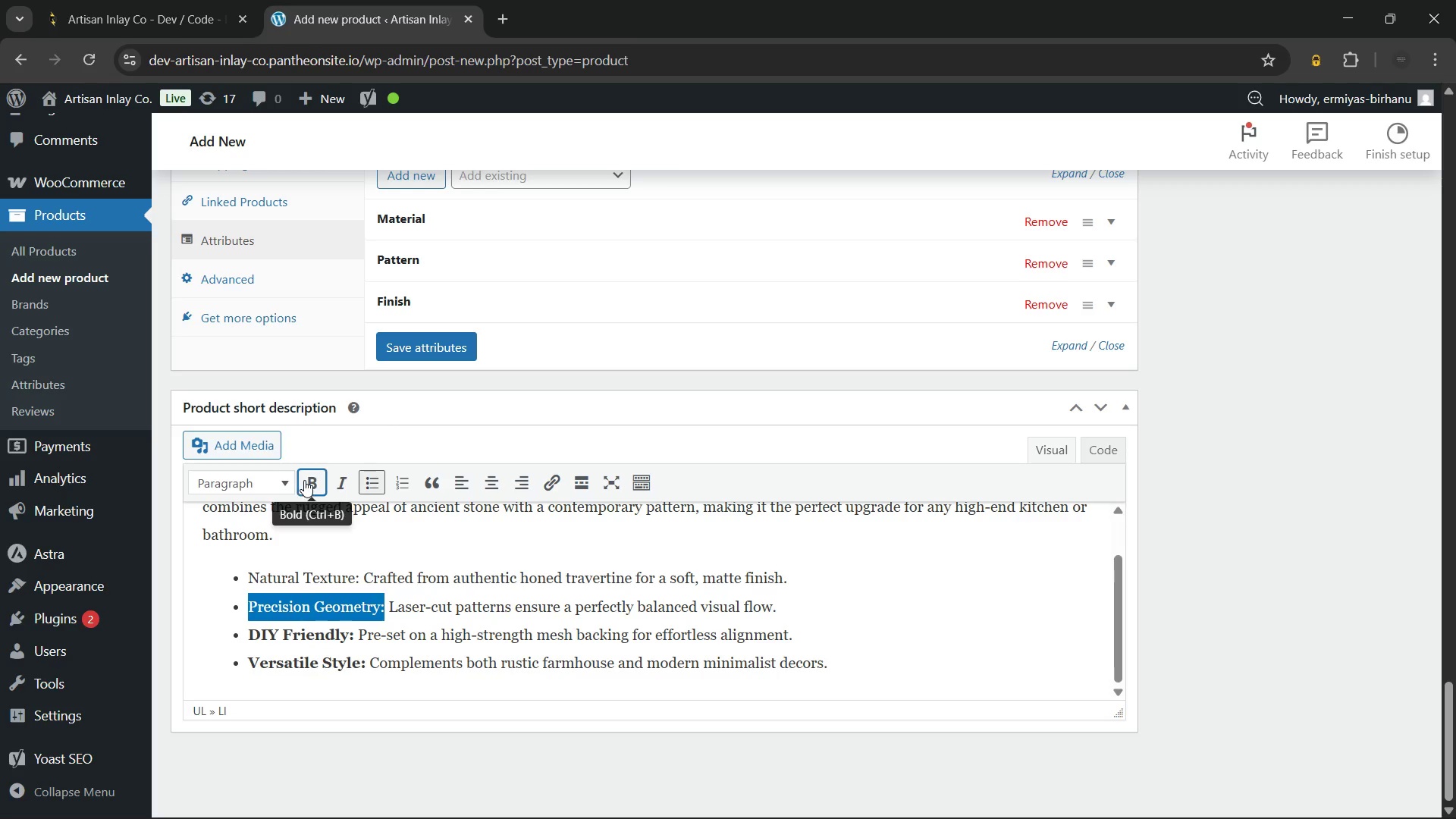 
left_click([304, 480])
 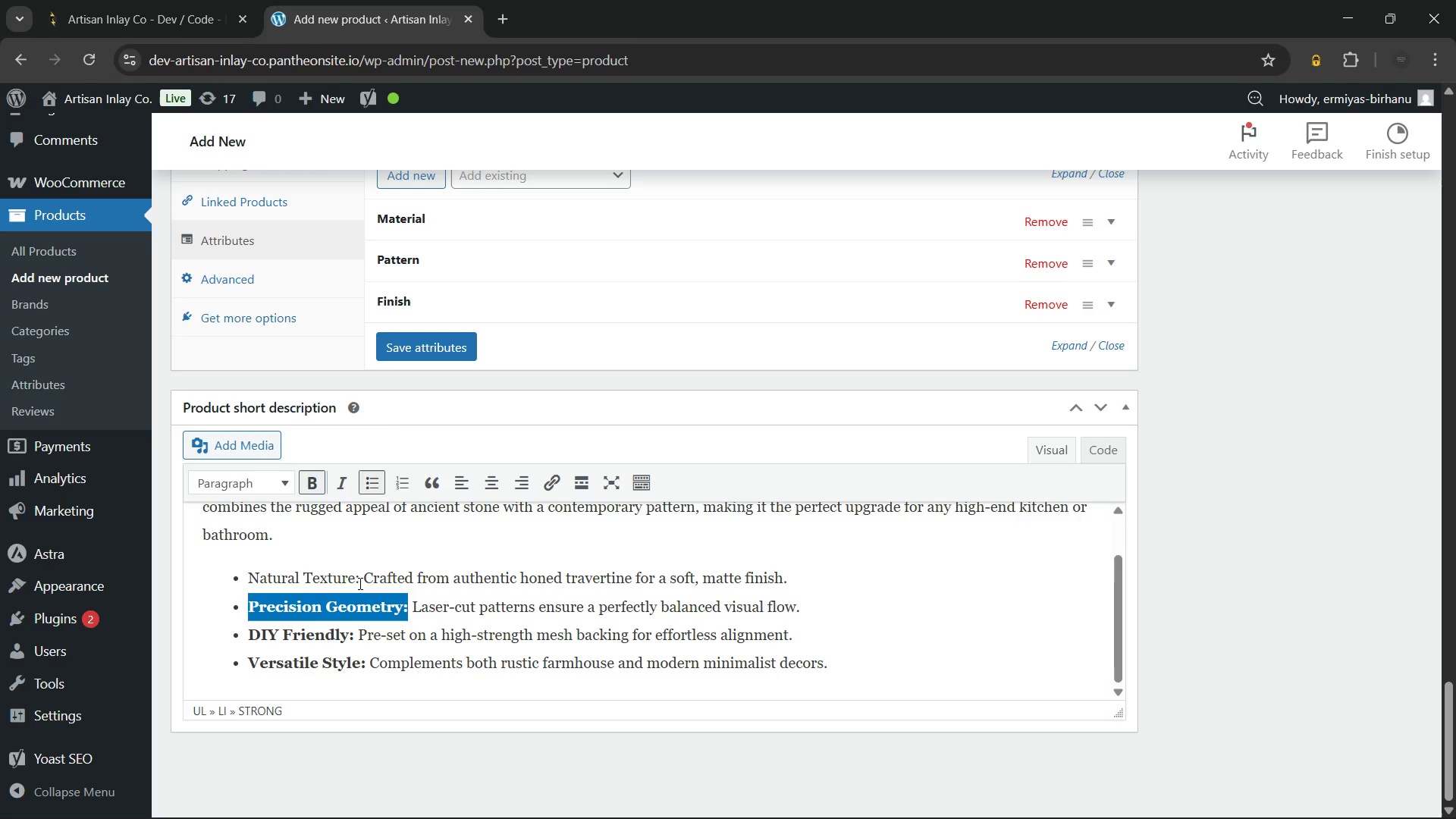 
left_click_drag(start_coordinate=[359, 582], to_coordinate=[246, 587])
 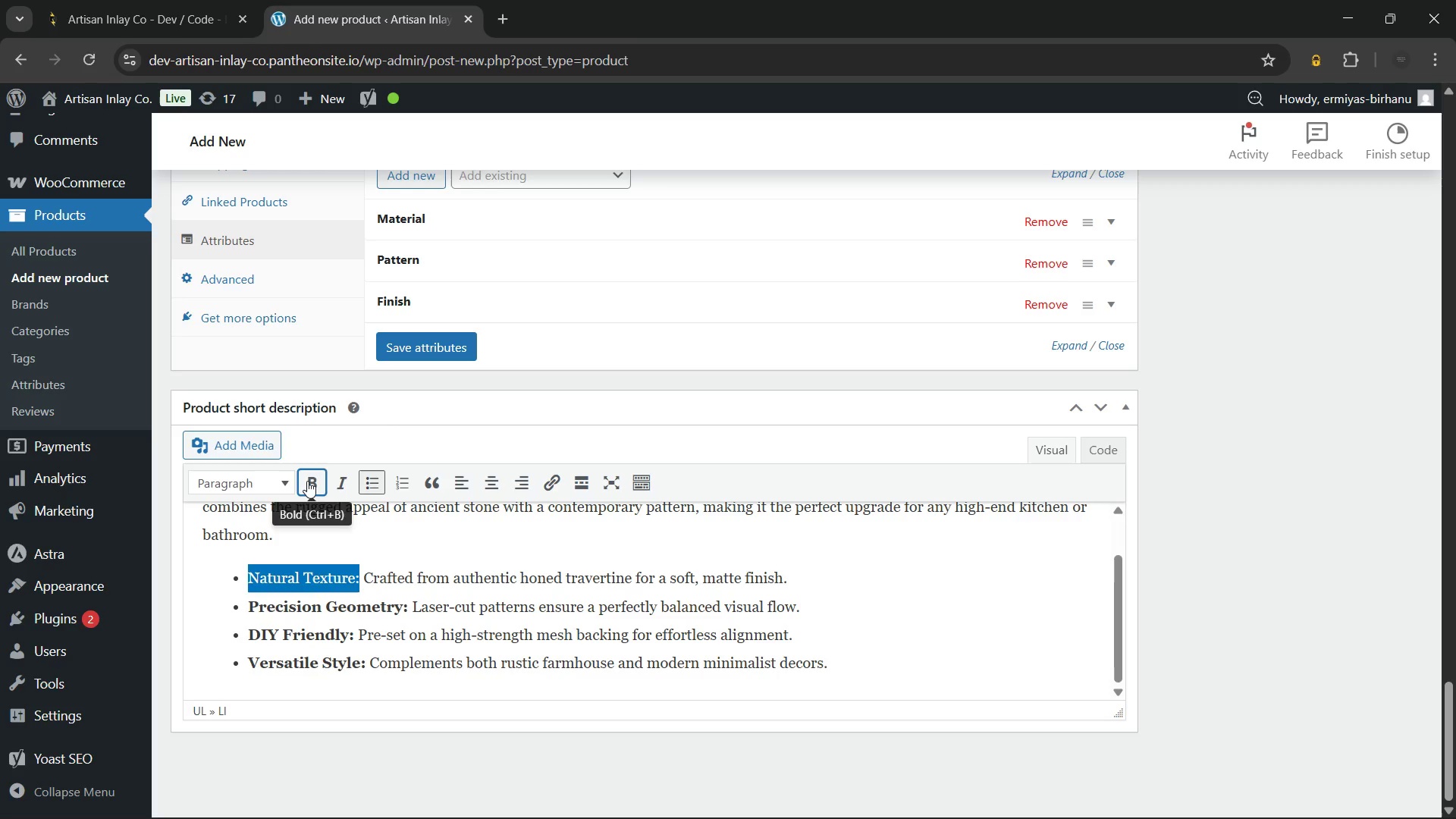 
left_click([309, 479])
 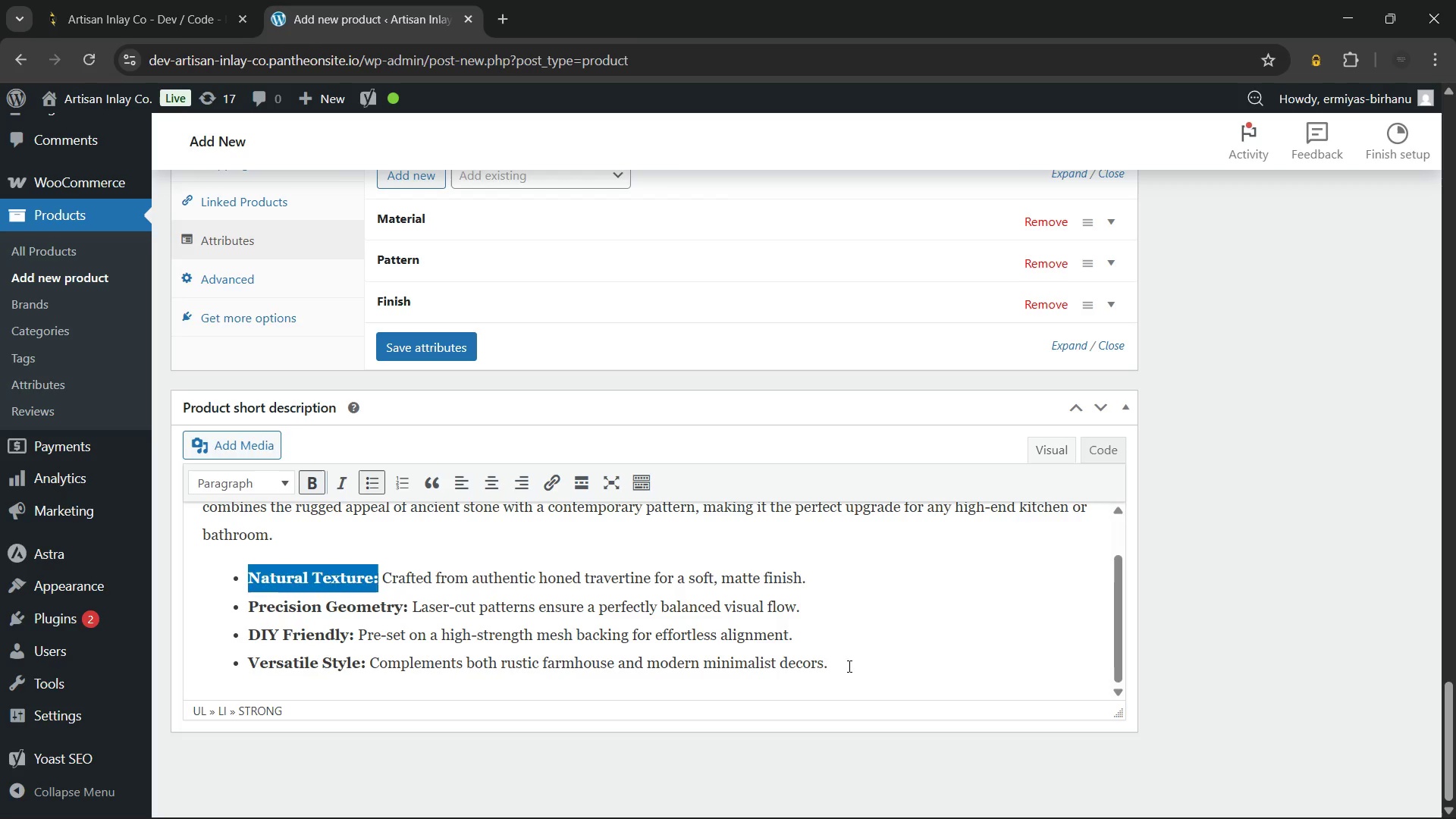 
left_click([852, 666])
 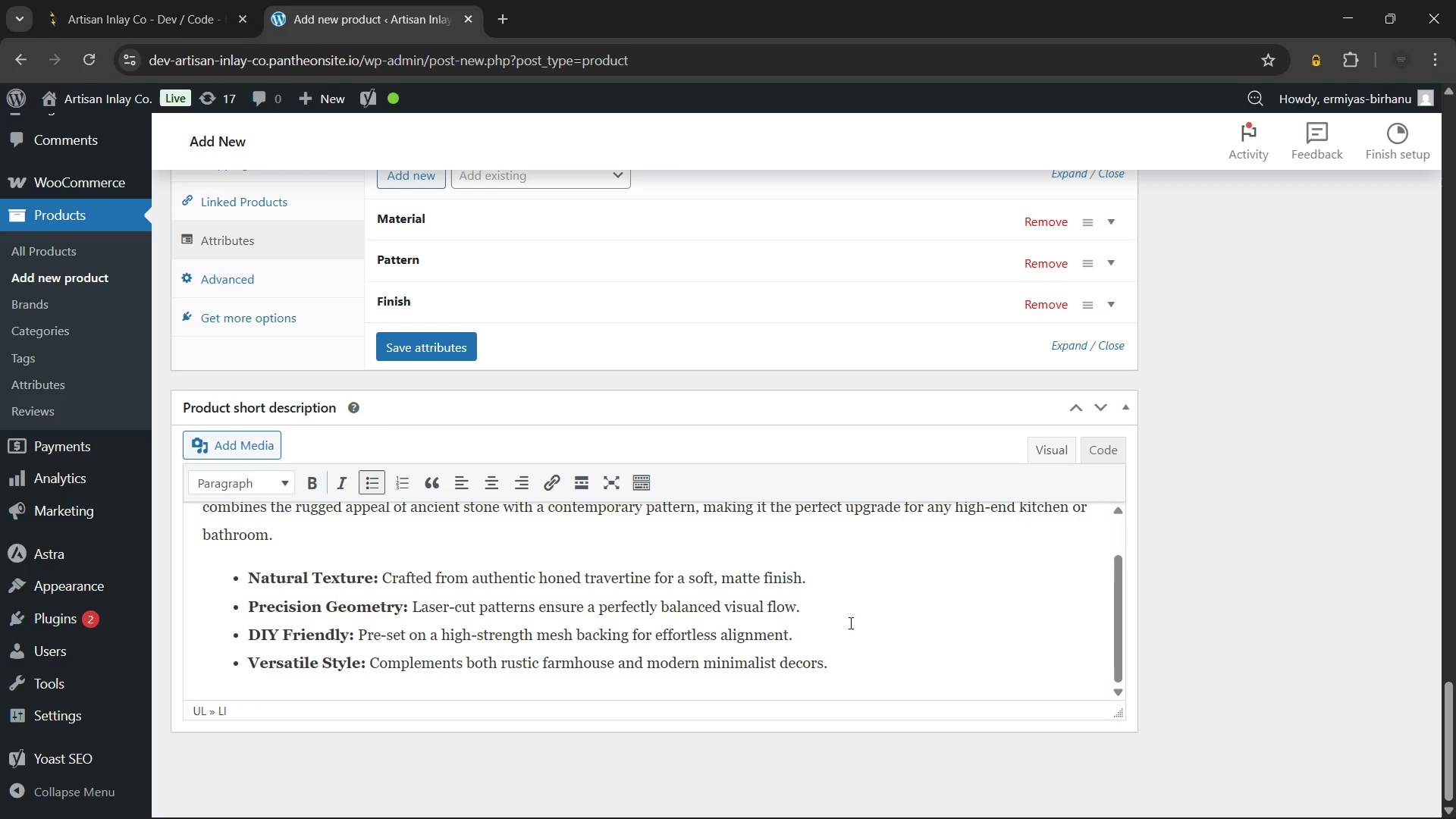 
wait(14.34)
 